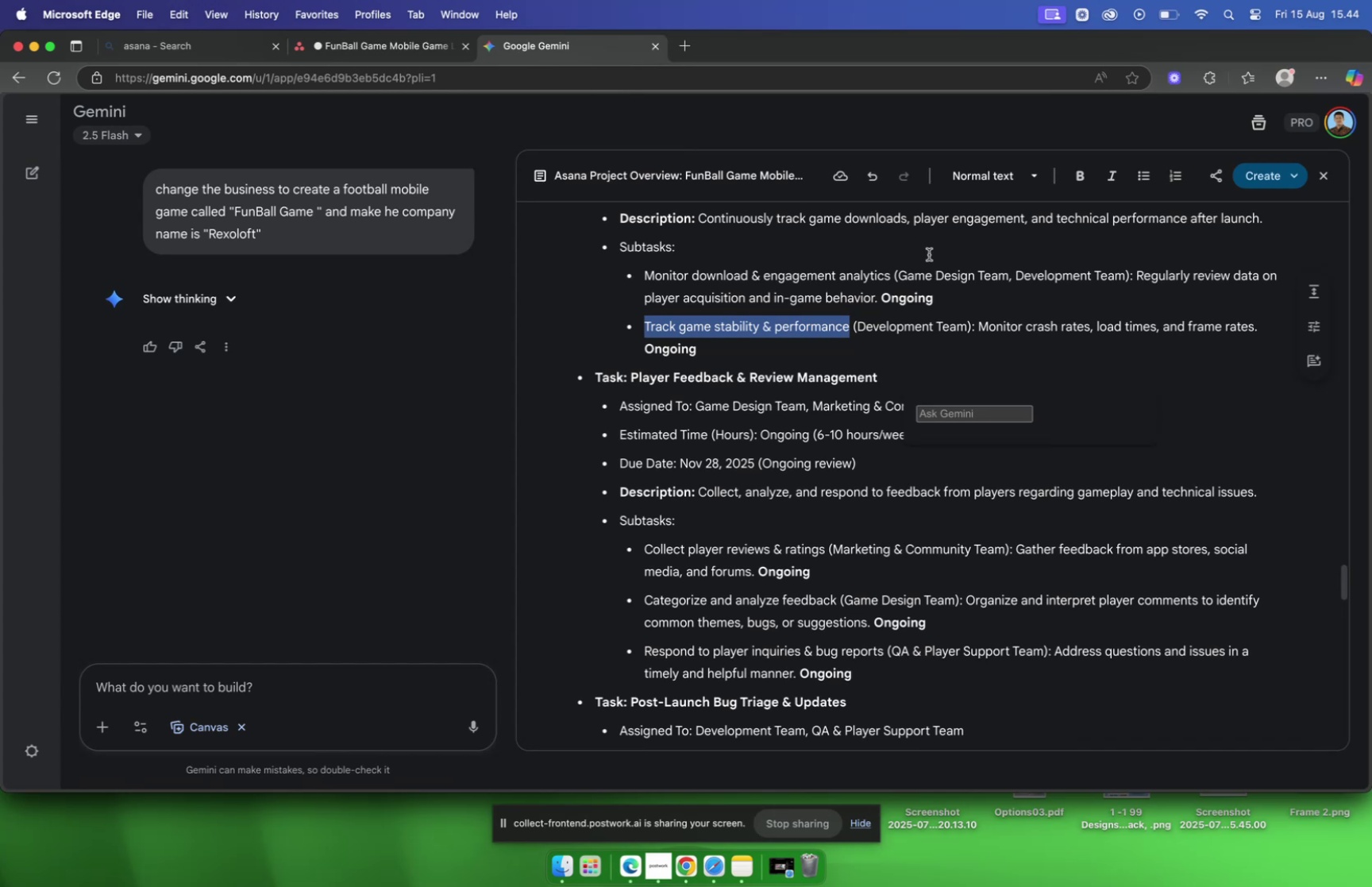 
left_click([996, 319])
 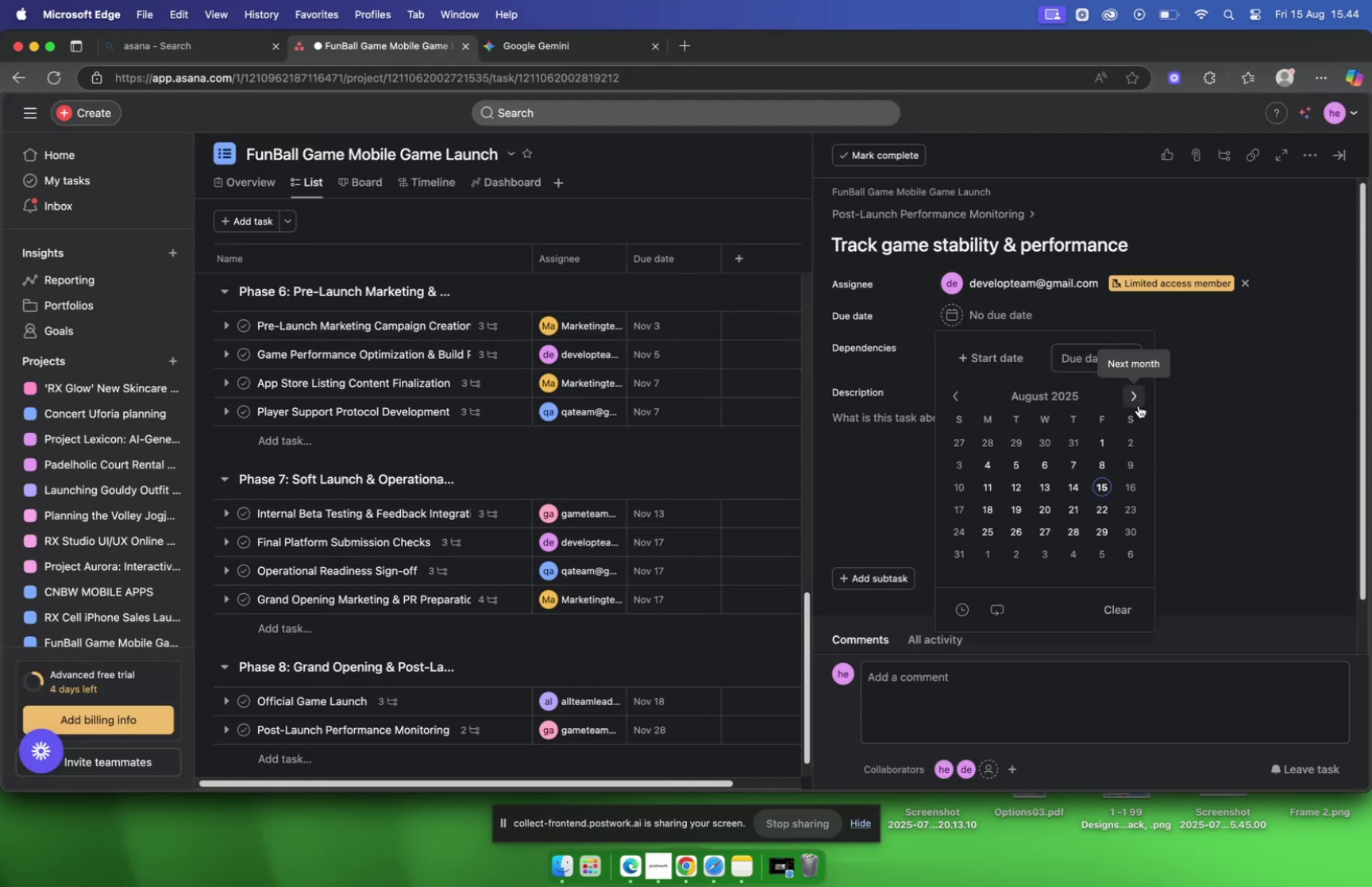 
double_click([1137, 404])
 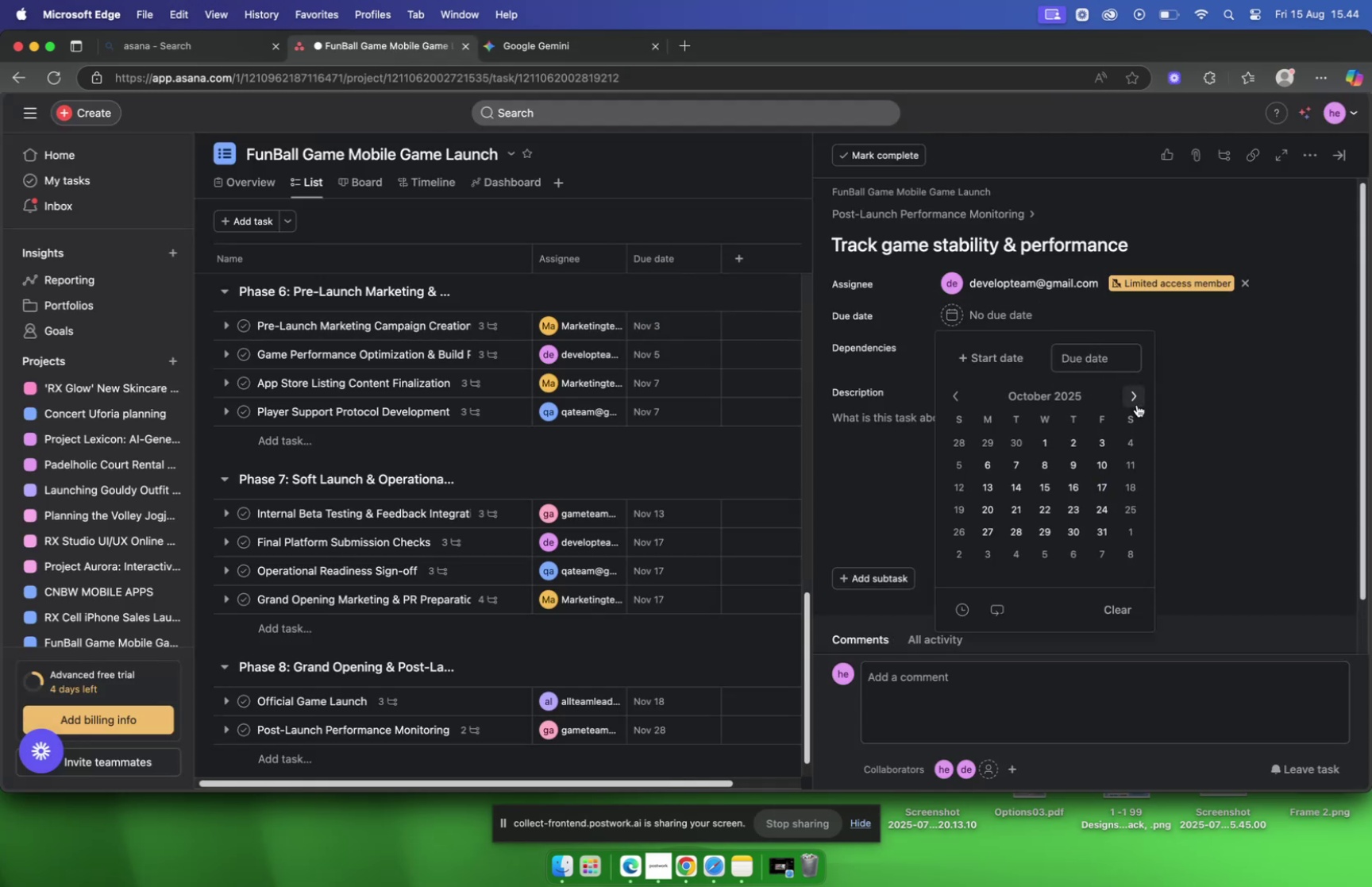 
triple_click([1137, 404])
 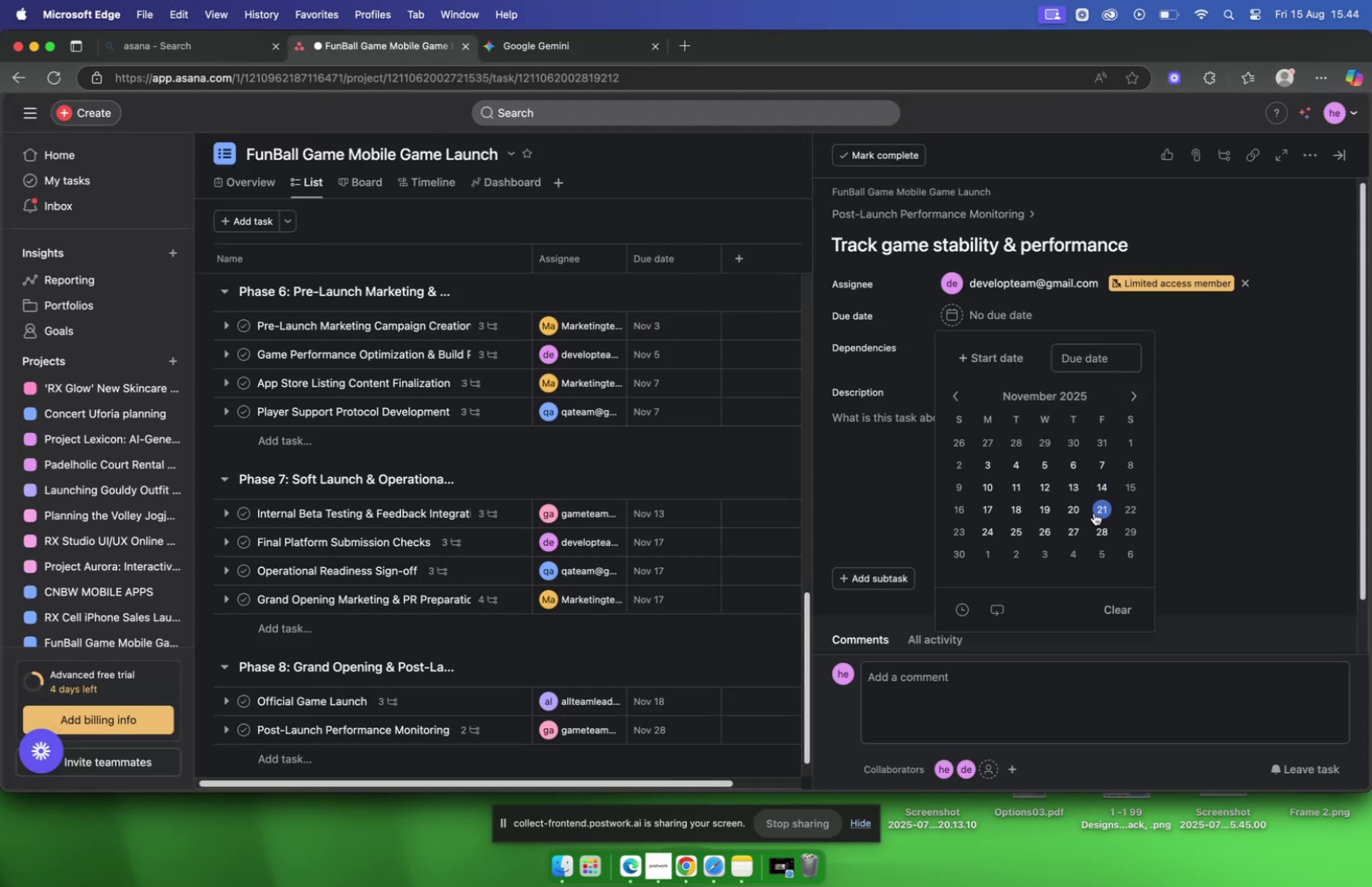 
left_click([1070, 532])
 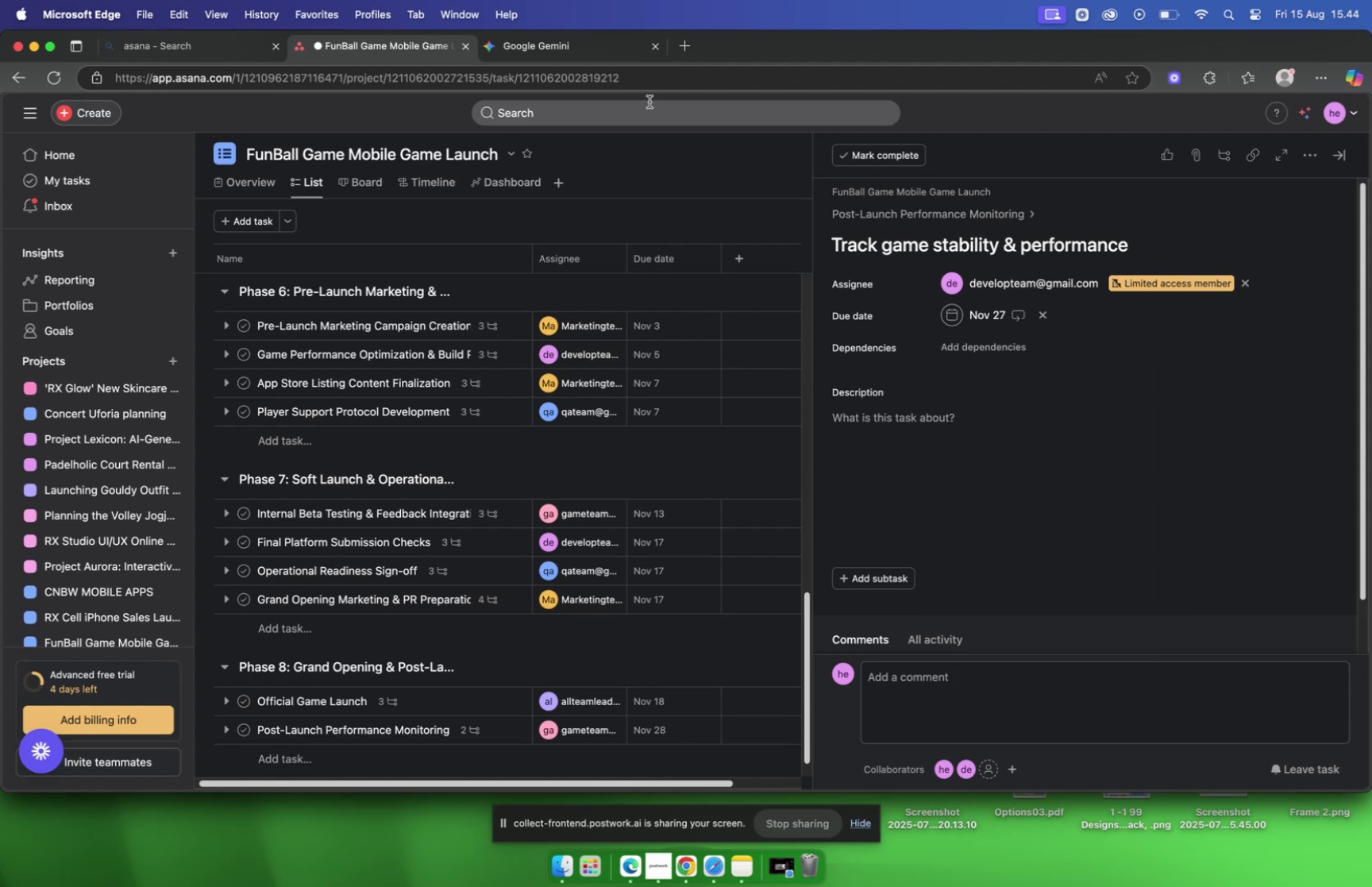 
left_click([538, 45])
 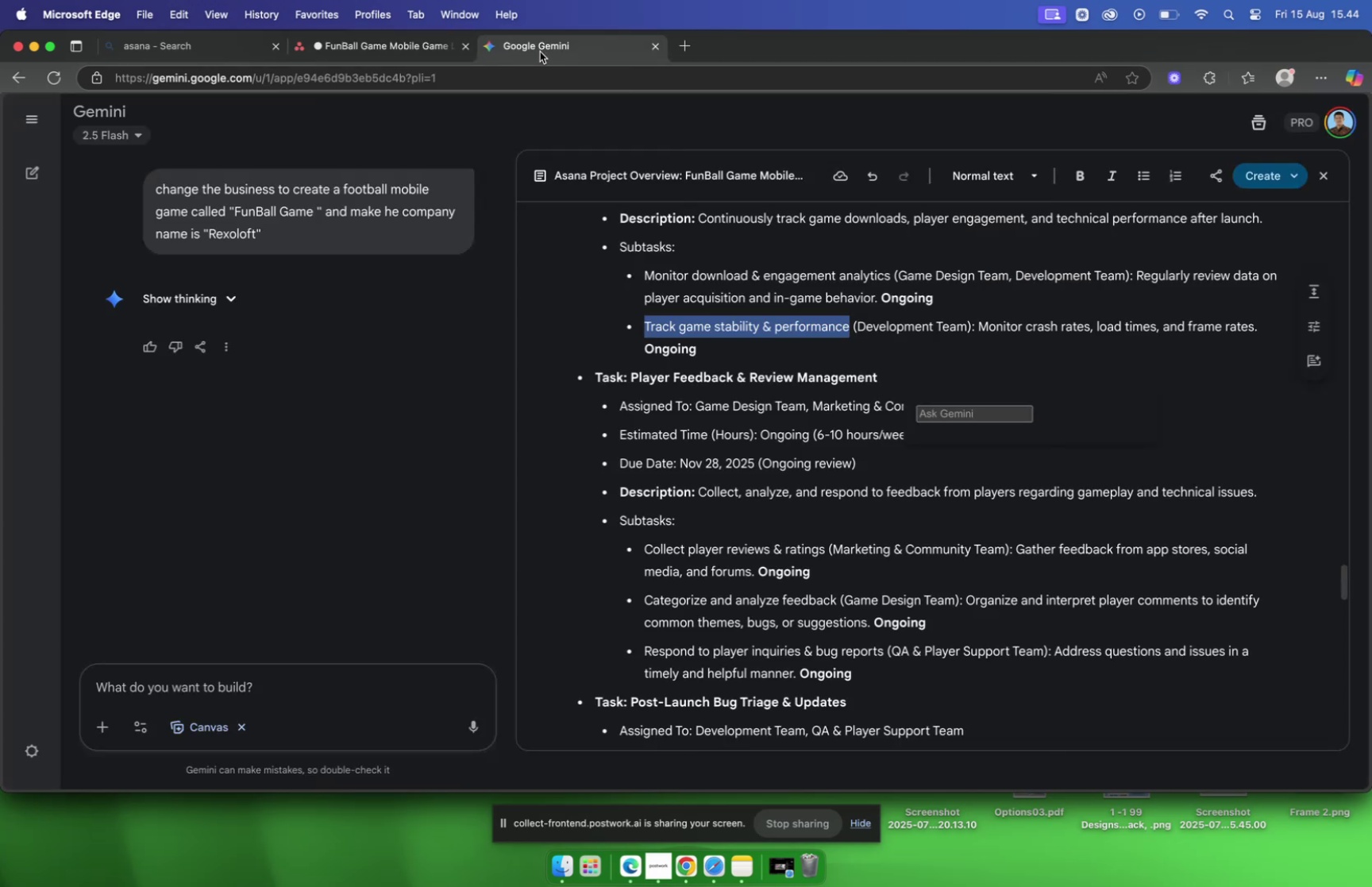 
left_click([400, 48])
 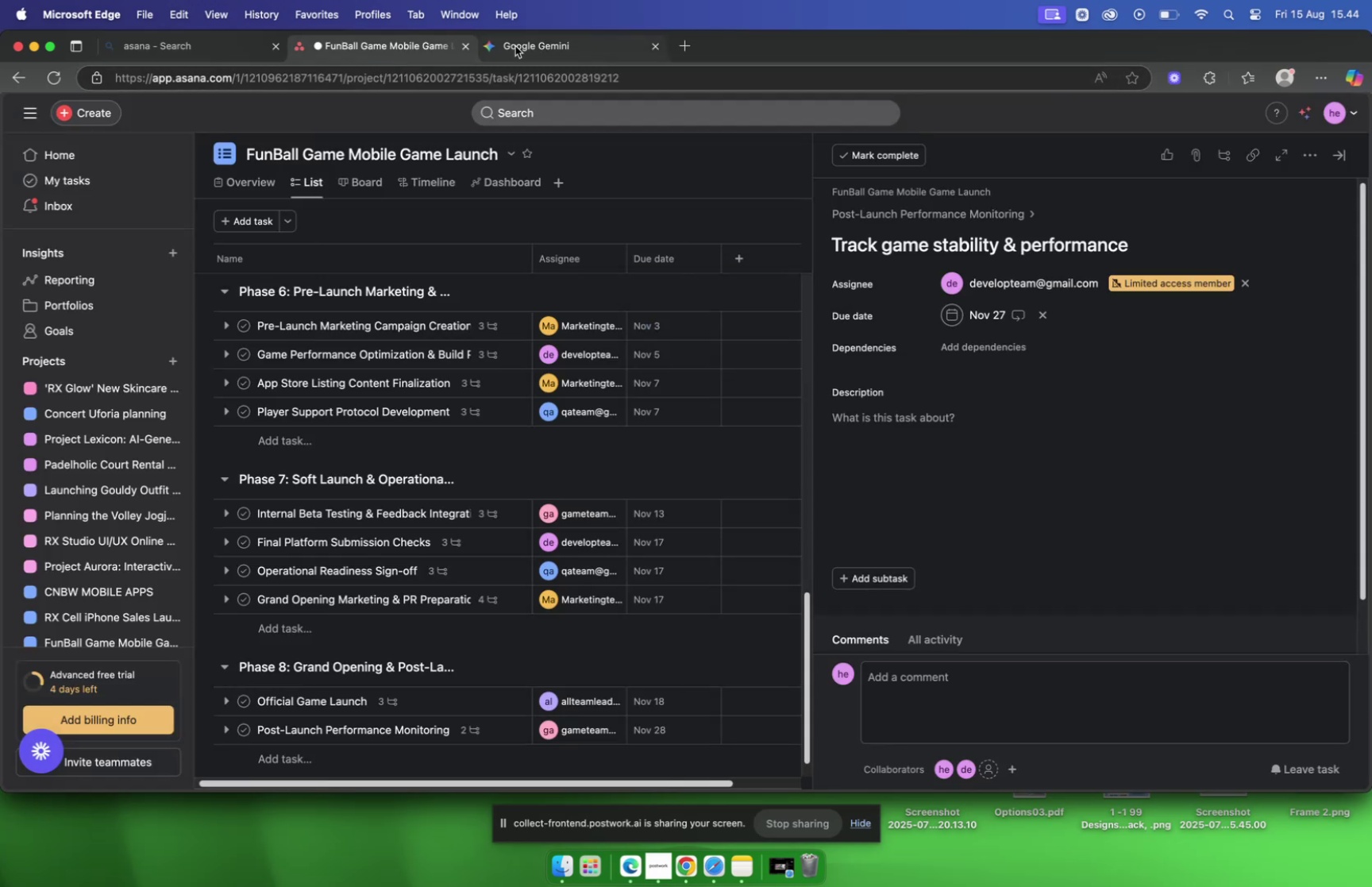 
left_click([515, 46])
 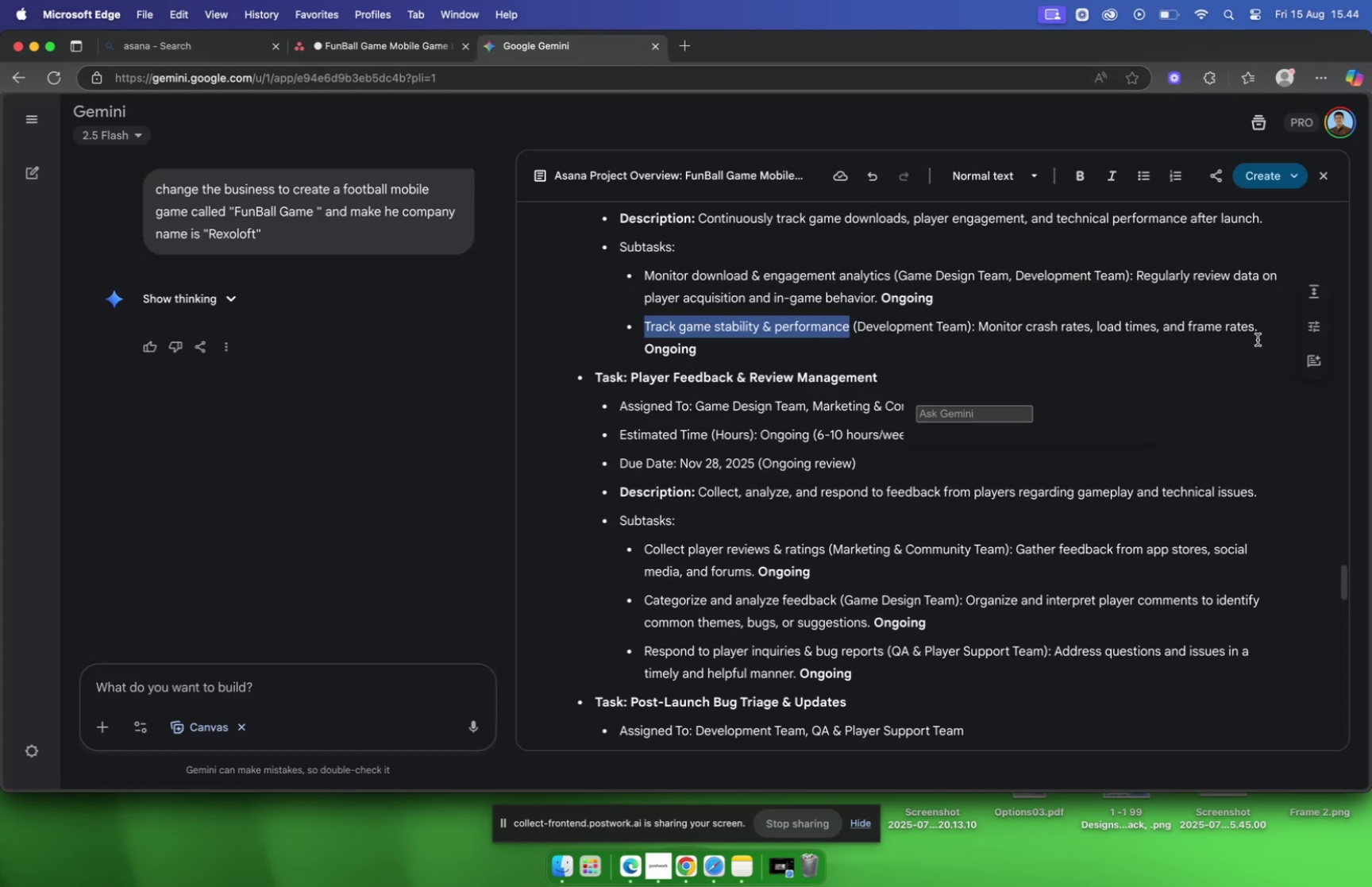 
left_click_drag(start_coordinate=[1258, 334], to_coordinate=[981, 334])
 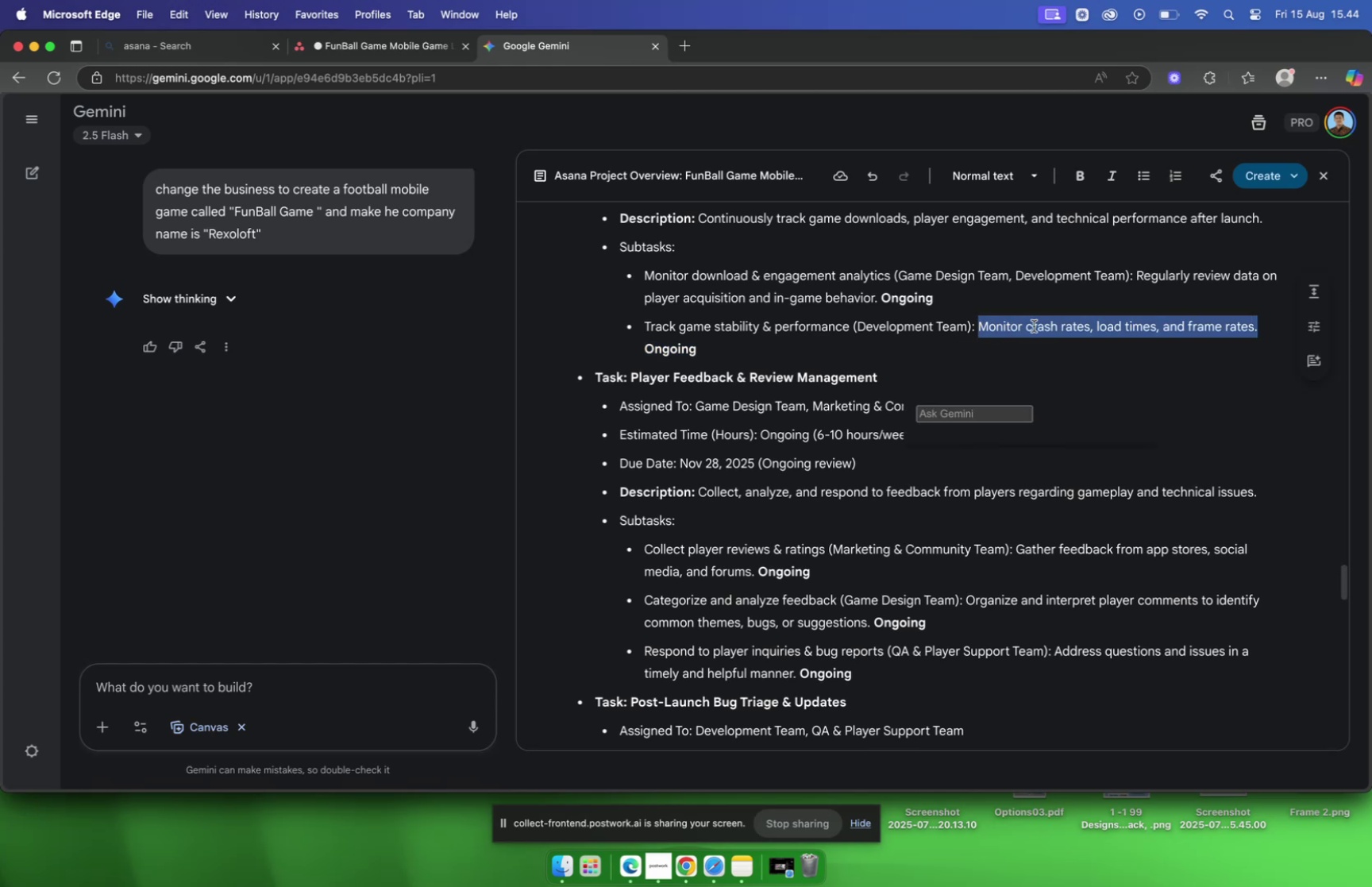 
key(Meta+C)
 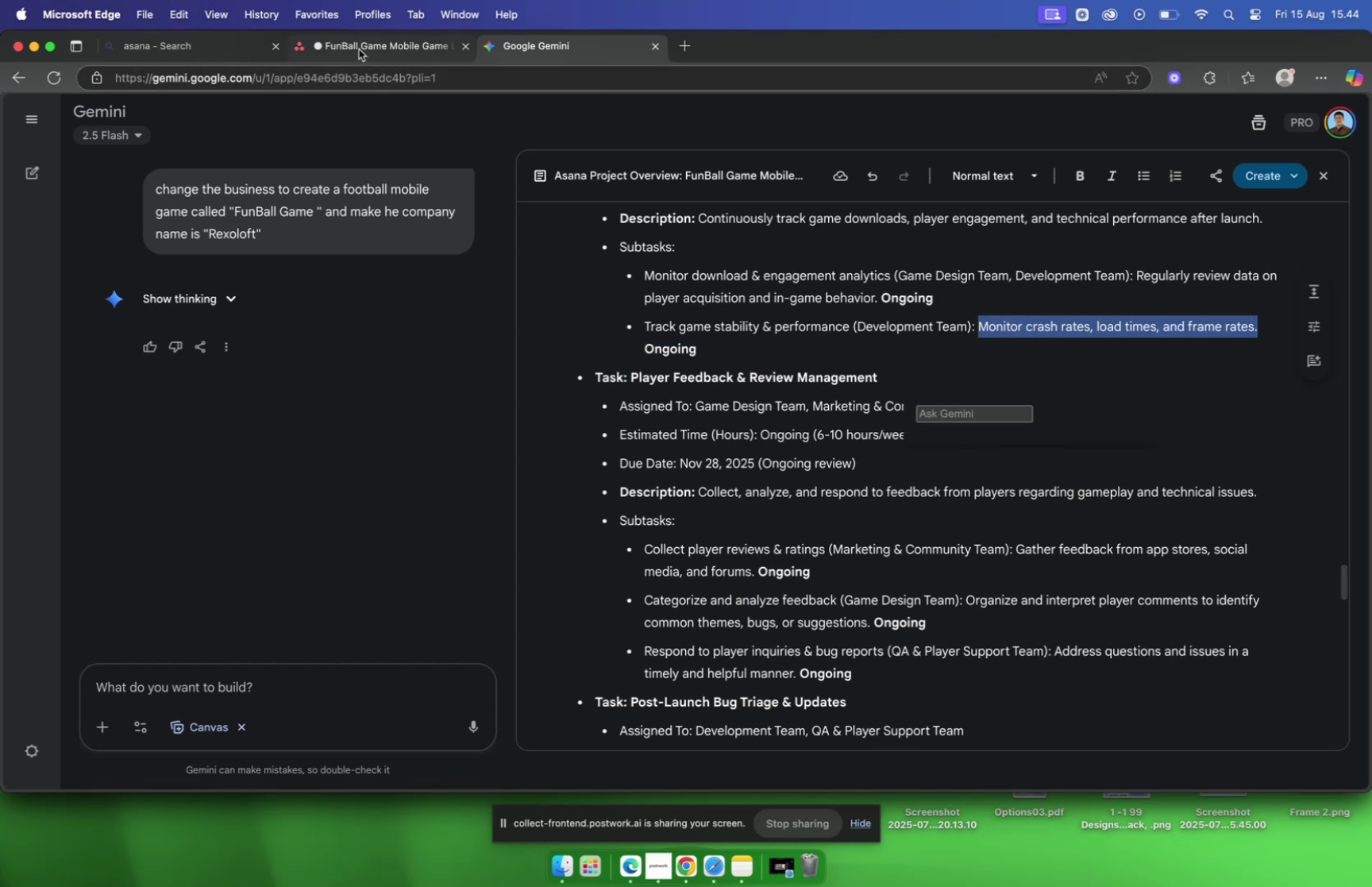 
left_click([359, 48])
 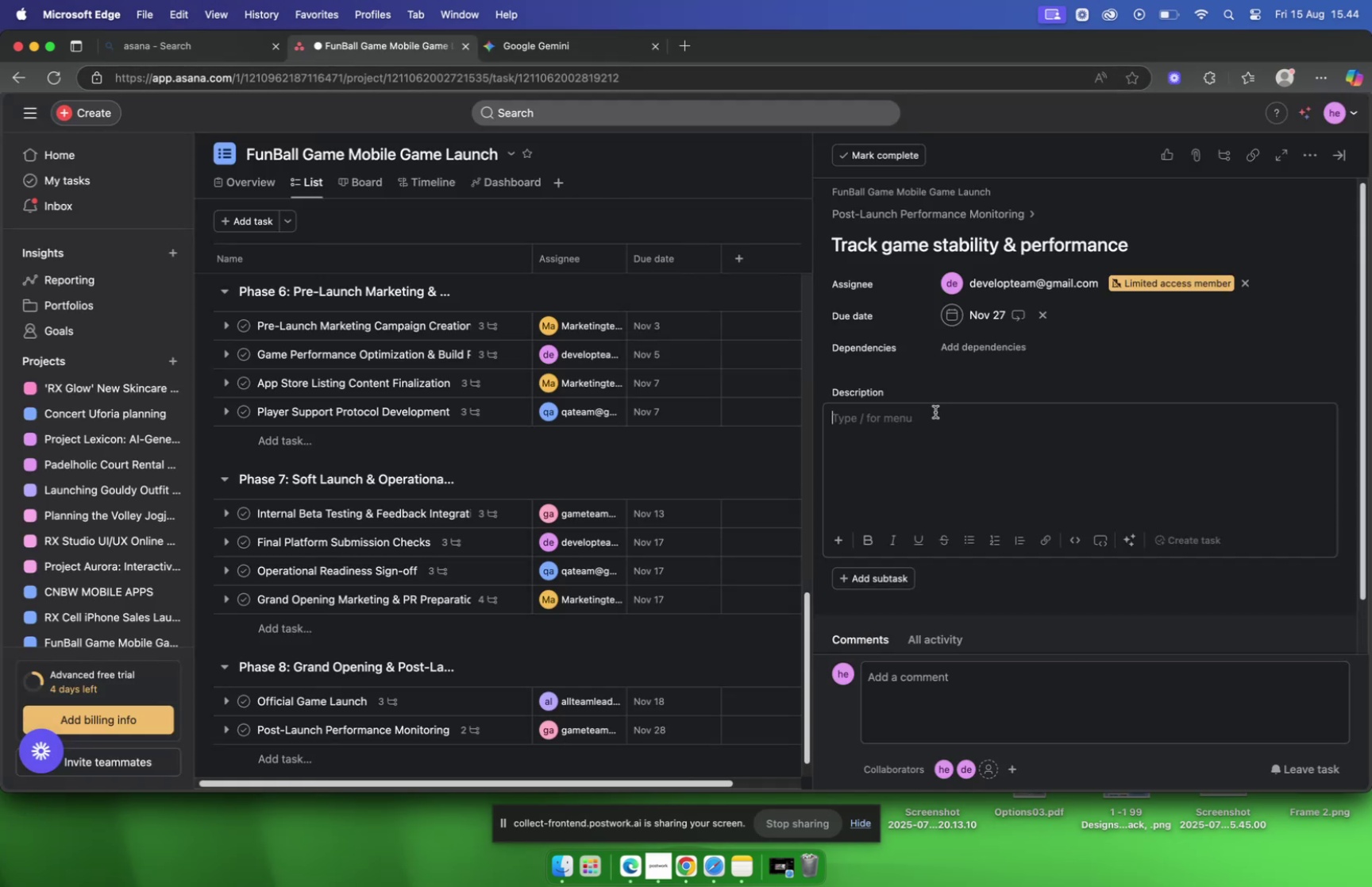 
key(Meta+V)
 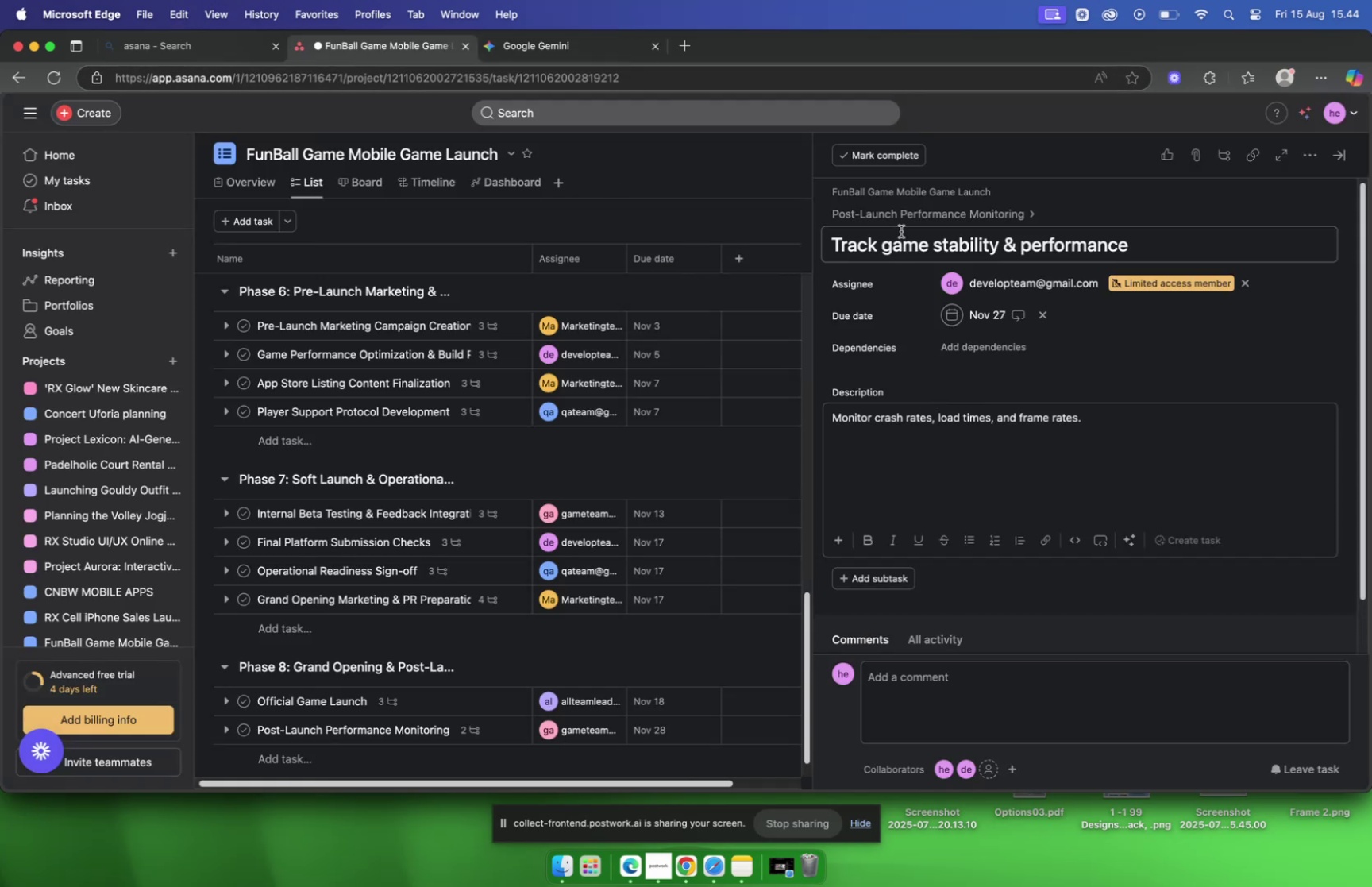 
left_click([896, 219])
 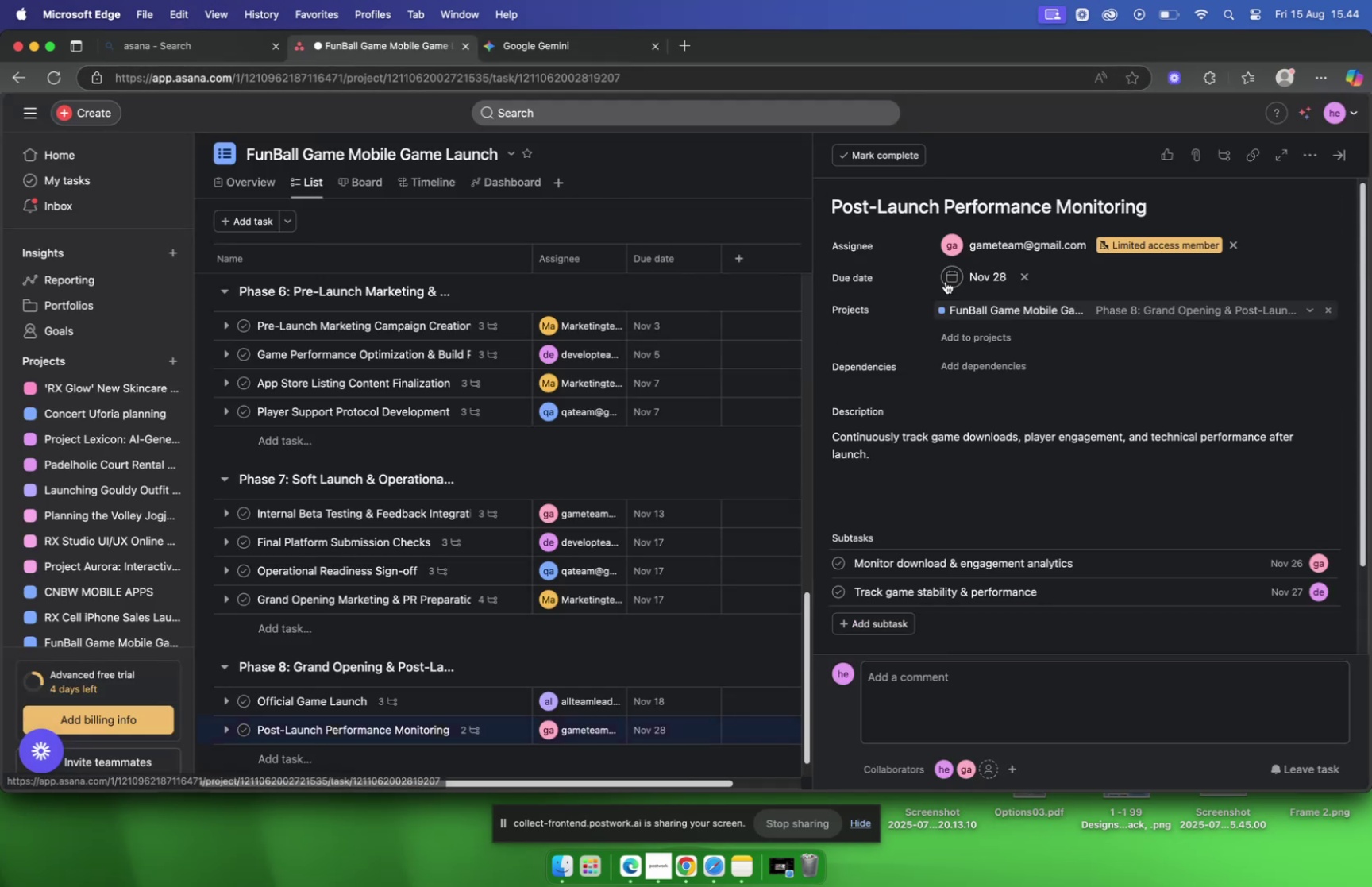 
scroll: coordinate [982, 335], scroll_direction: down, amount: 4.0
 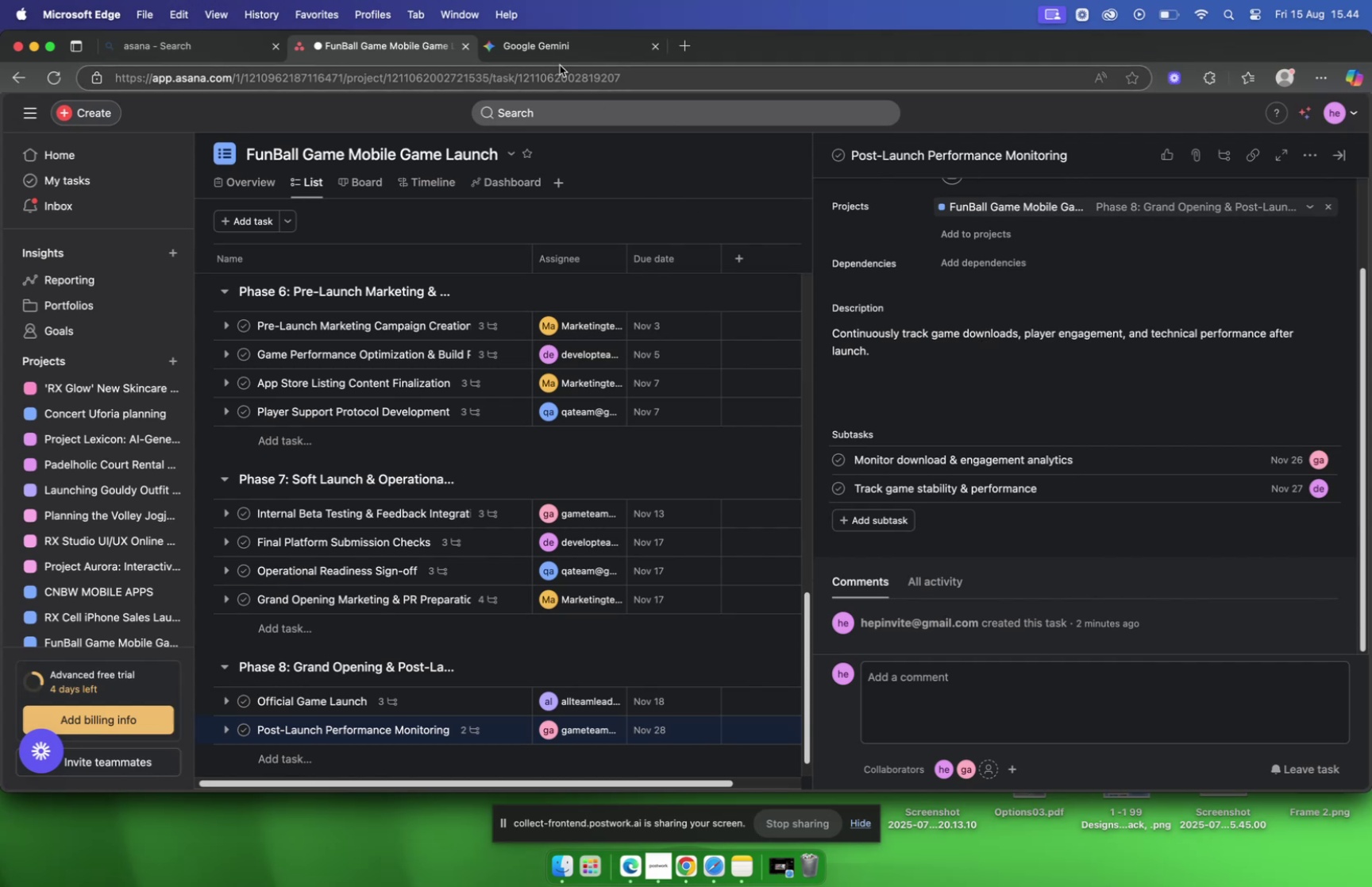 
left_click([554, 54])
 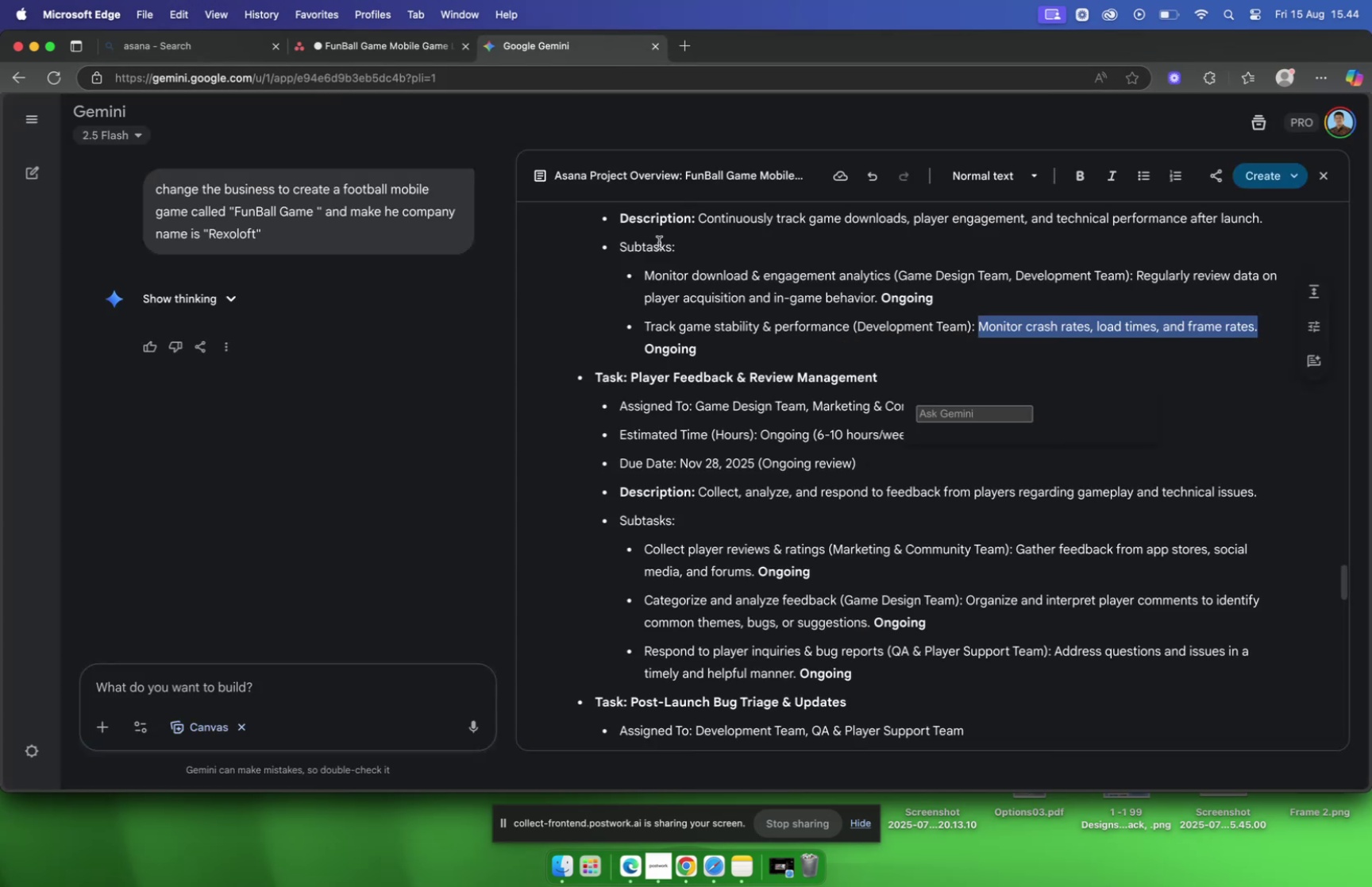 
scroll: coordinate [798, 324], scroll_direction: down, amount: 5.0
 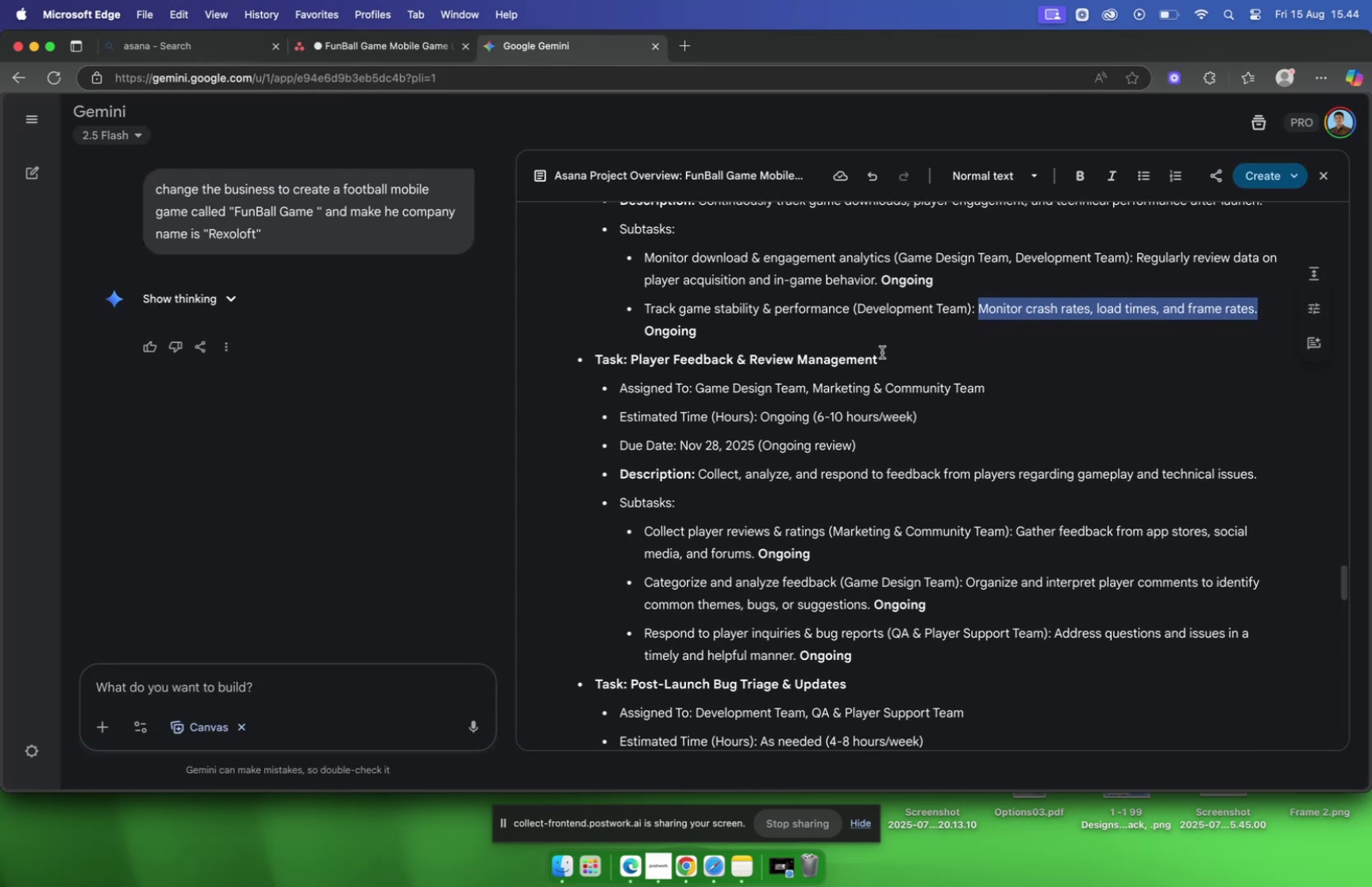 
left_click([891, 370])
 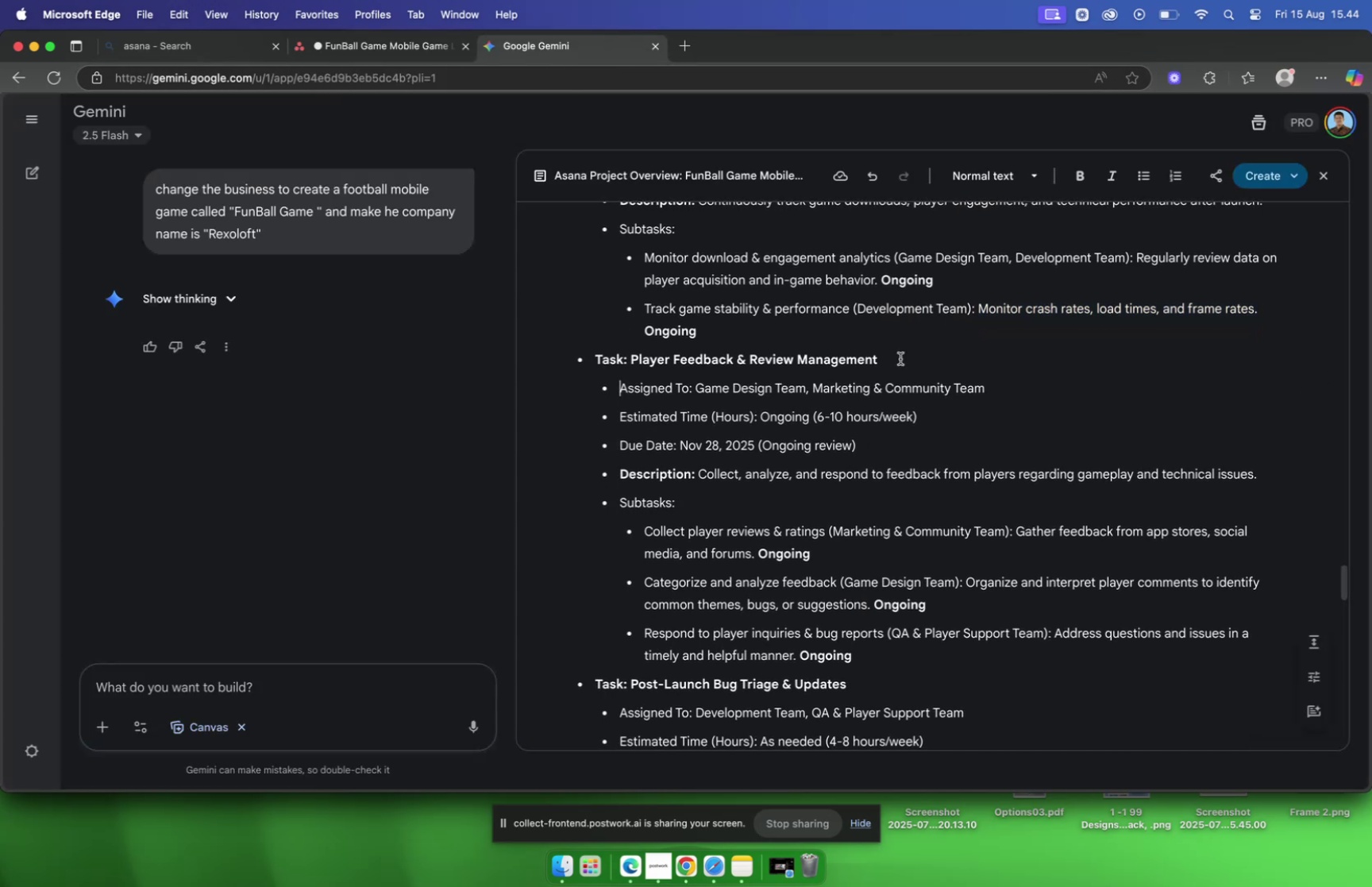 
left_click([888, 356])
 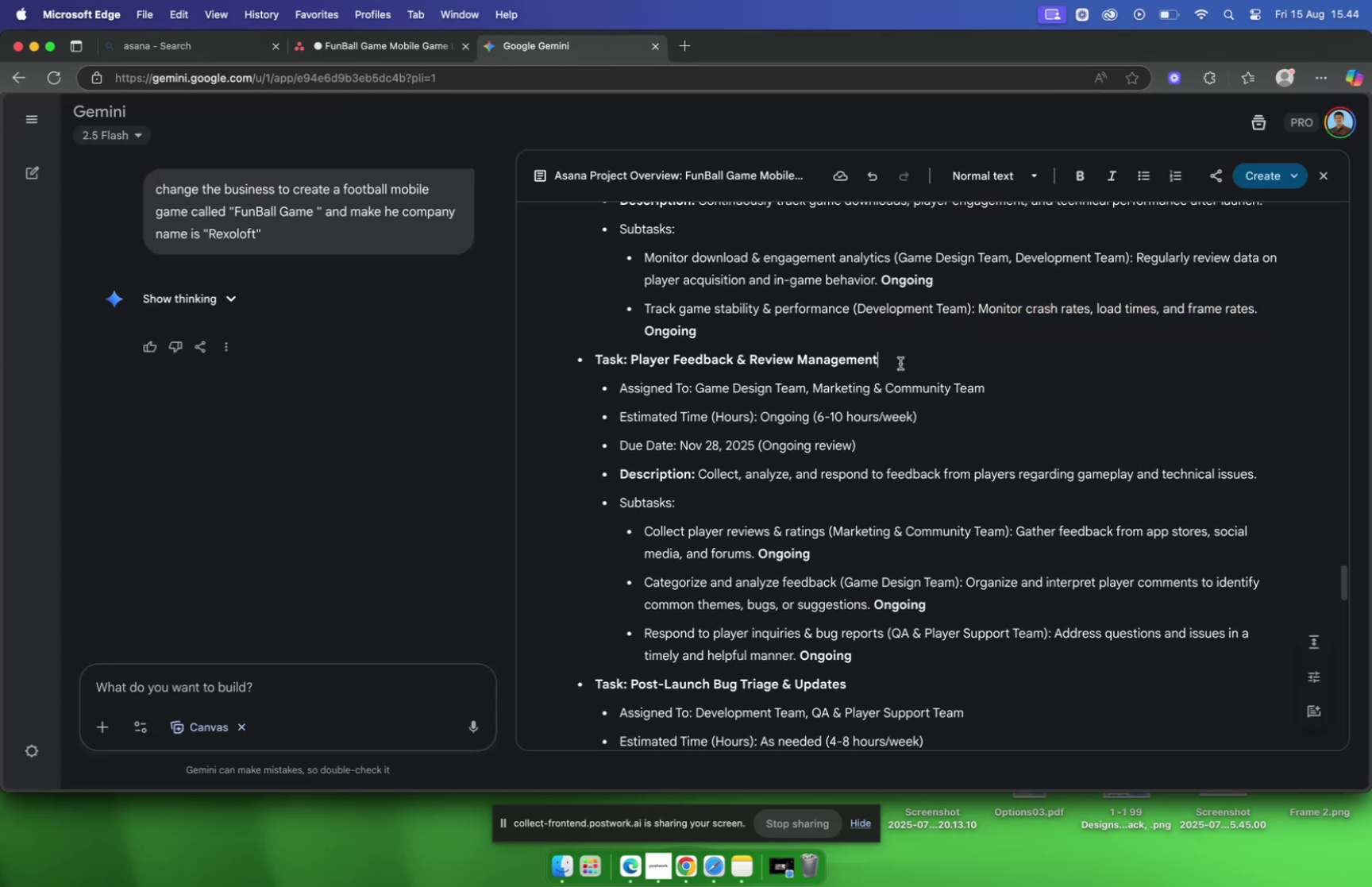 
left_click_drag(start_coordinate=[900, 362], to_coordinate=[634, 361])
 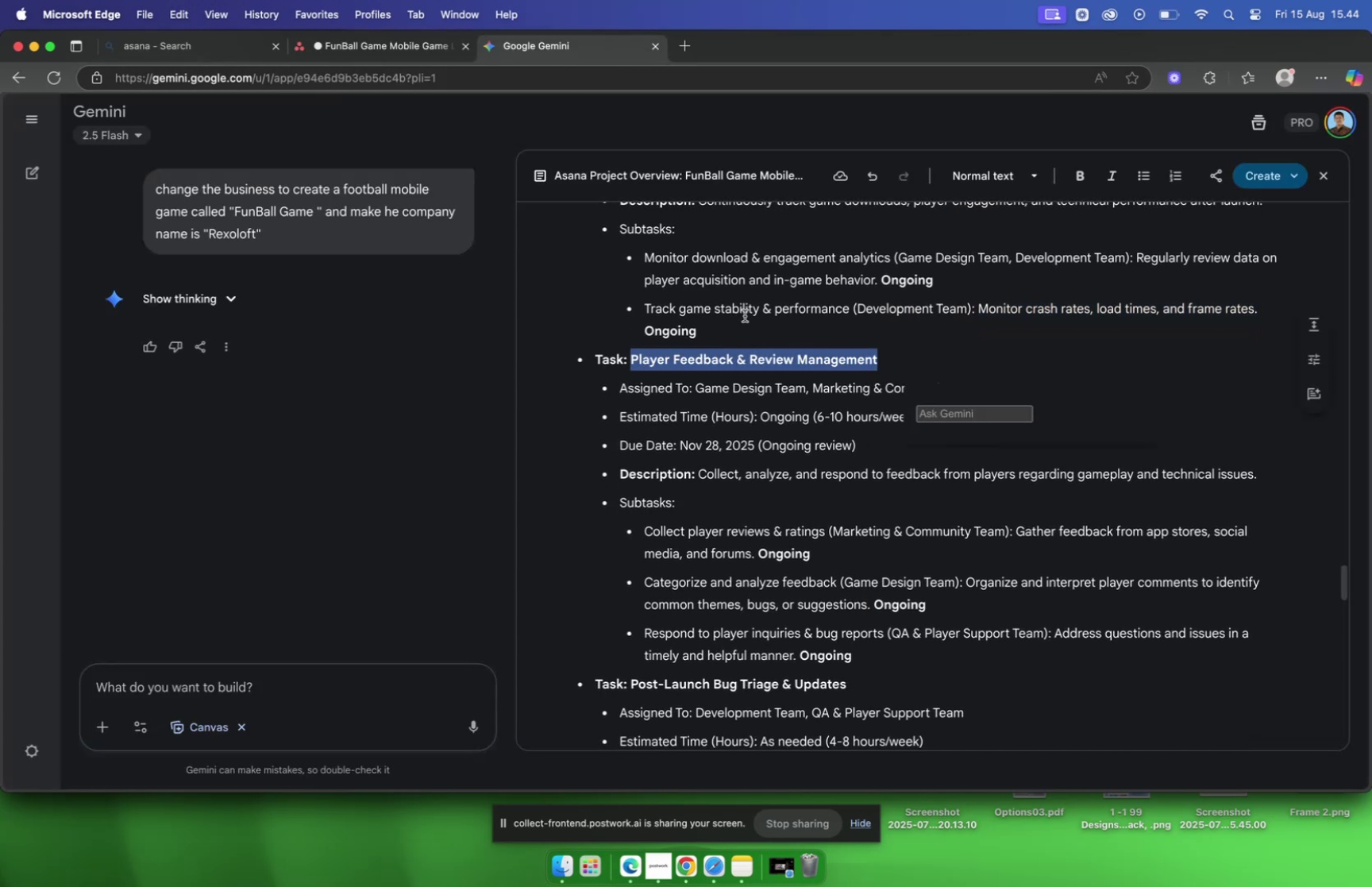 
key(Meta+C)
 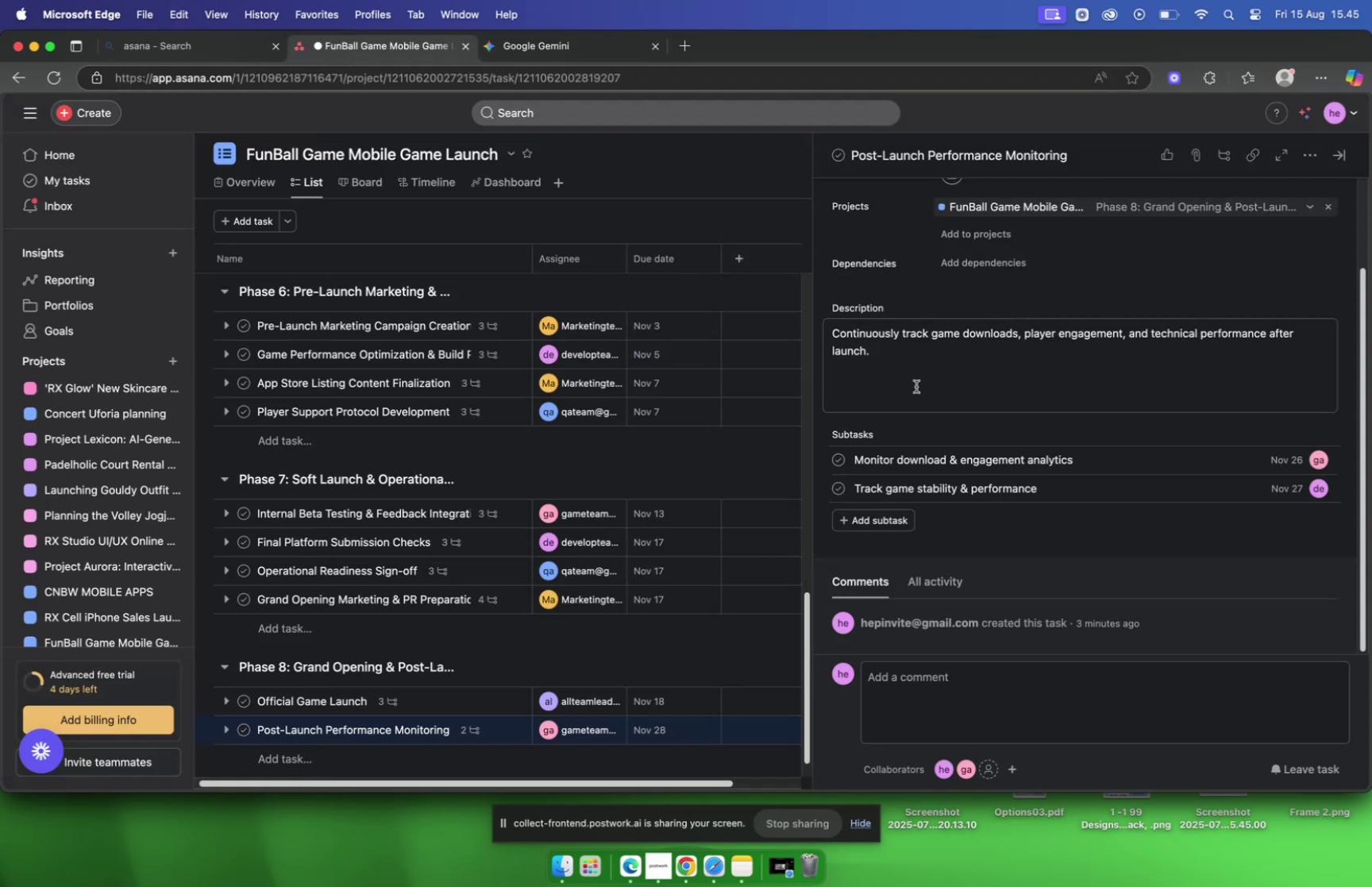 
left_click([900, 516])
 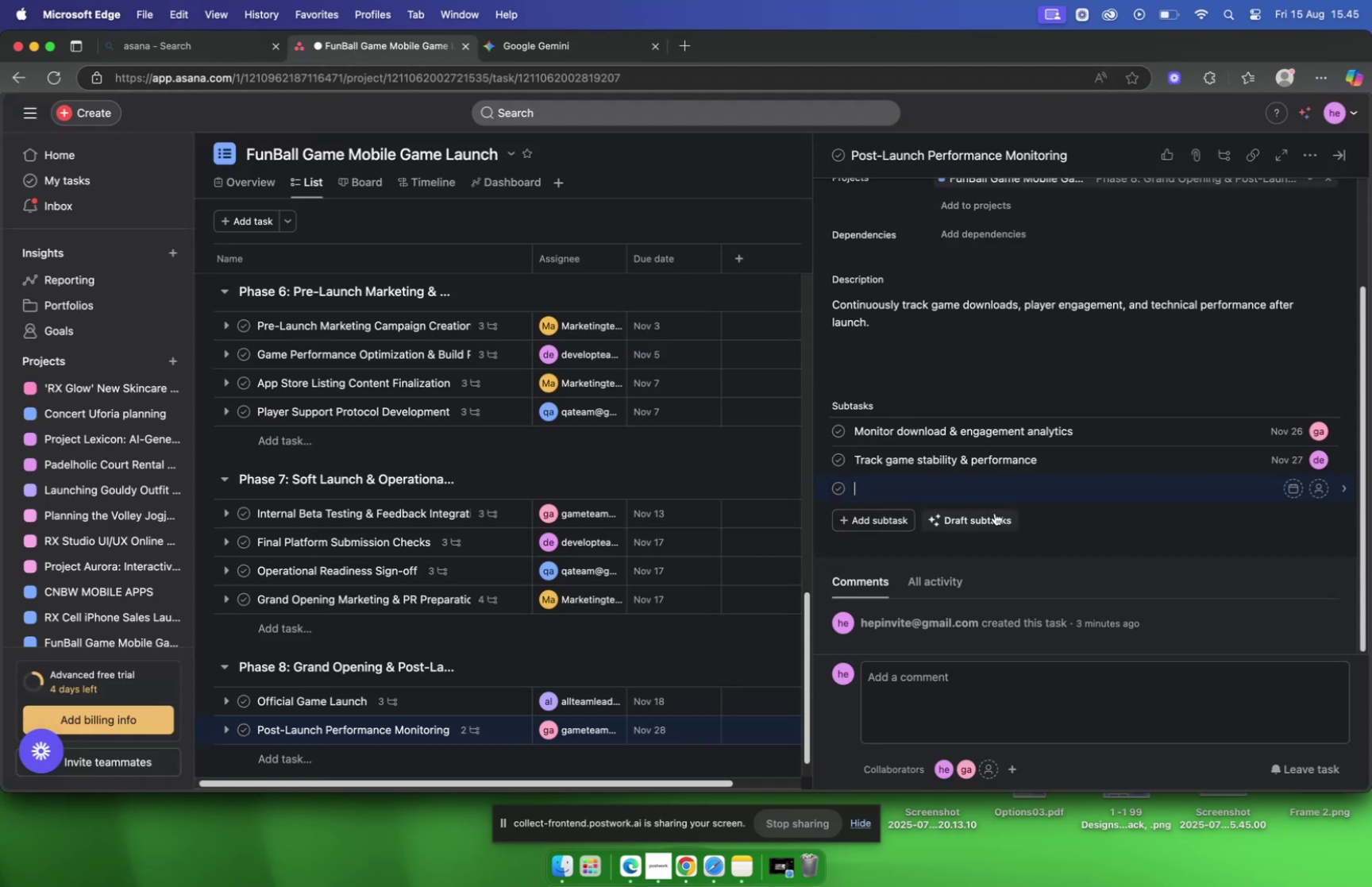 
key(Meta+V)
 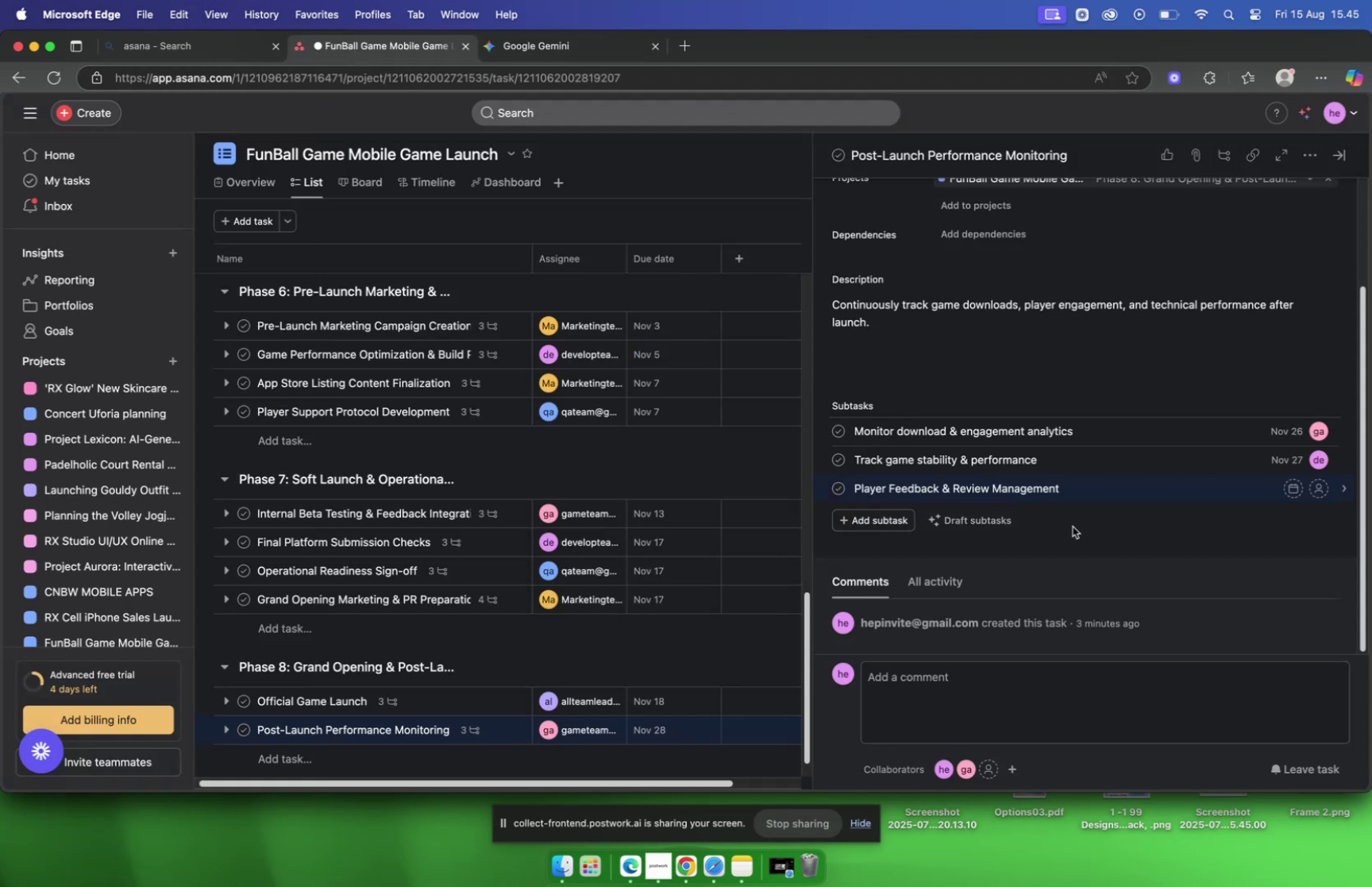 
left_click([1081, 526])
 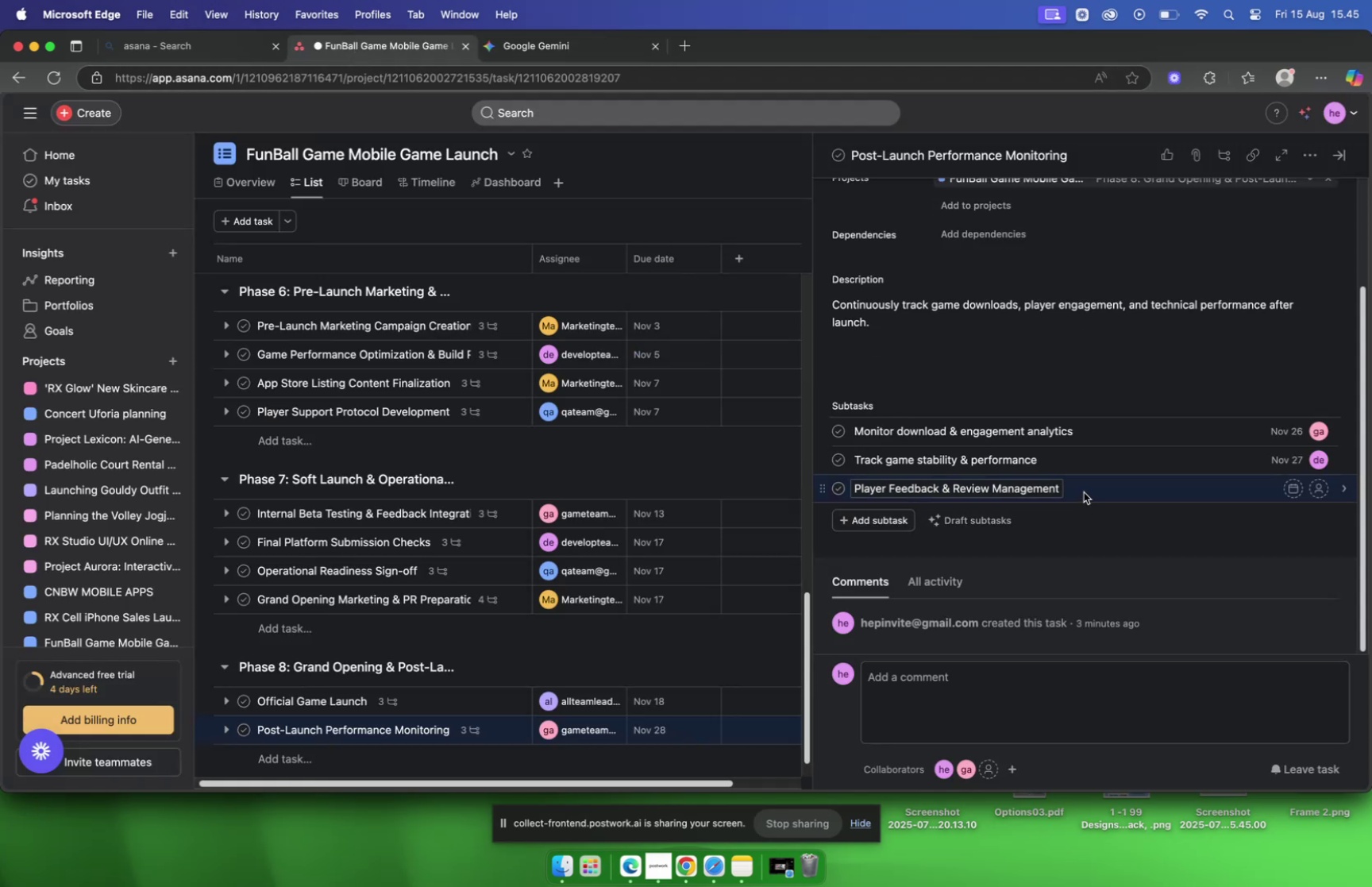 
left_click([1084, 492])
 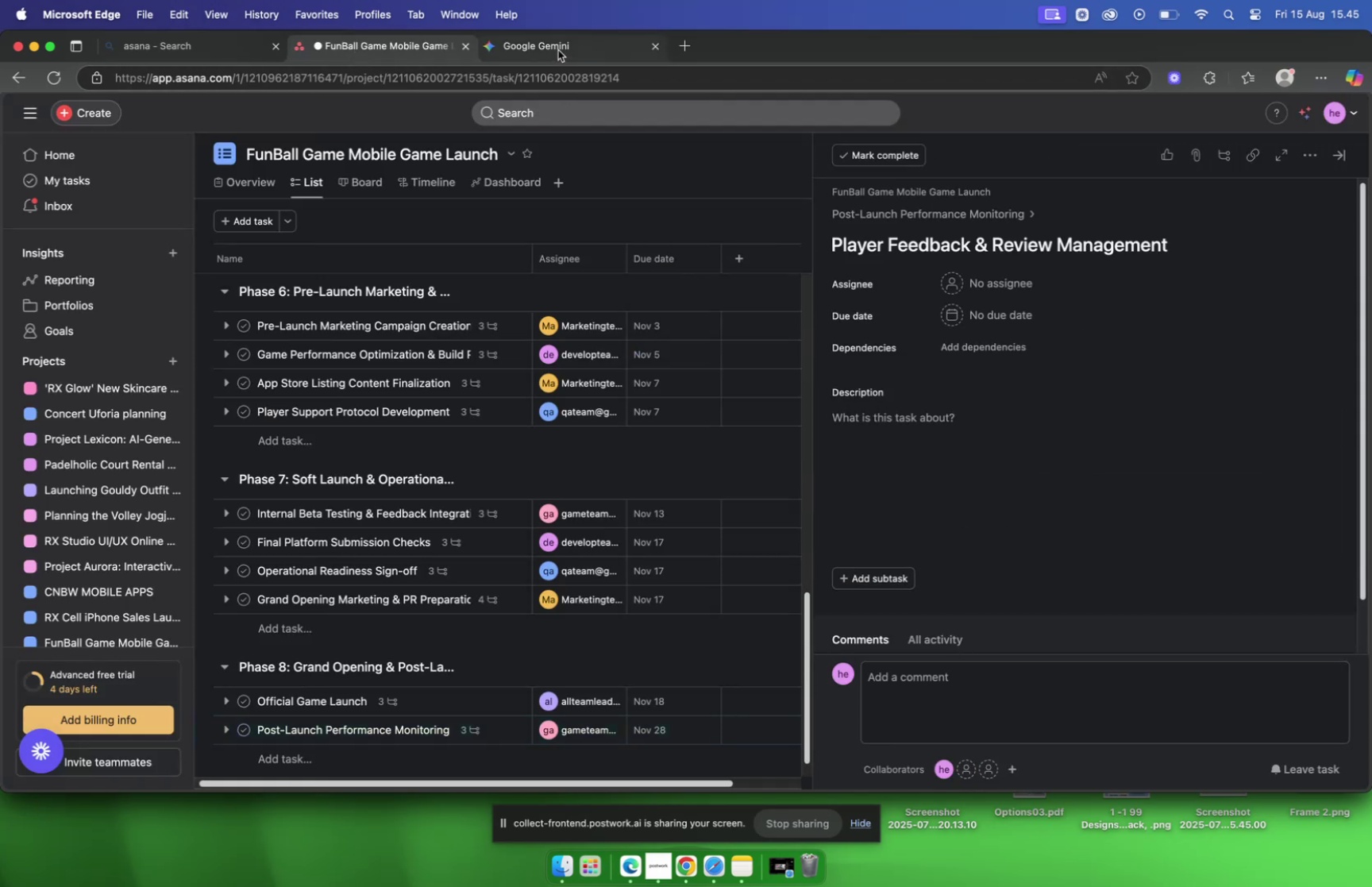 
left_click([558, 50])
 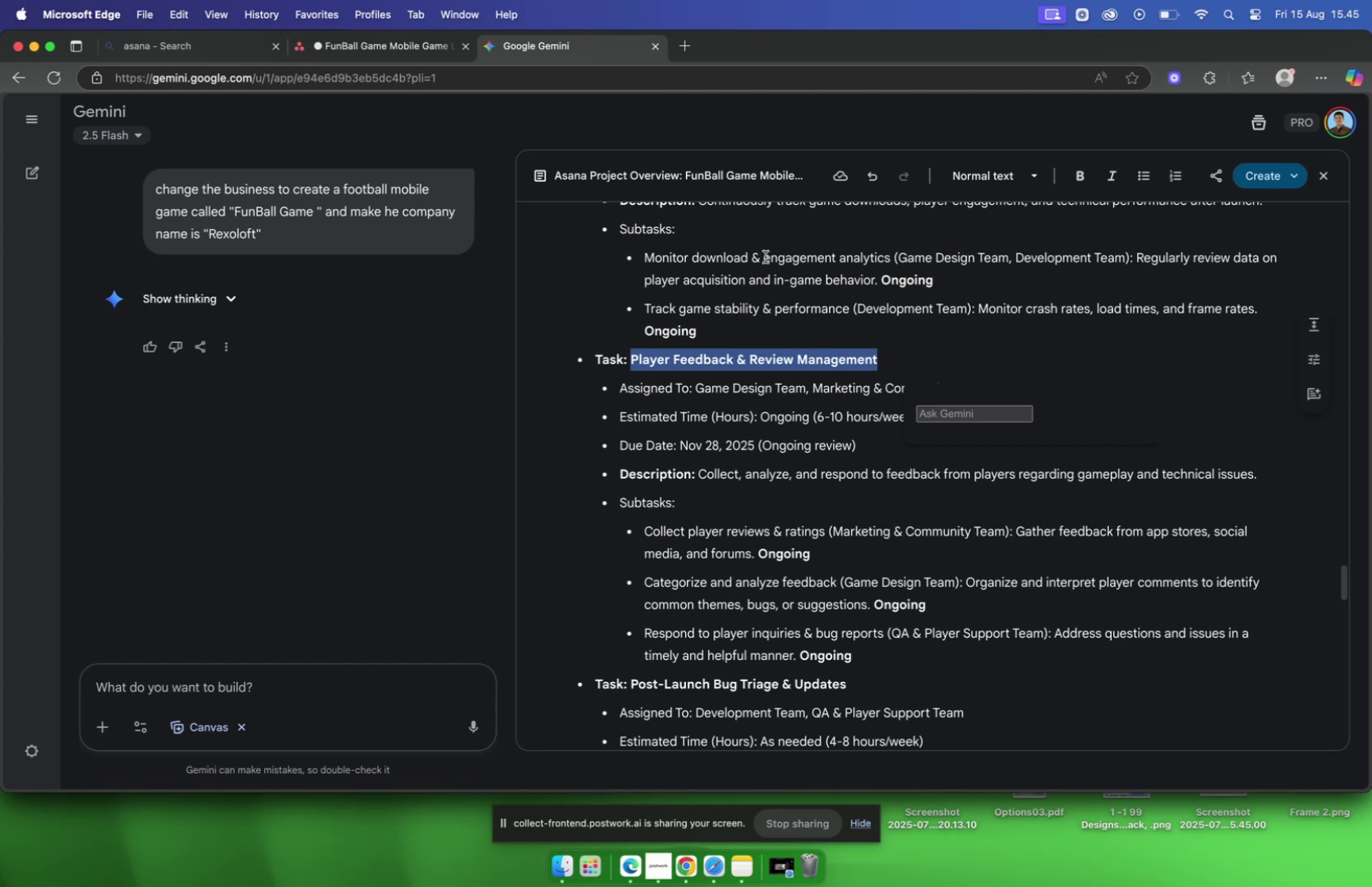 
left_click([763, 295])
 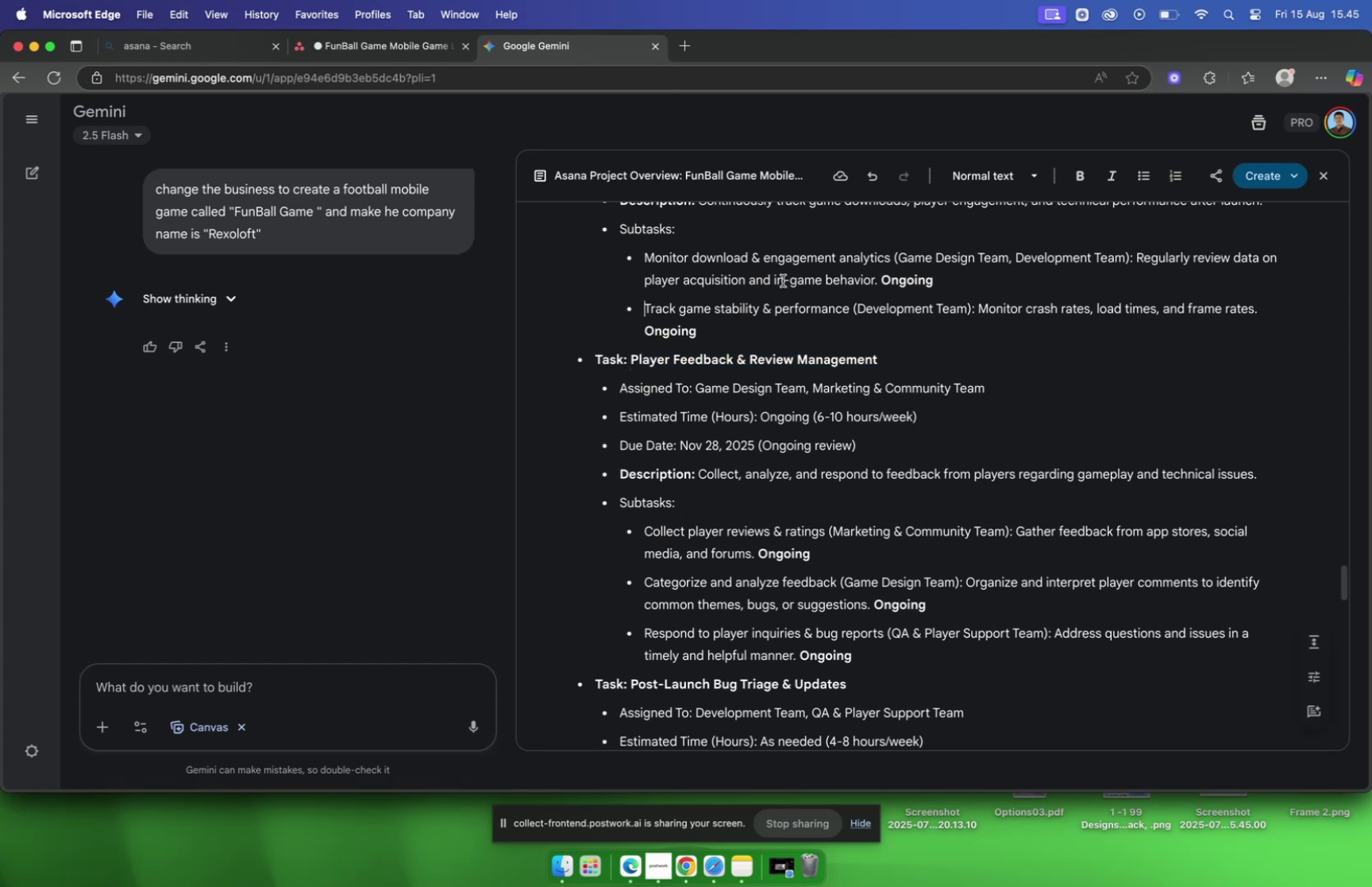 
scroll: coordinate [787, 272], scroll_direction: down, amount: 9.0
 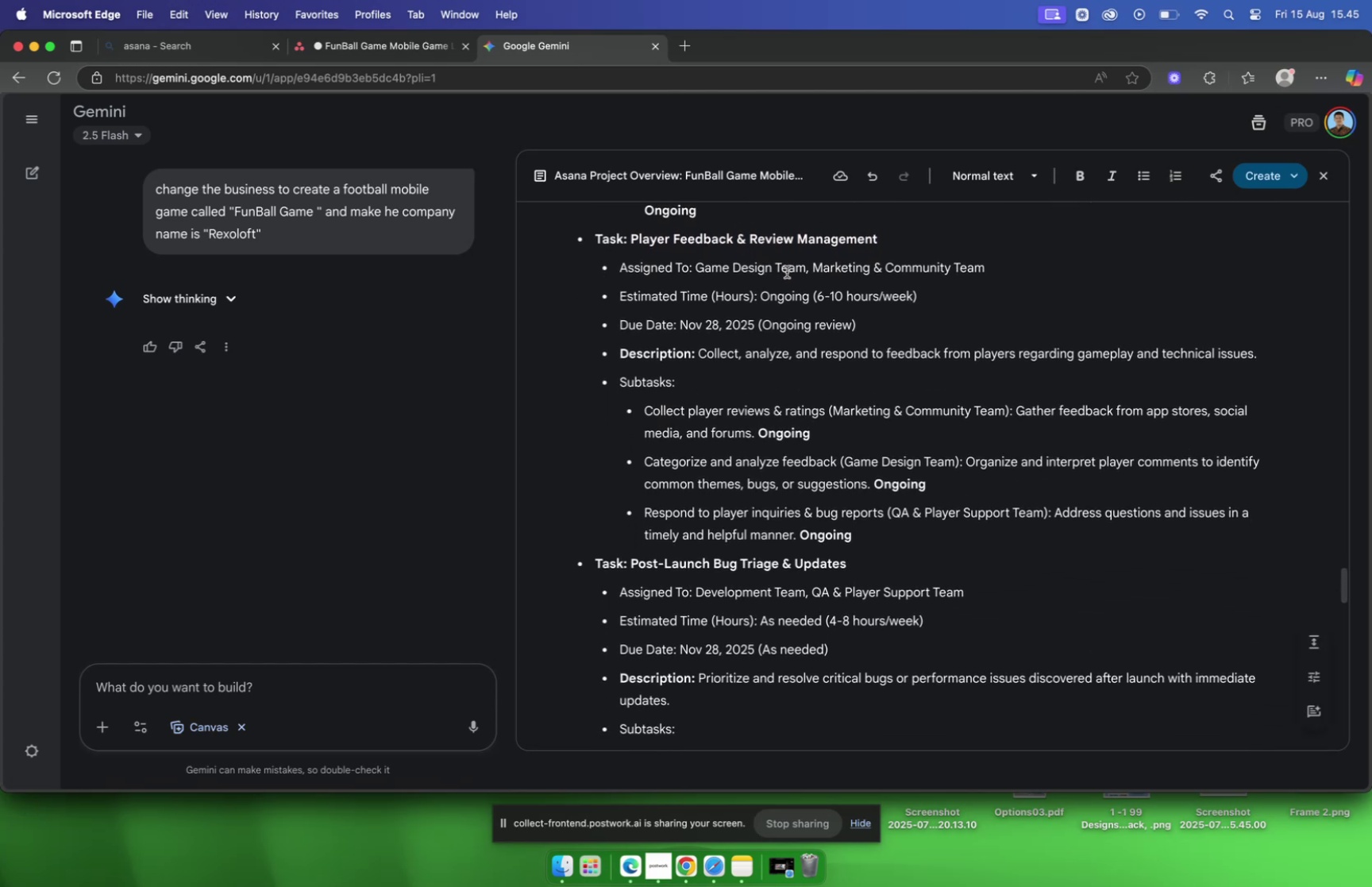 
mouse_move([400, 56])
 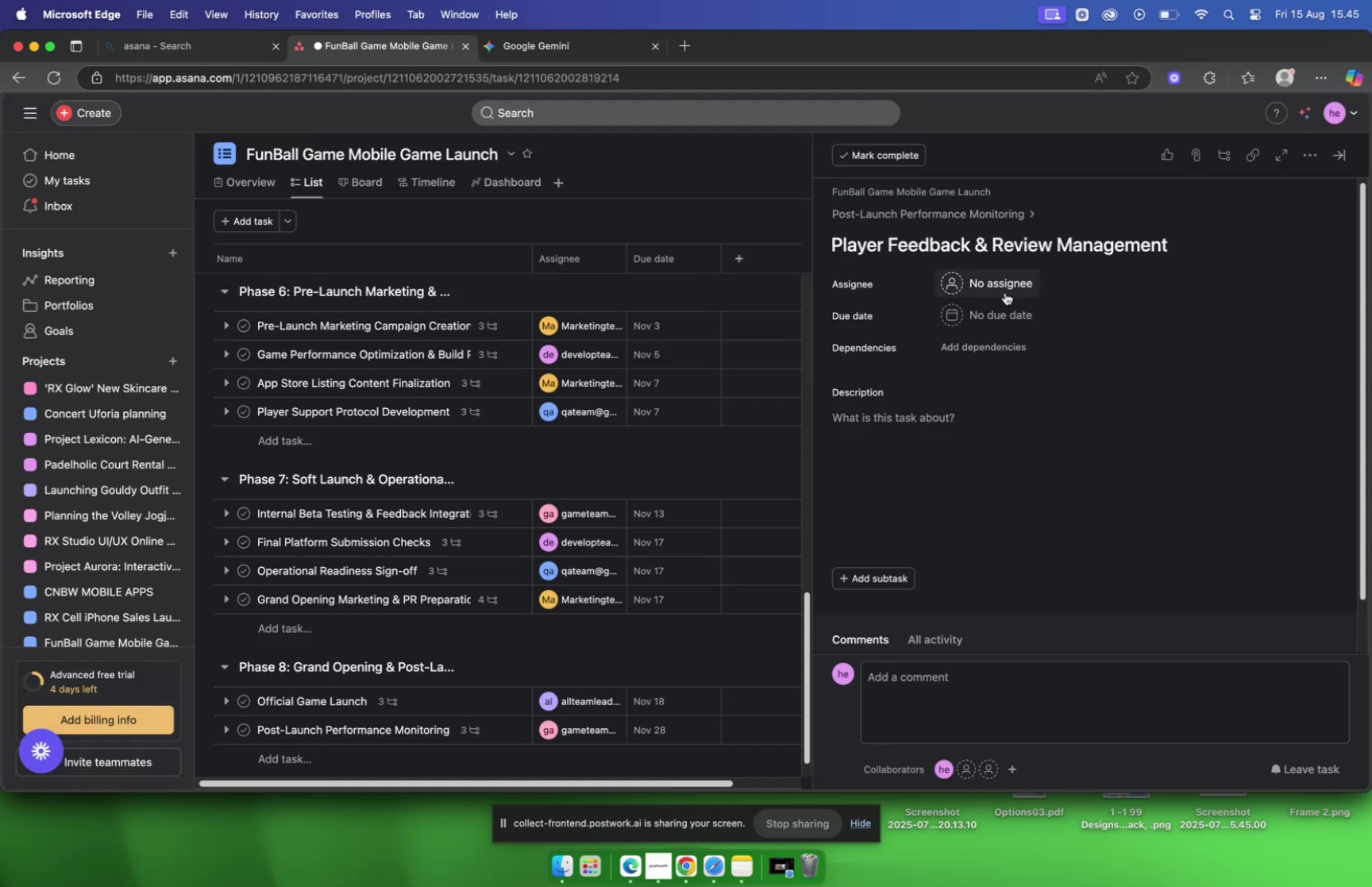 
left_click([1004, 291])
 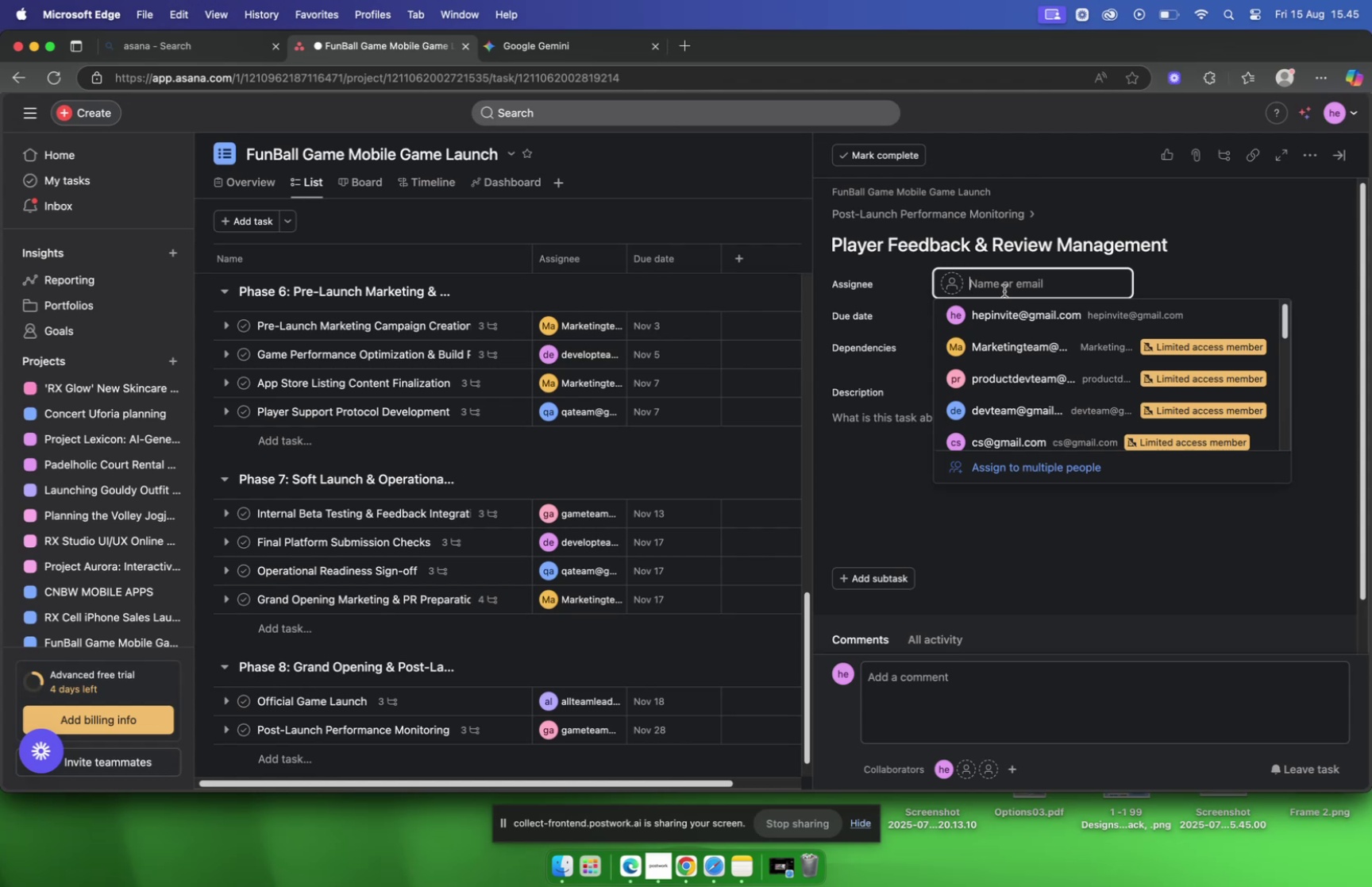 
type(game)
 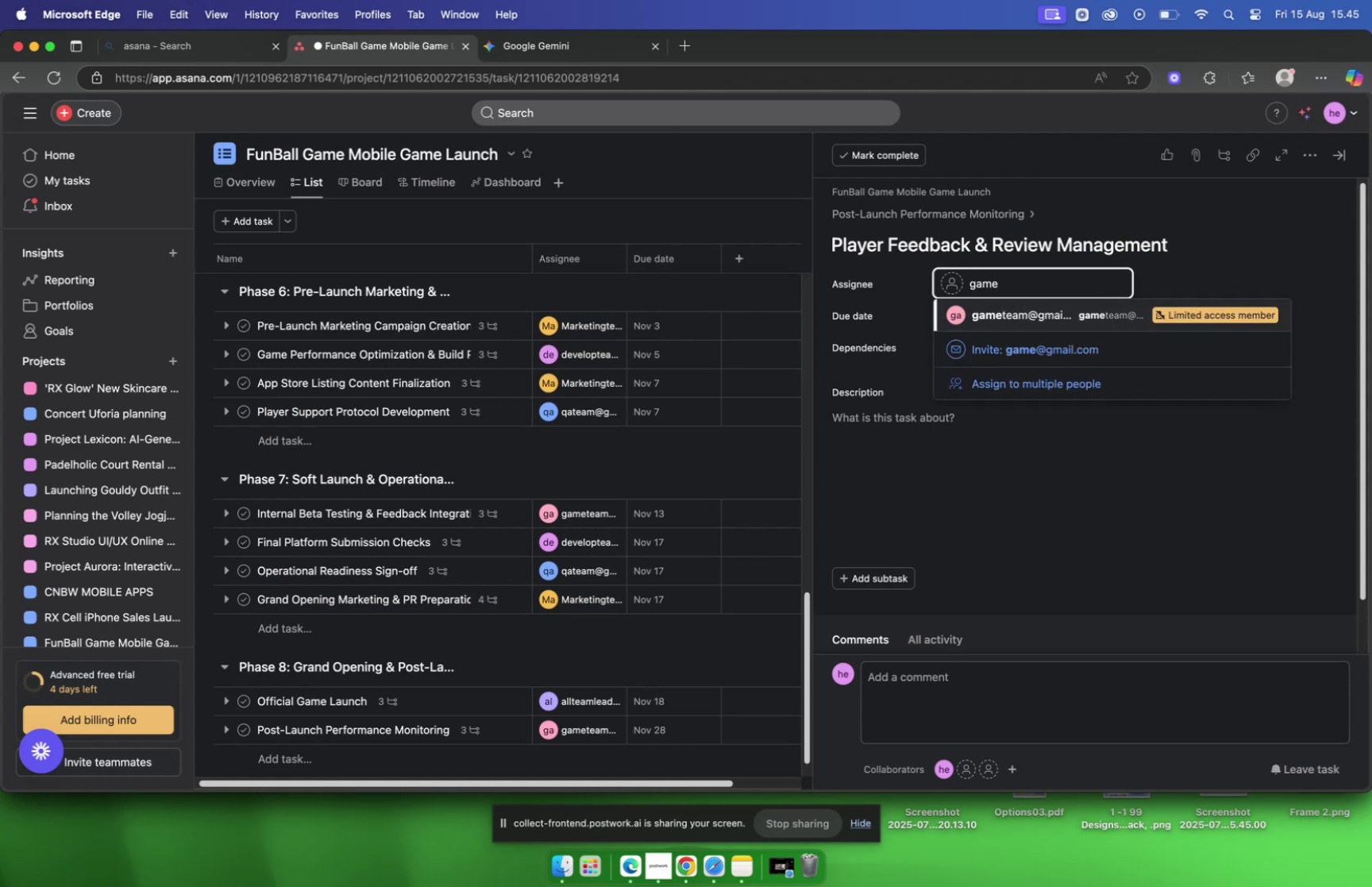 
key(Enter)
 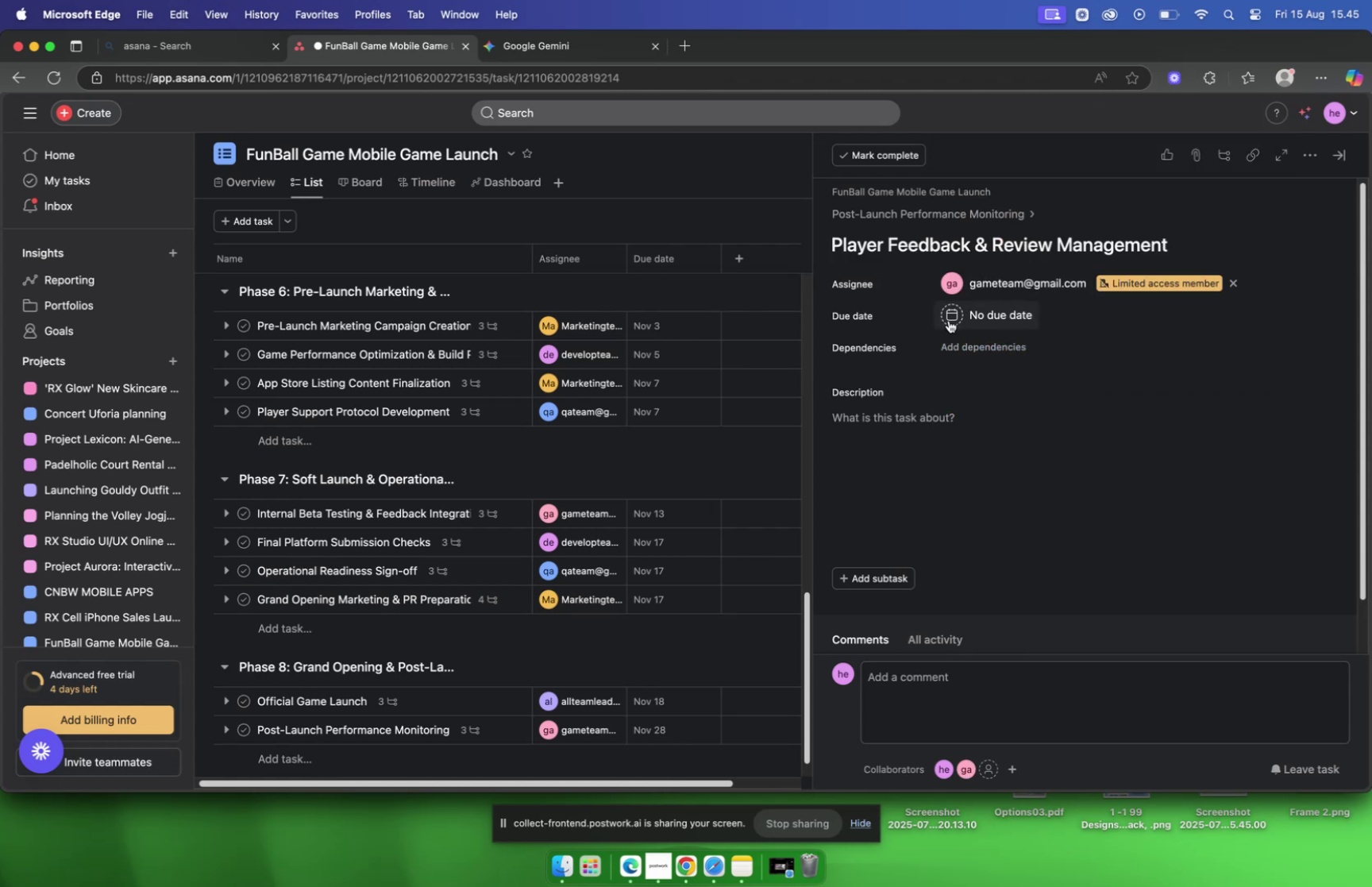 
left_click([973, 319])
 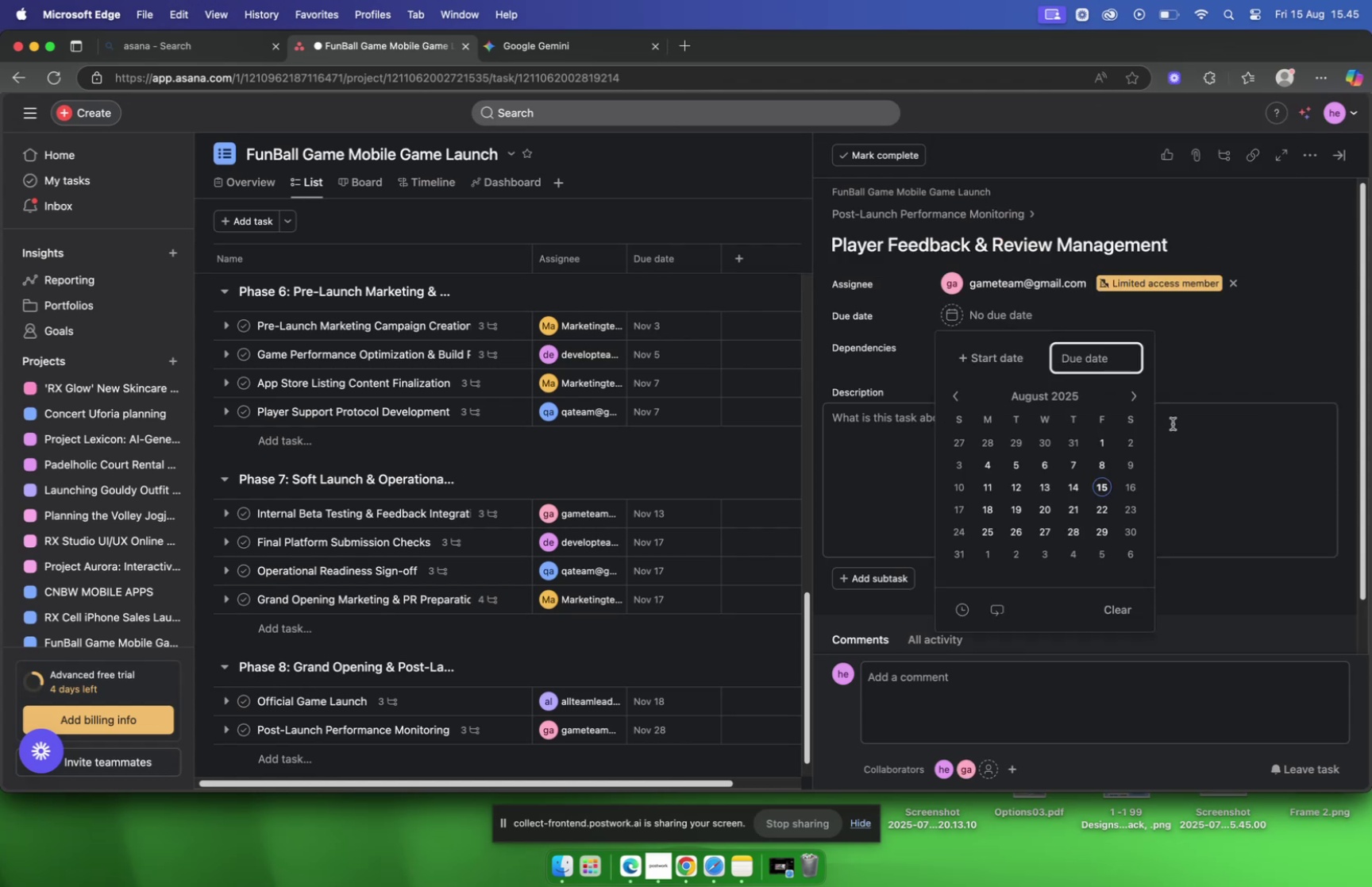 
double_click([1127, 400])
 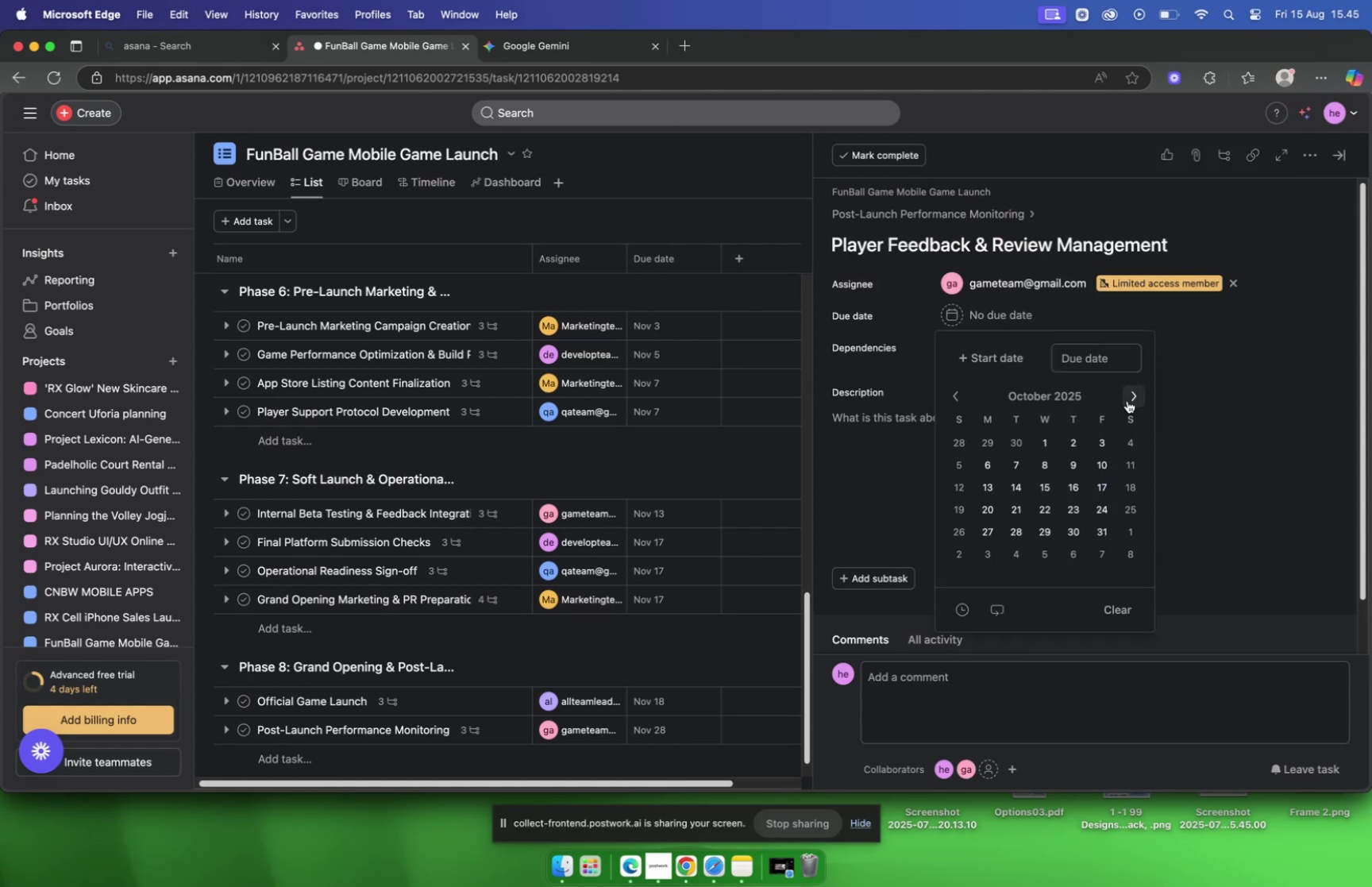 
left_click([1127, 400])
 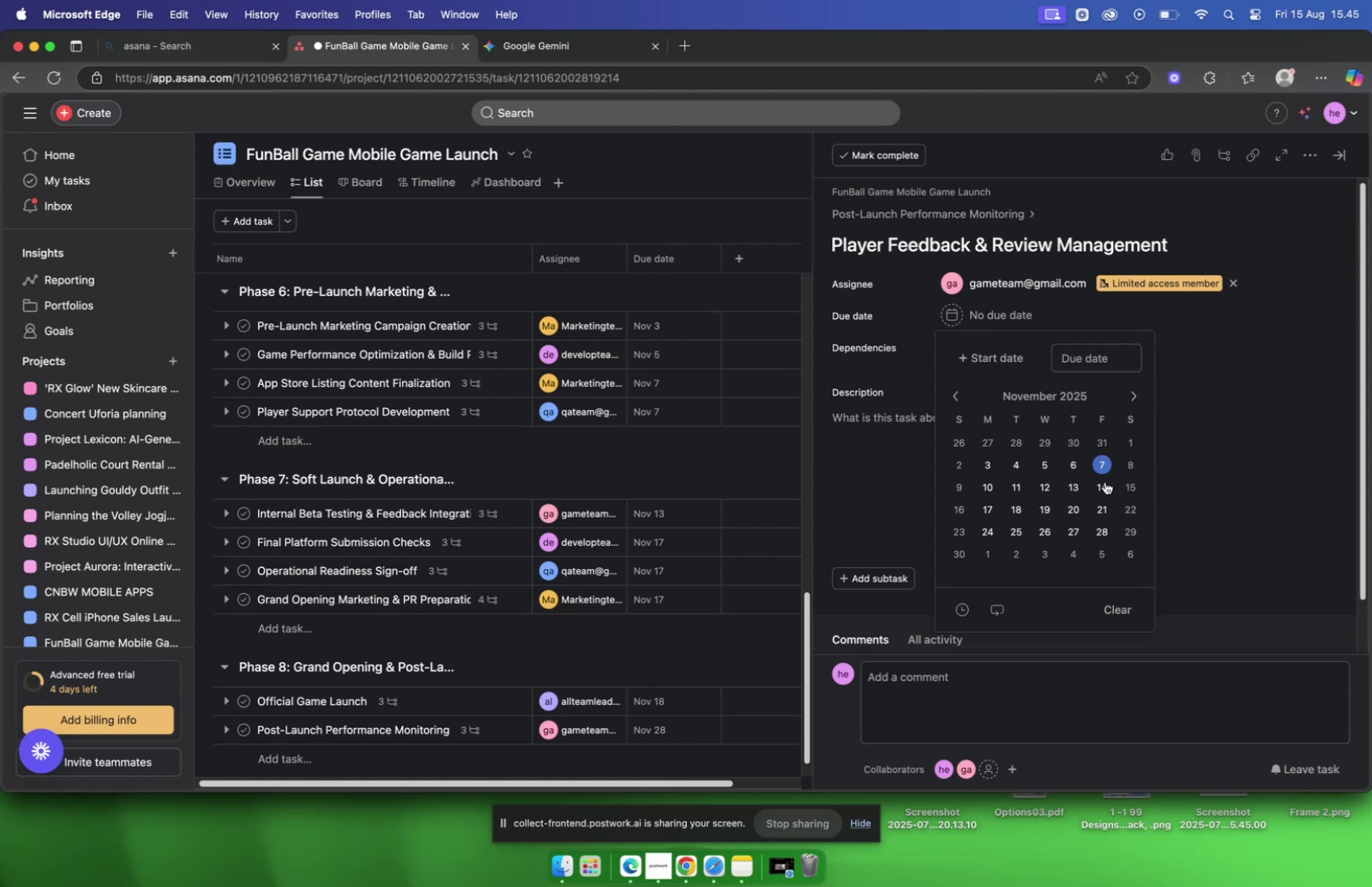 
left_click([1106, 527])
 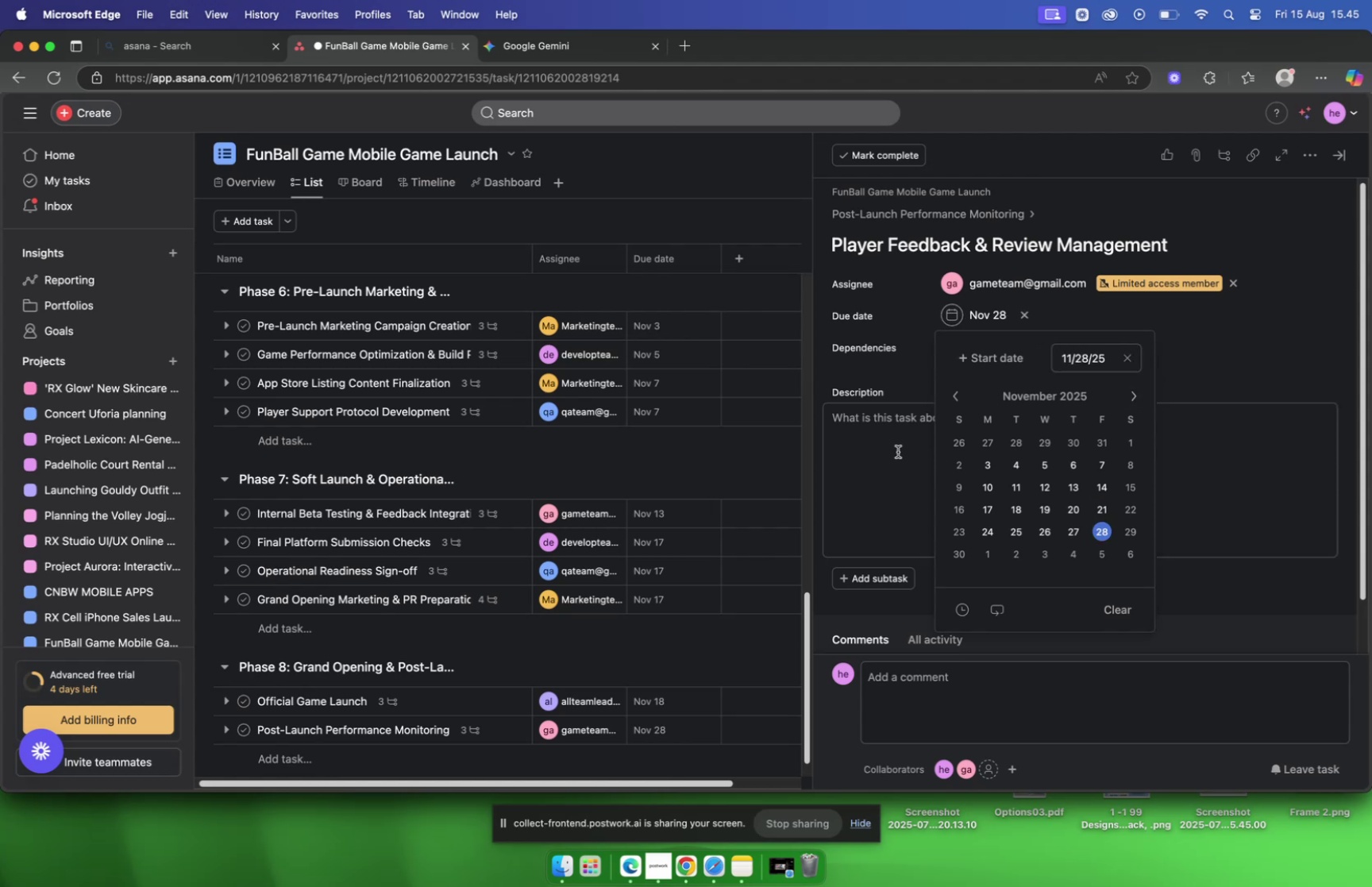 
left_click([897, 452])
 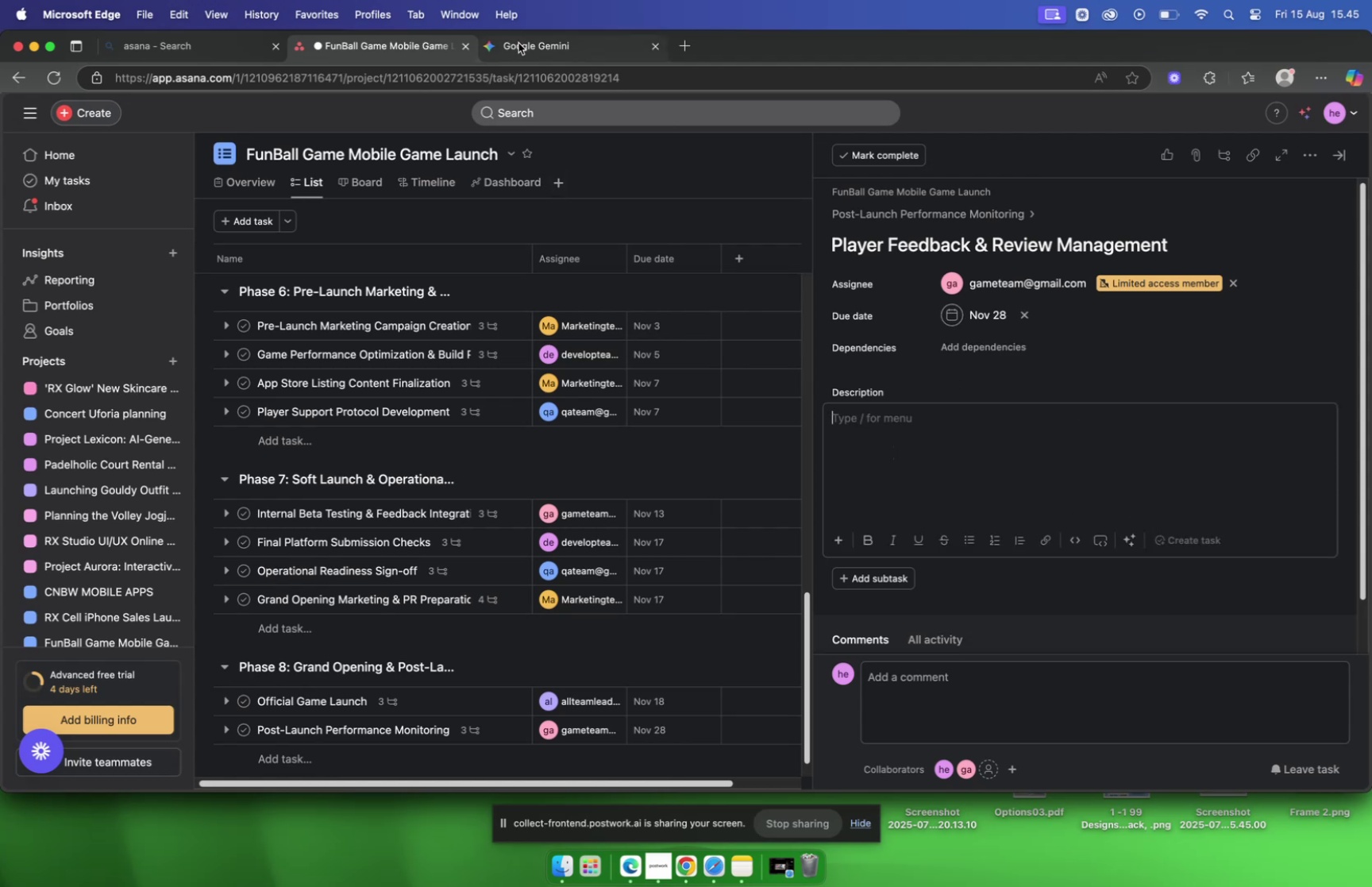 
left_click([518, 44])
 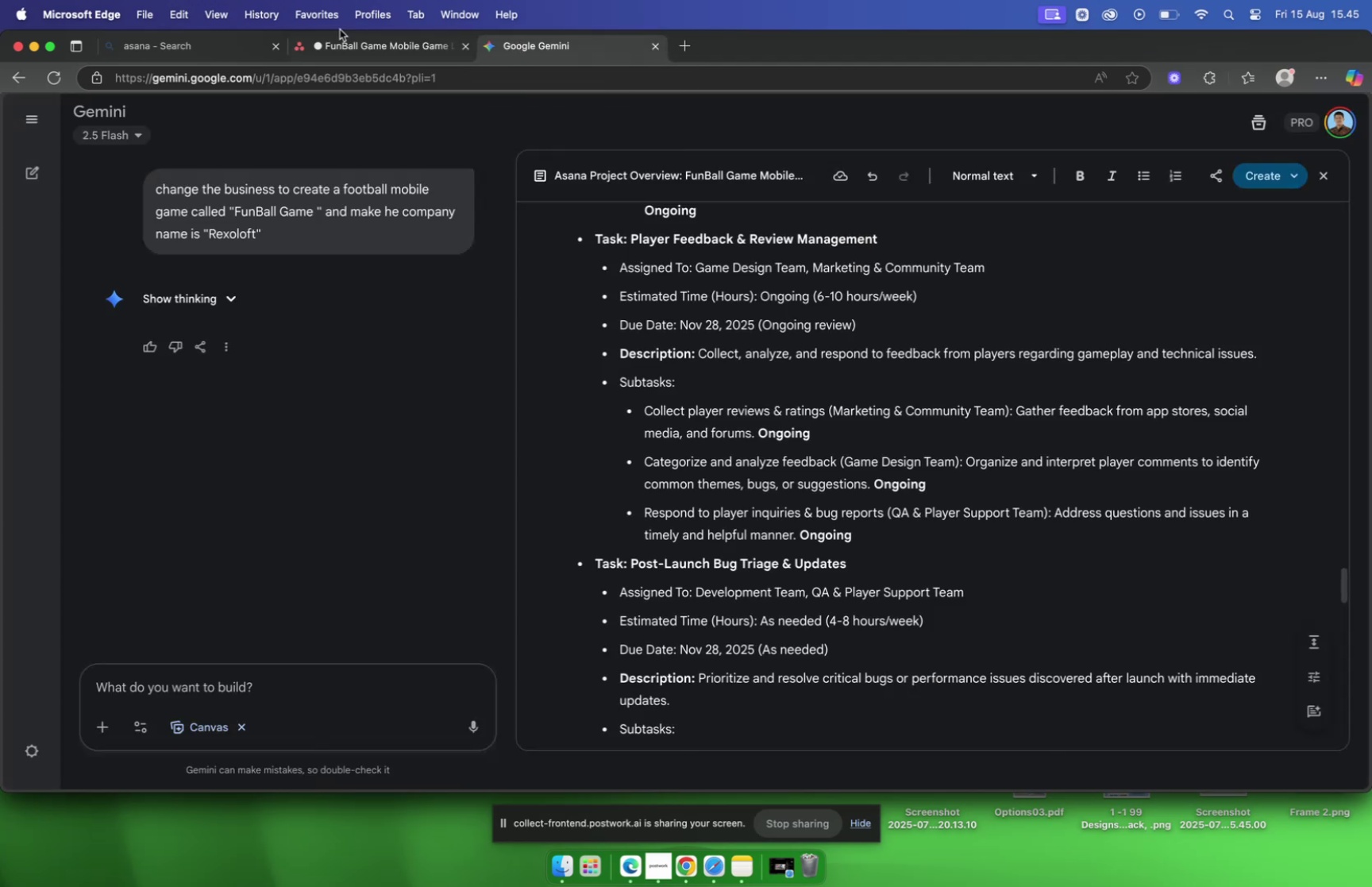 
left_click([346, 39])
 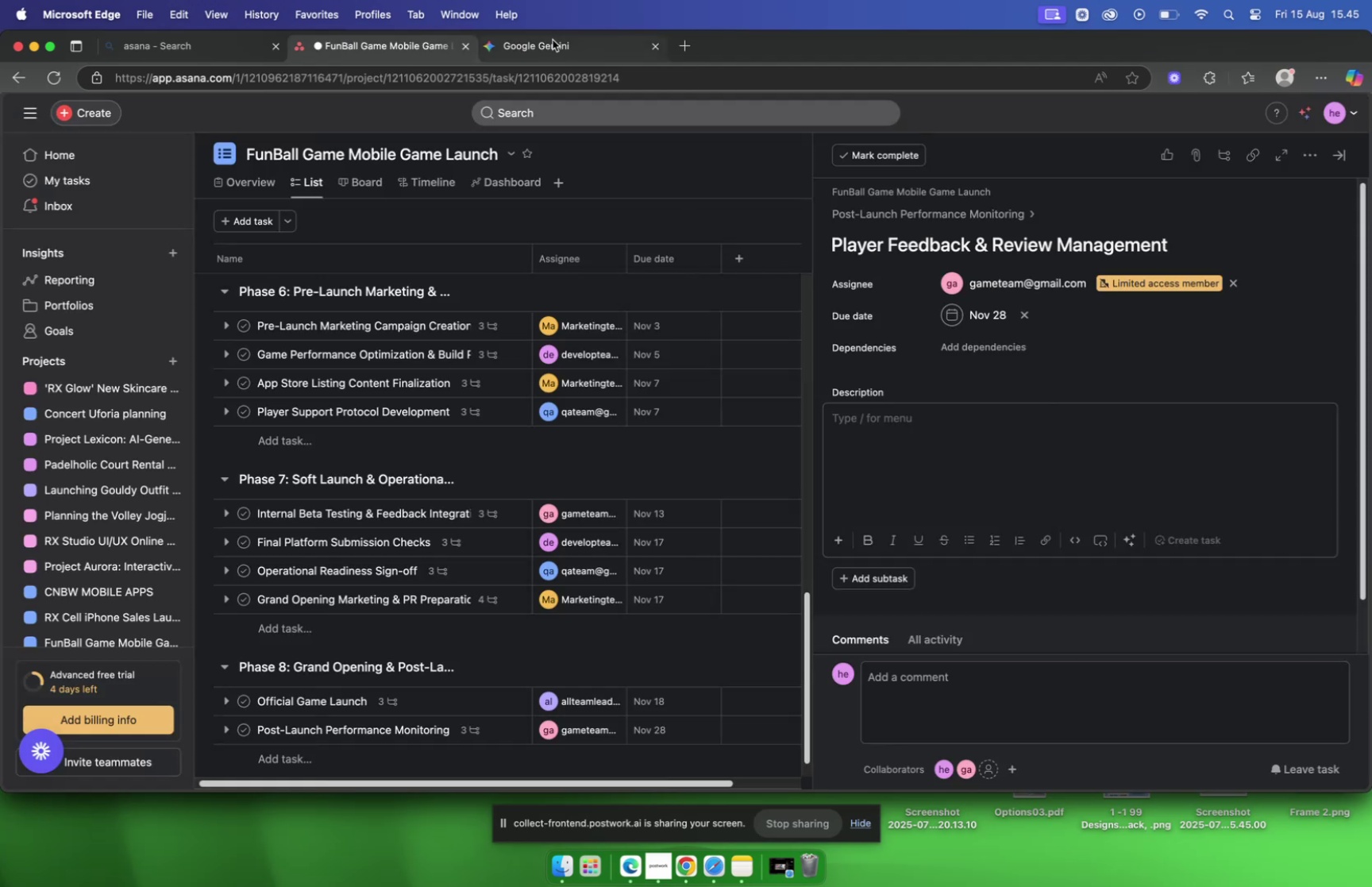 
left_click([552, 43])
 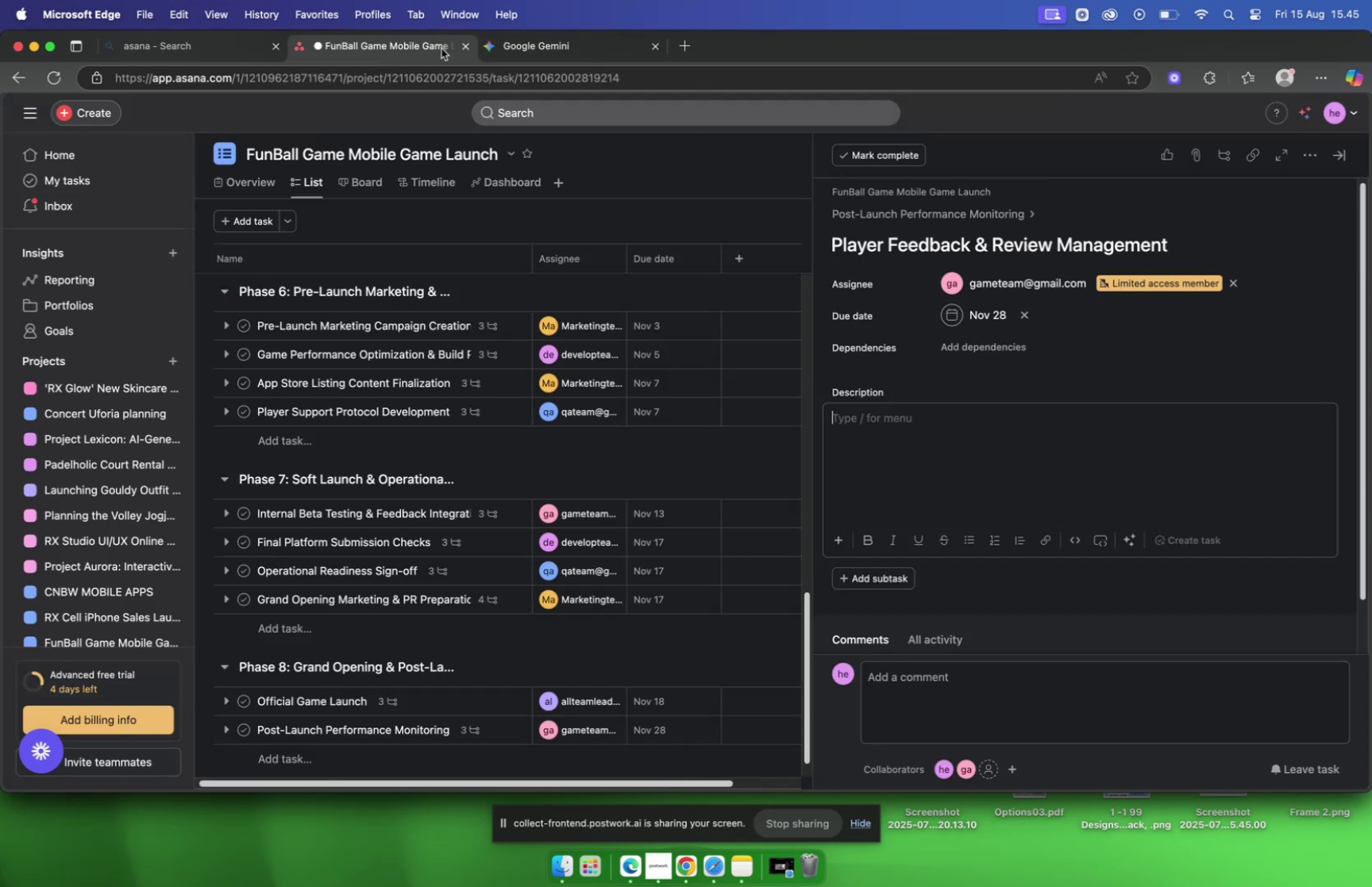 
left_click([560, 42])
 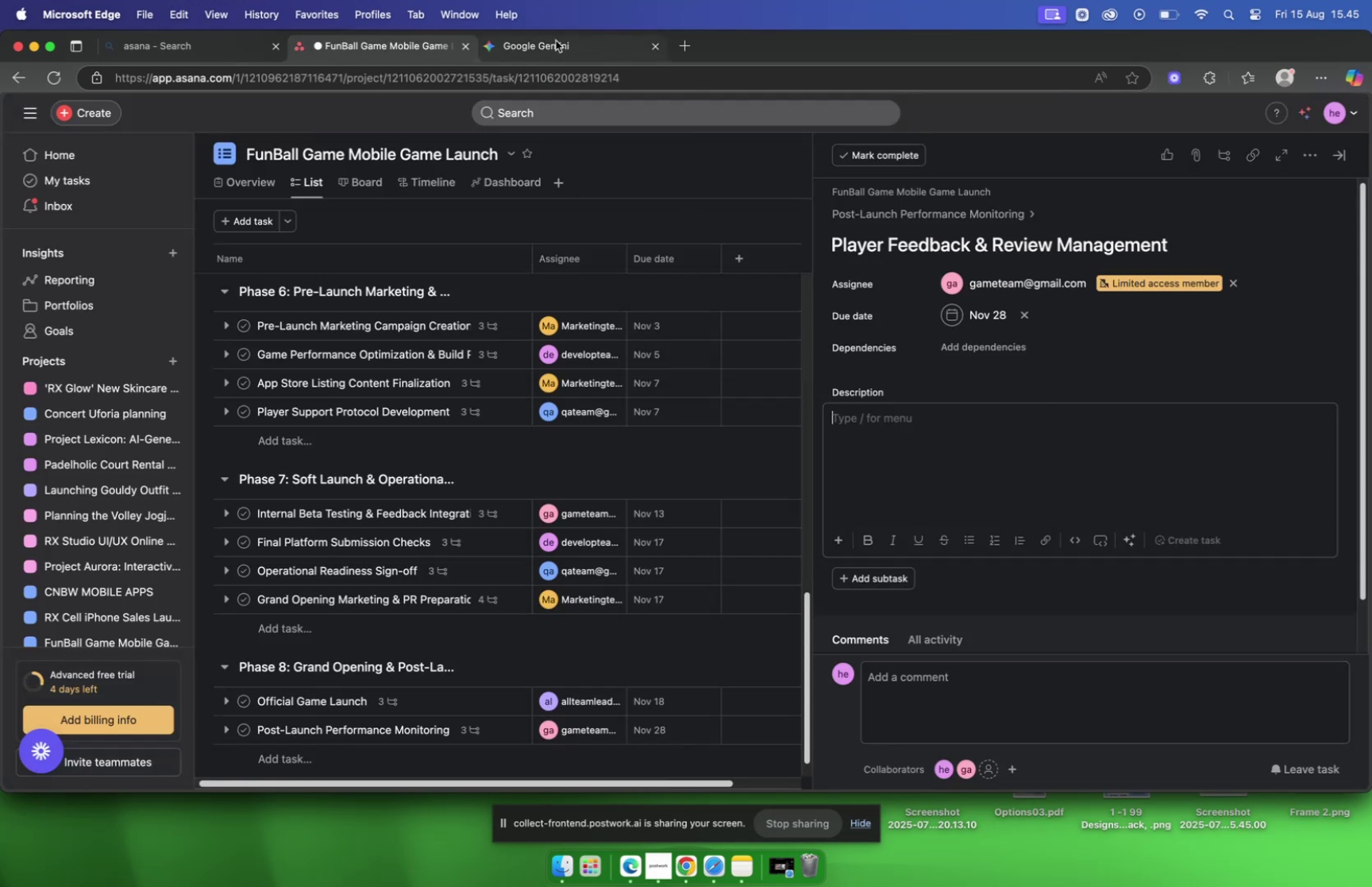 
left_click([546, 43])
 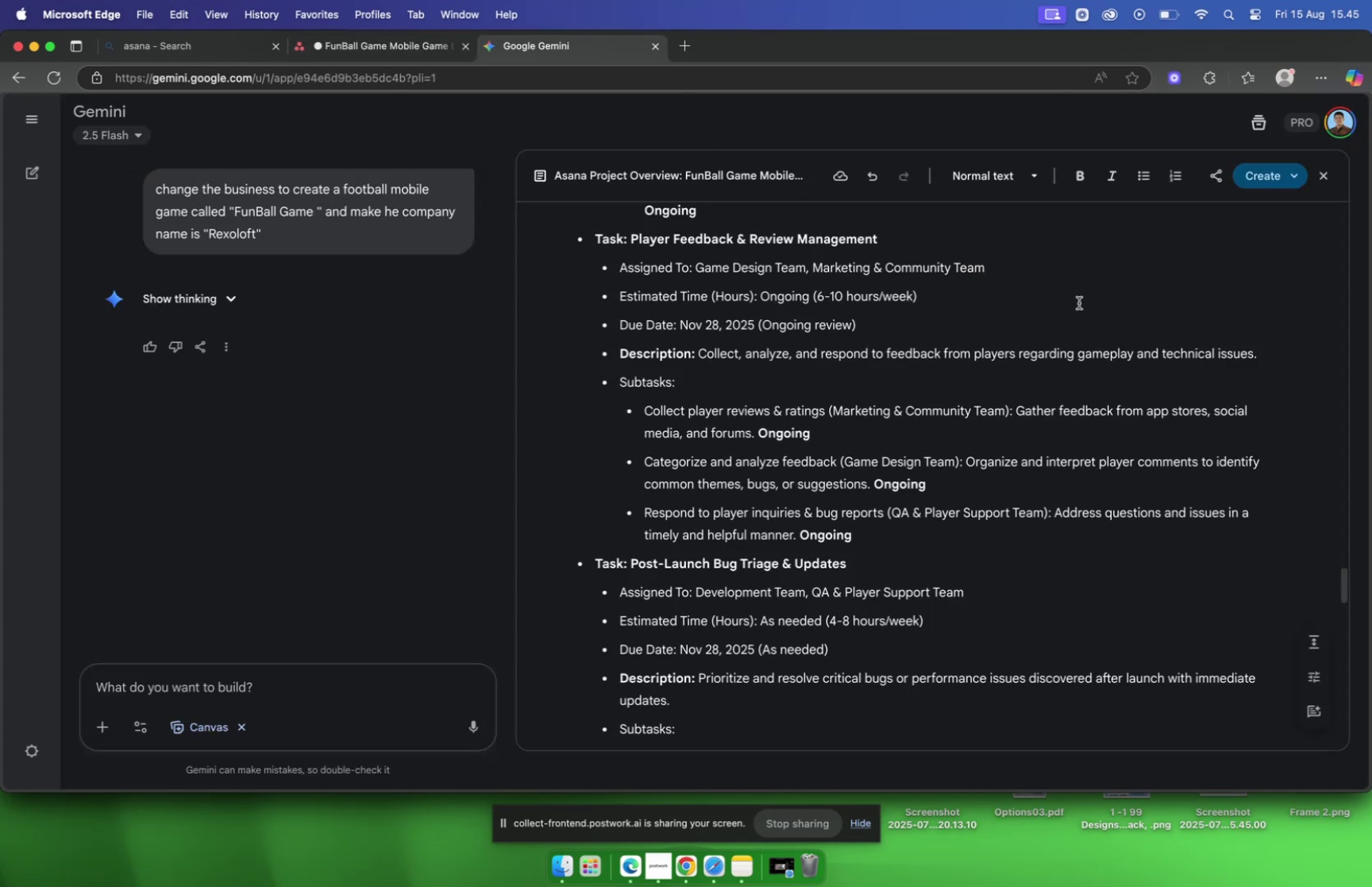 
wait(5.09)
 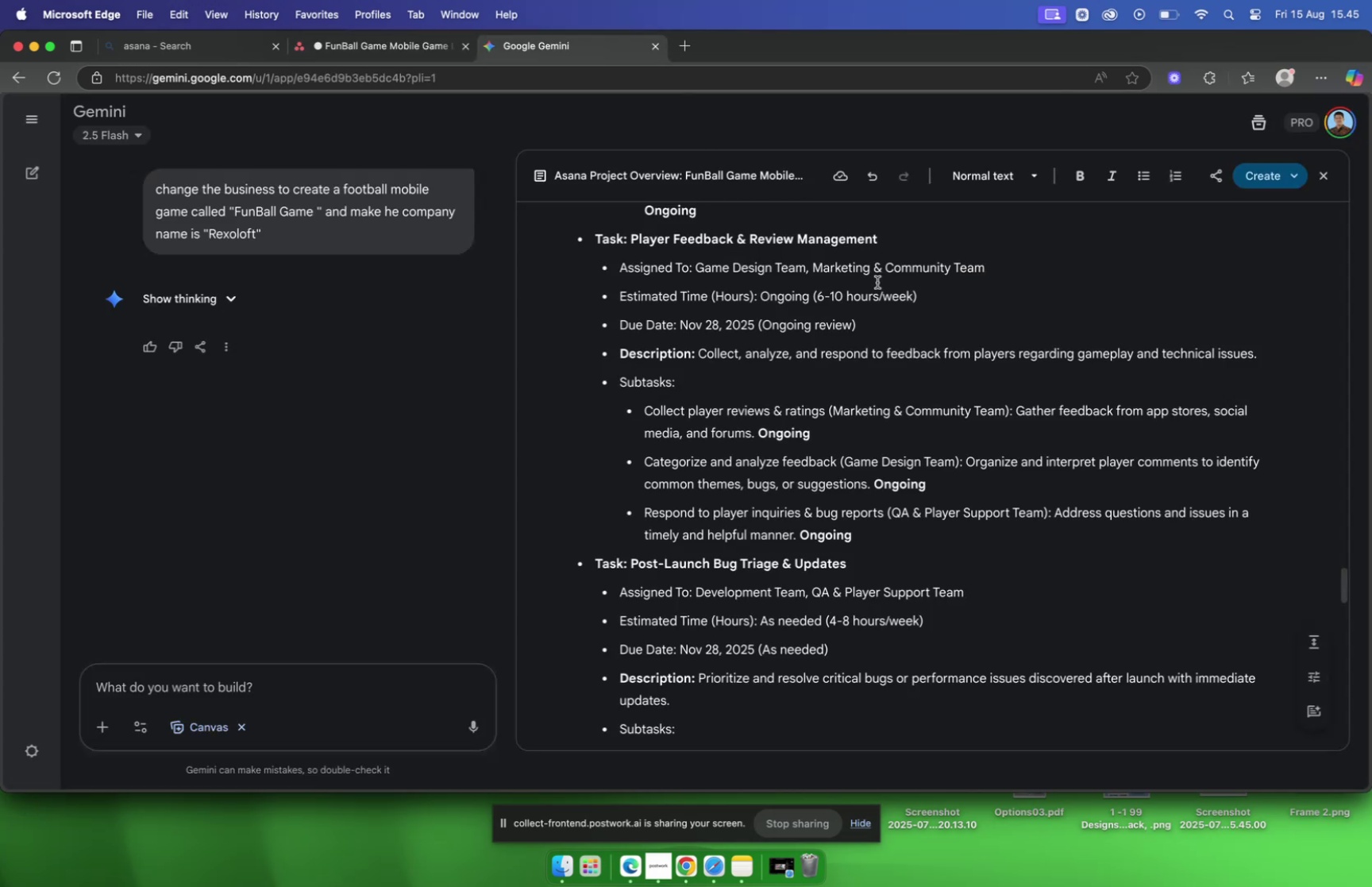 
left_click_drag(start_coordinate=[1271, 355], to_coordinate=[701, 361])
 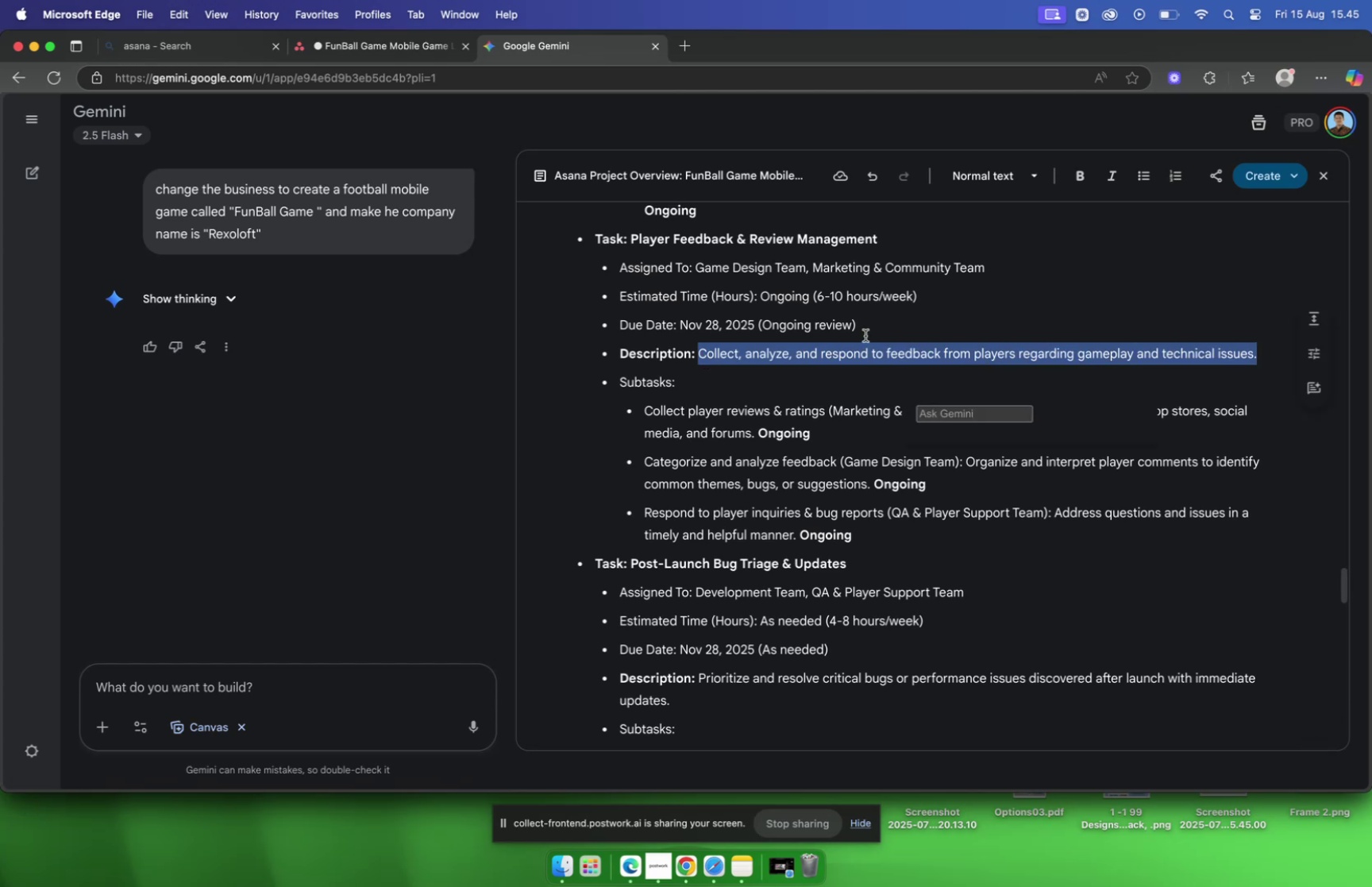 
key(Meta+C)
 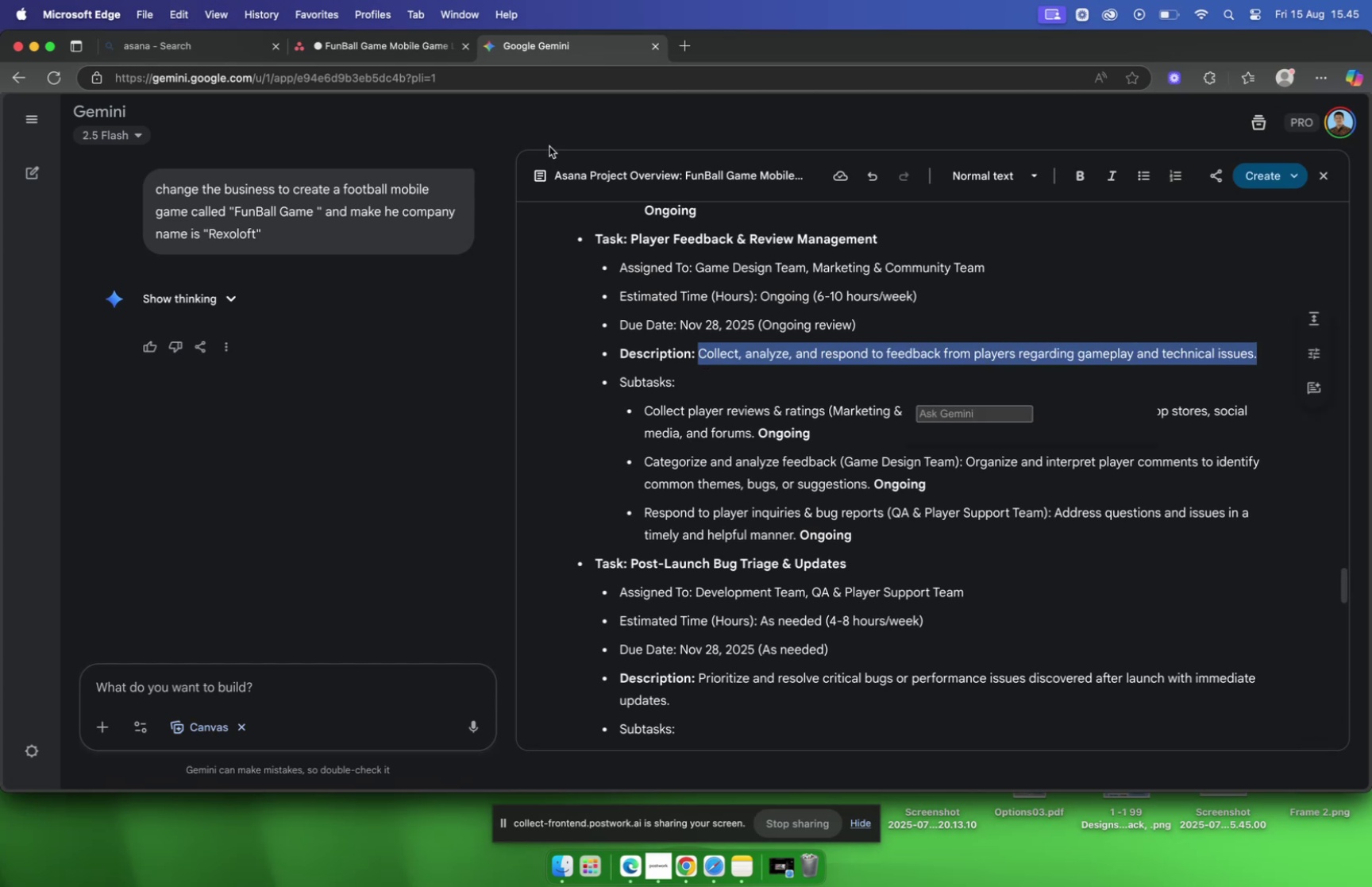 
left_click([408, 51])
 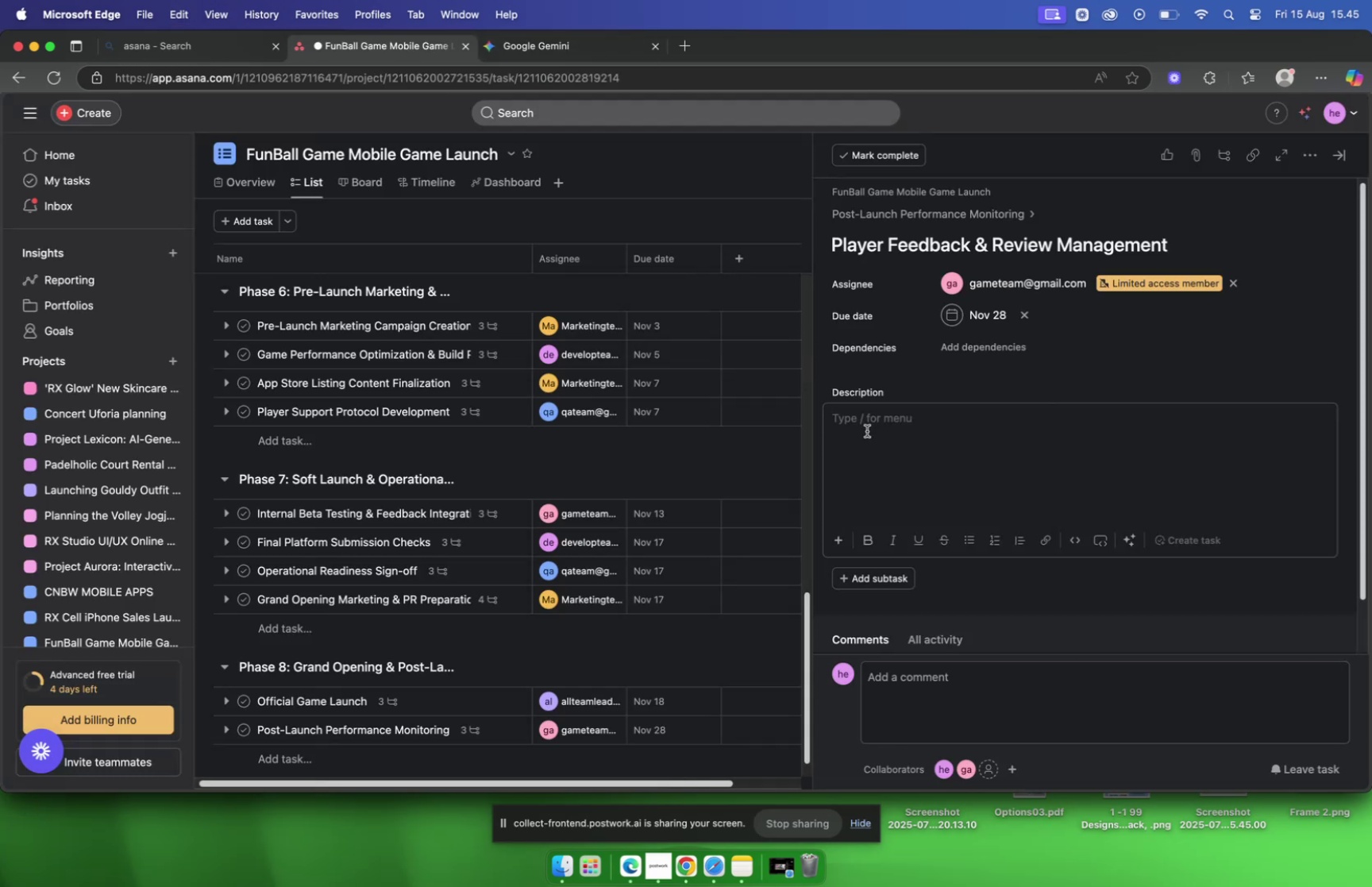 
key(Meta+V)
 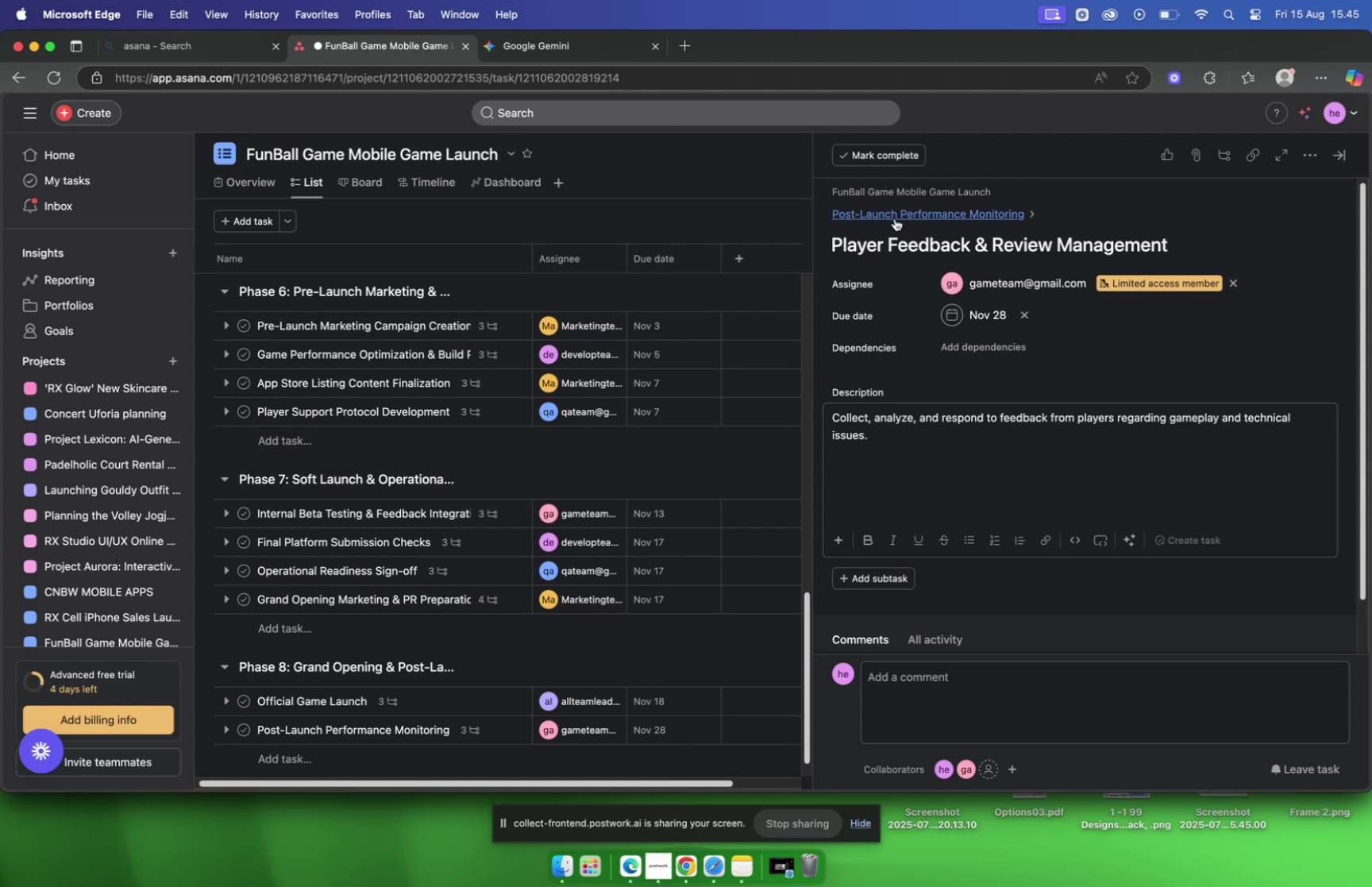 
scroll: coordinate [946, 308], scroll_direction: down, amount: 5.0
 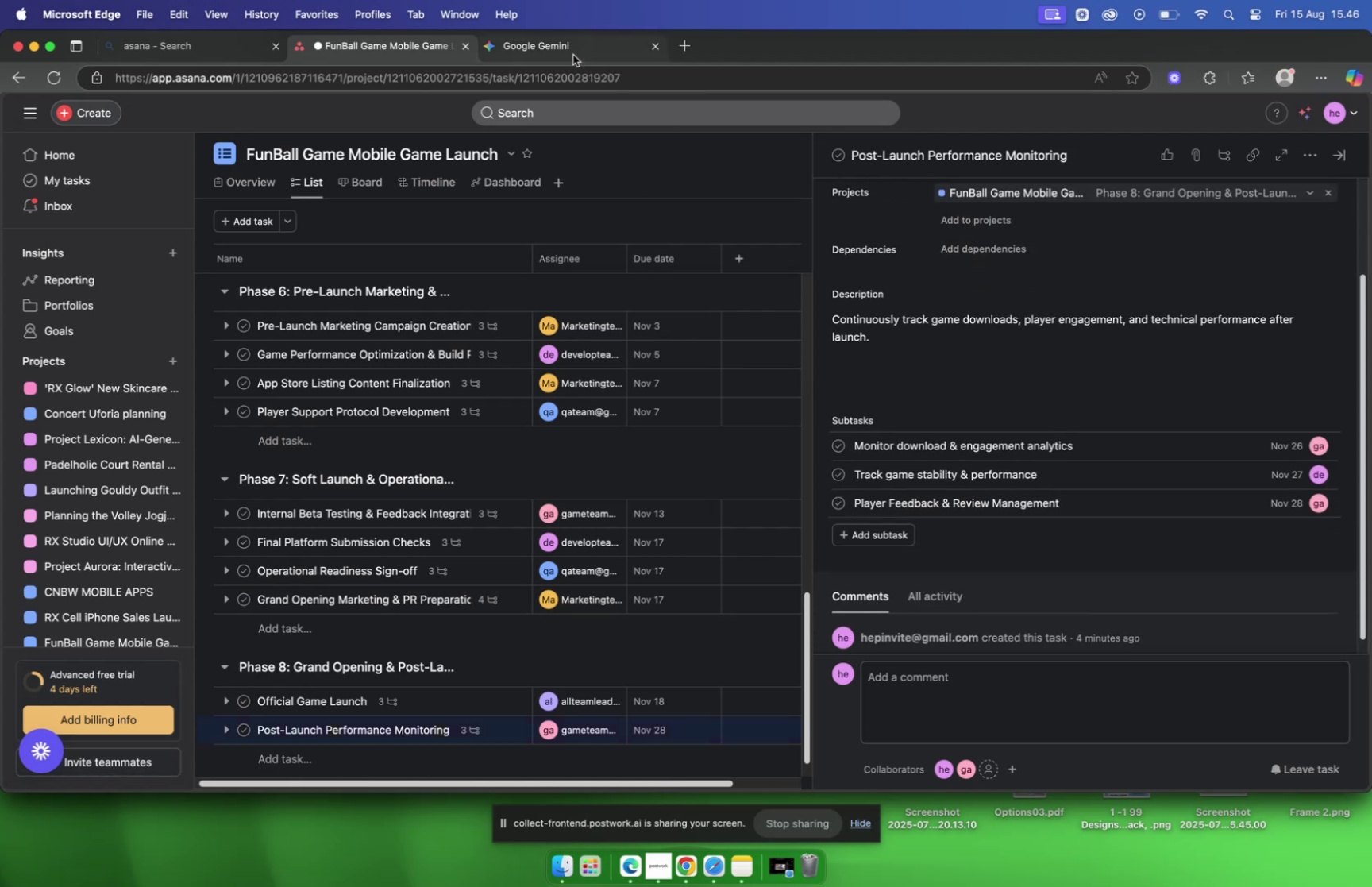 
left_click([573, 55])
 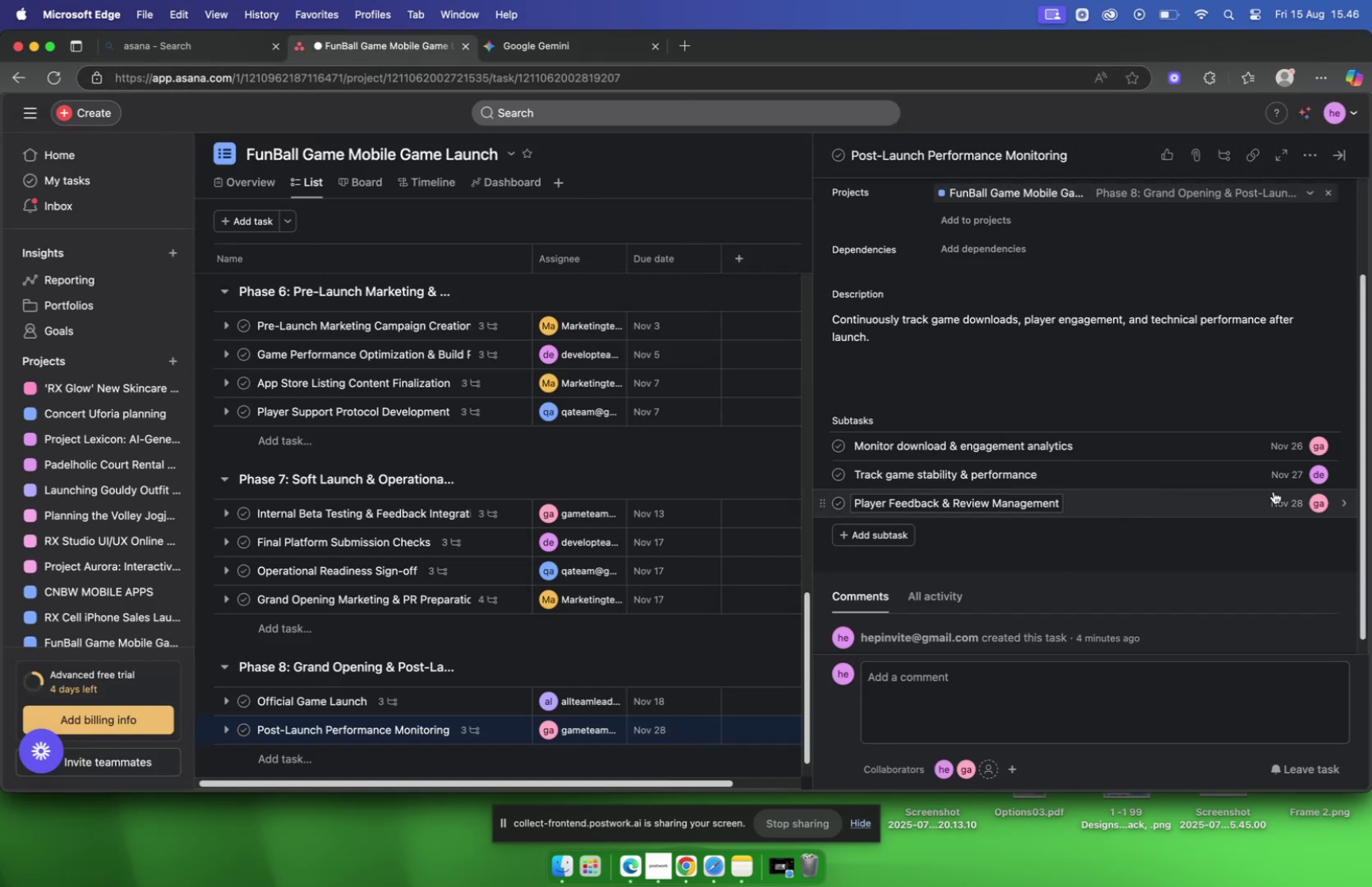 
wait(9.55)
 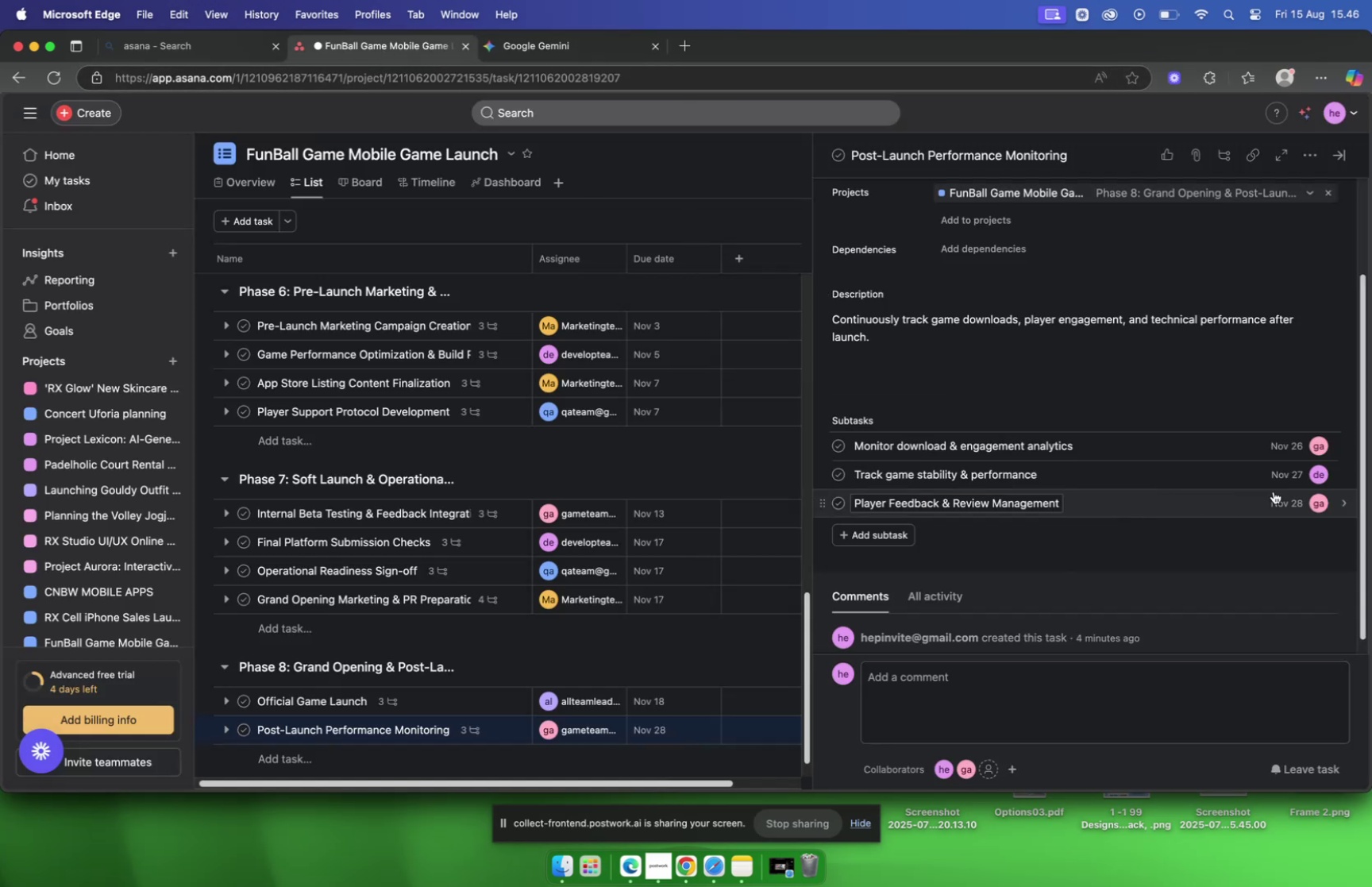 
left_click([861, 214])
 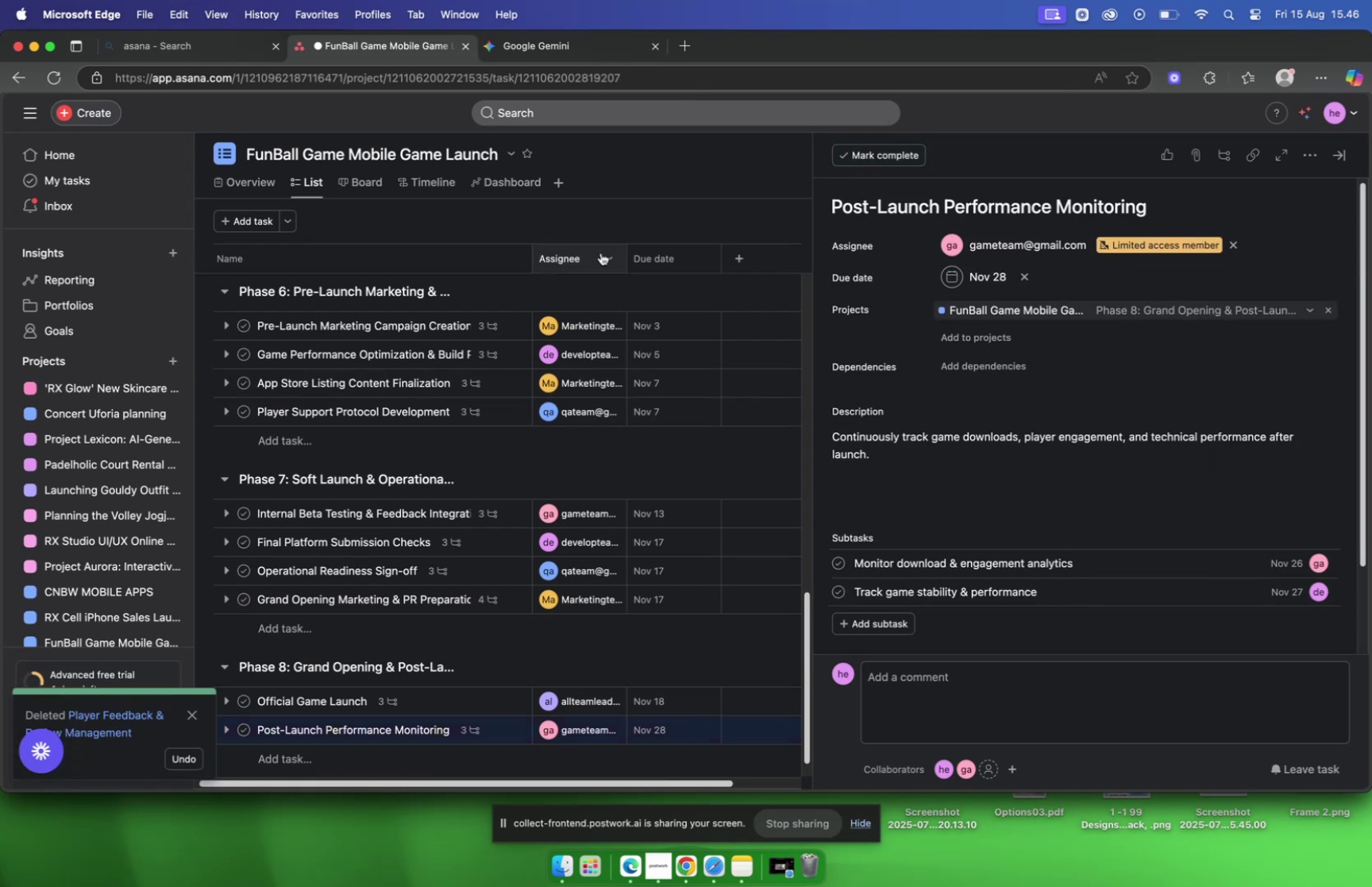 
left_click([545, 58])
 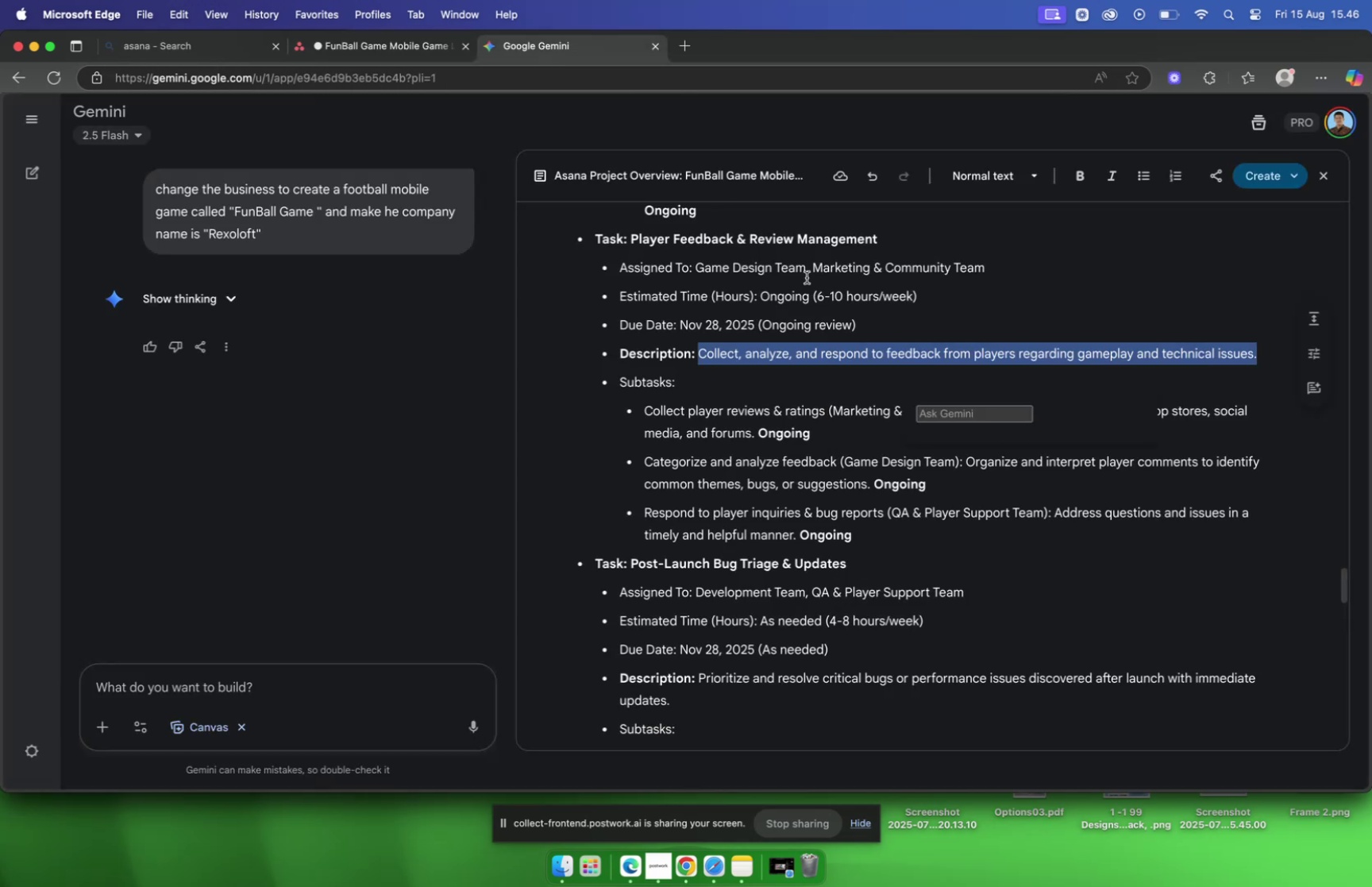 
scroll: coordinate [855, 329], scroll_direction: down, amount: 1.0
 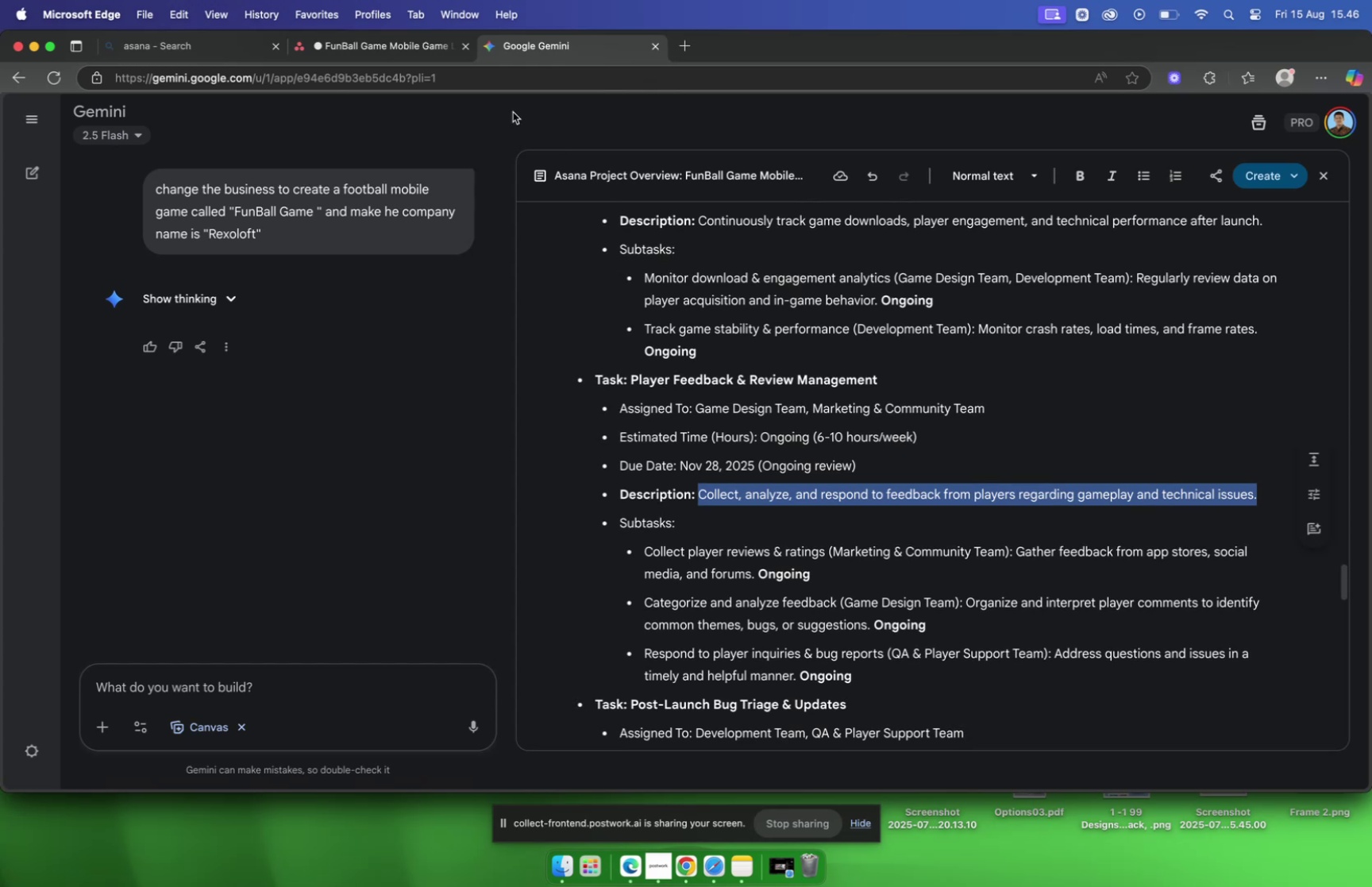 
left_click([372, 45])
 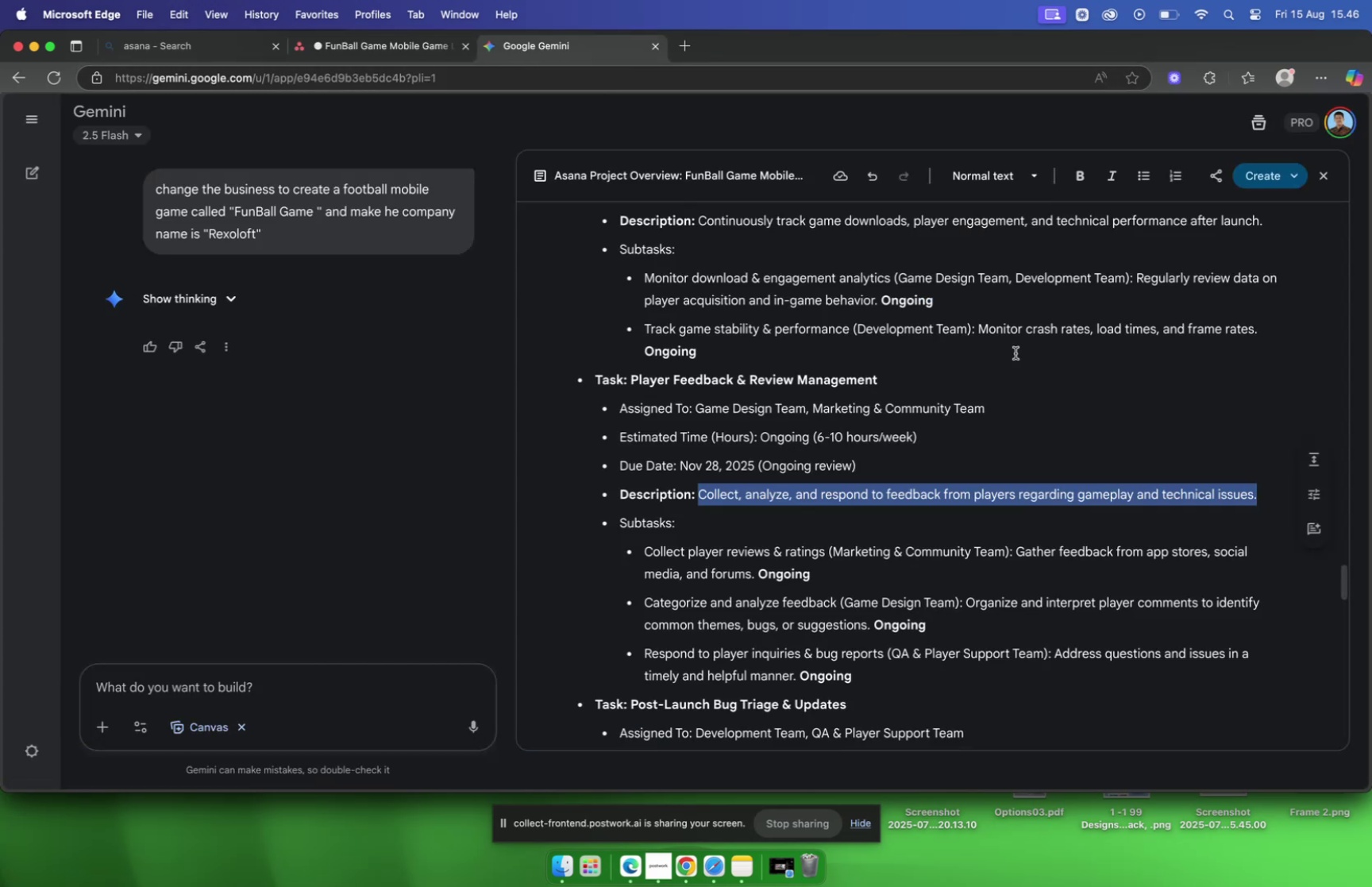 
left_click([908, 379])
 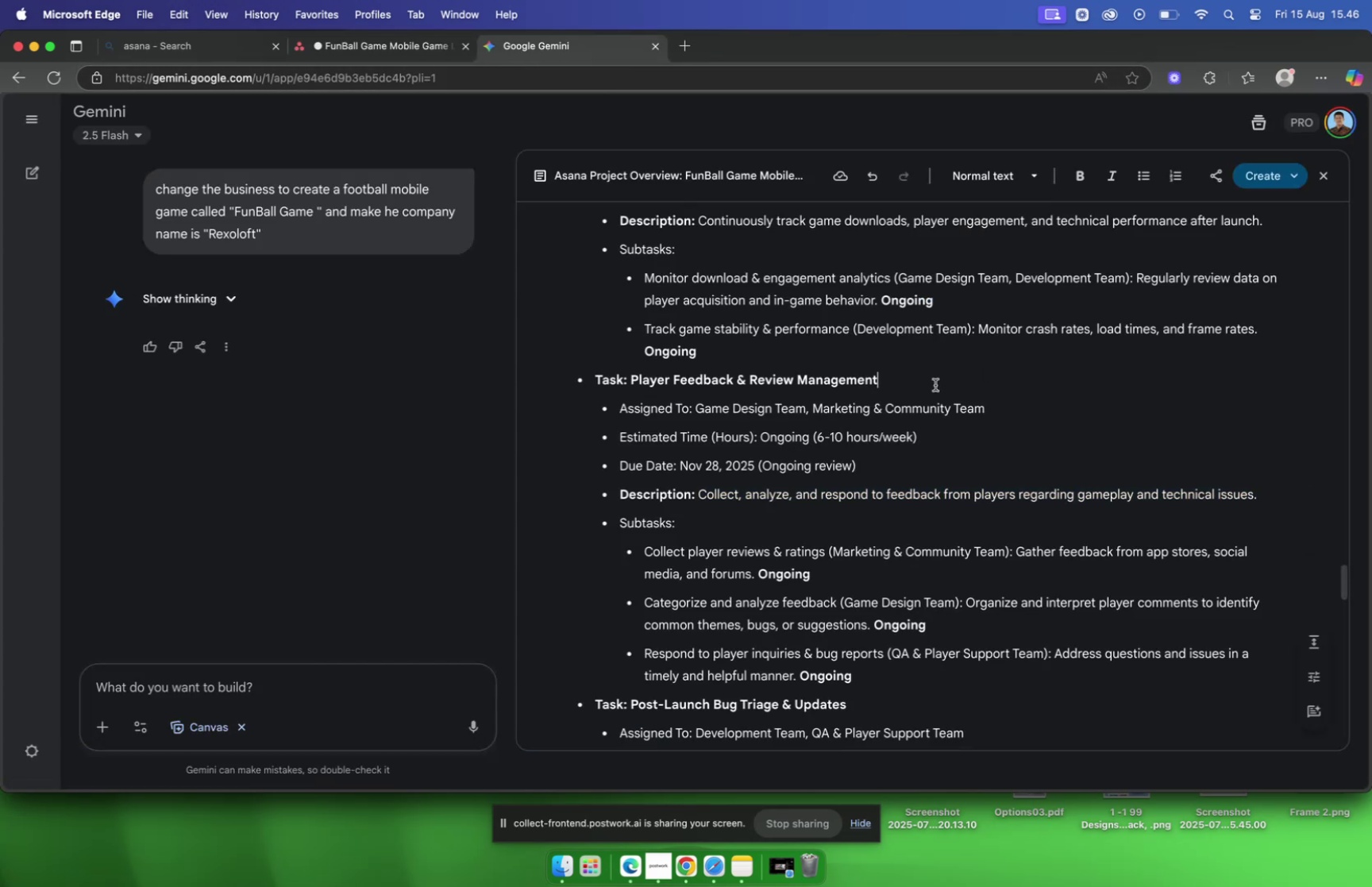 
left_click_drag(start_coordinate=[935, 384], to_coordinate=[634, 388])
 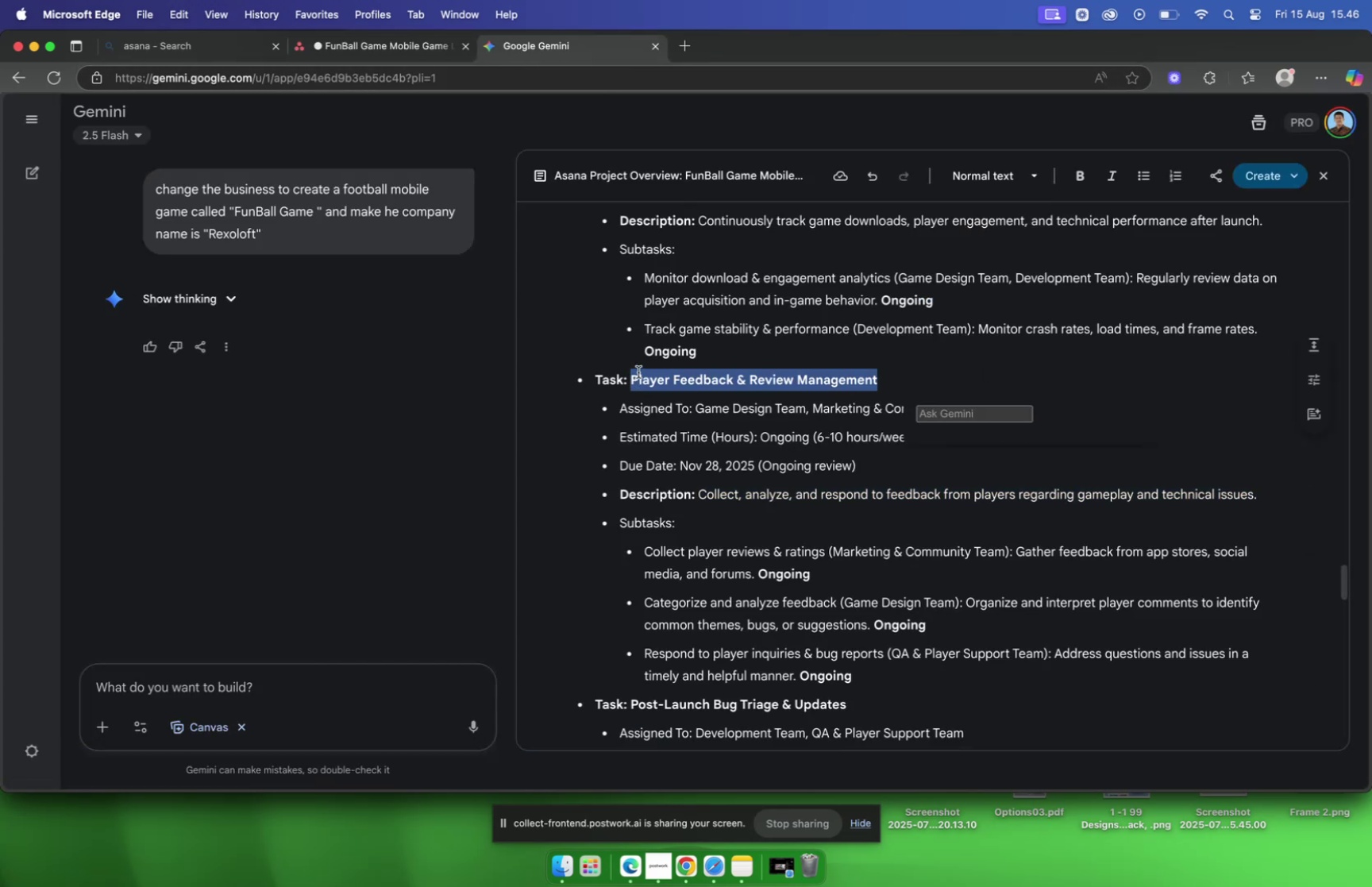 
key(Meta+C)
 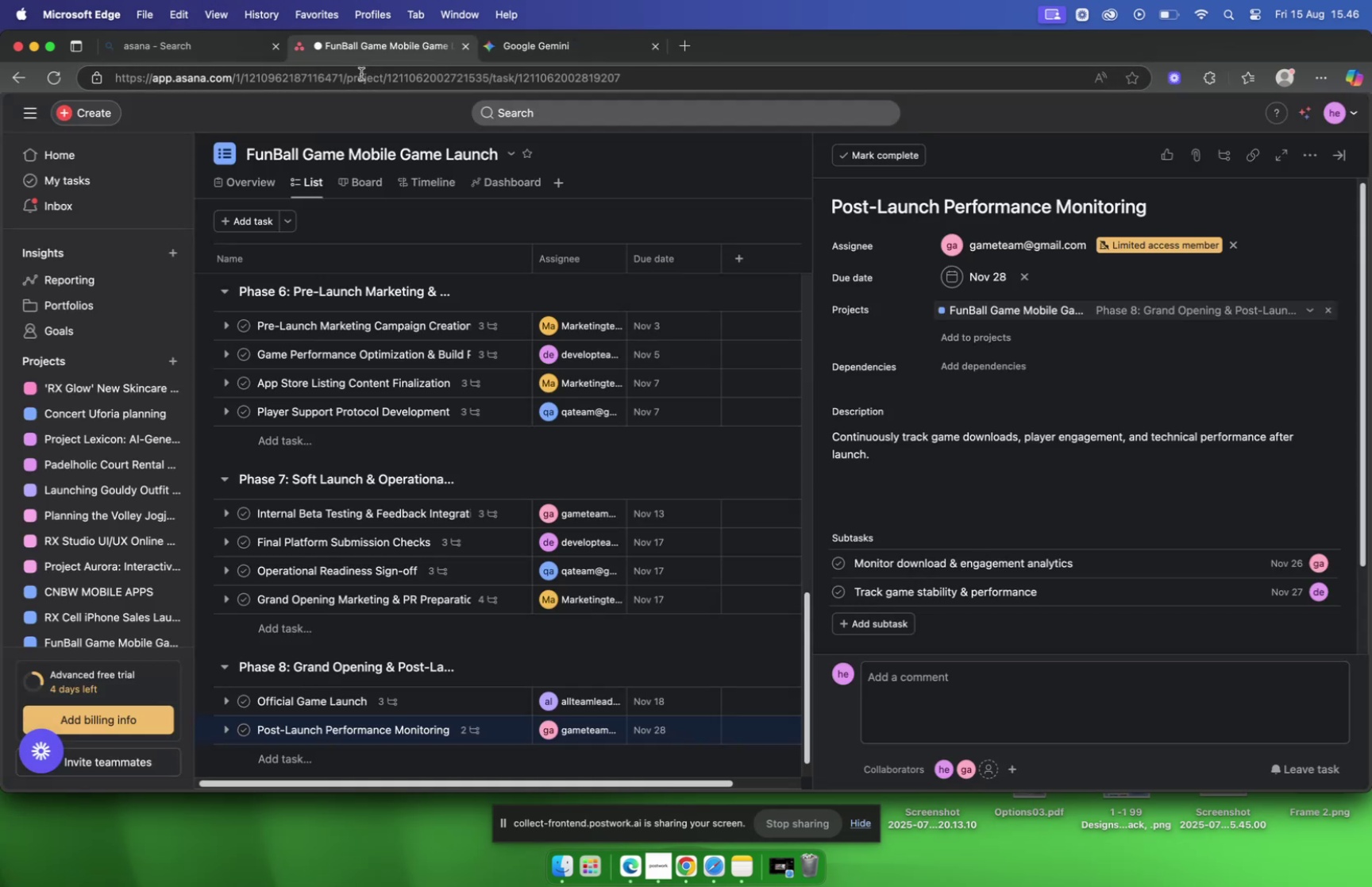 
scroll: coordinate [491, 565], scroll_direction: down, amount: 5.0
 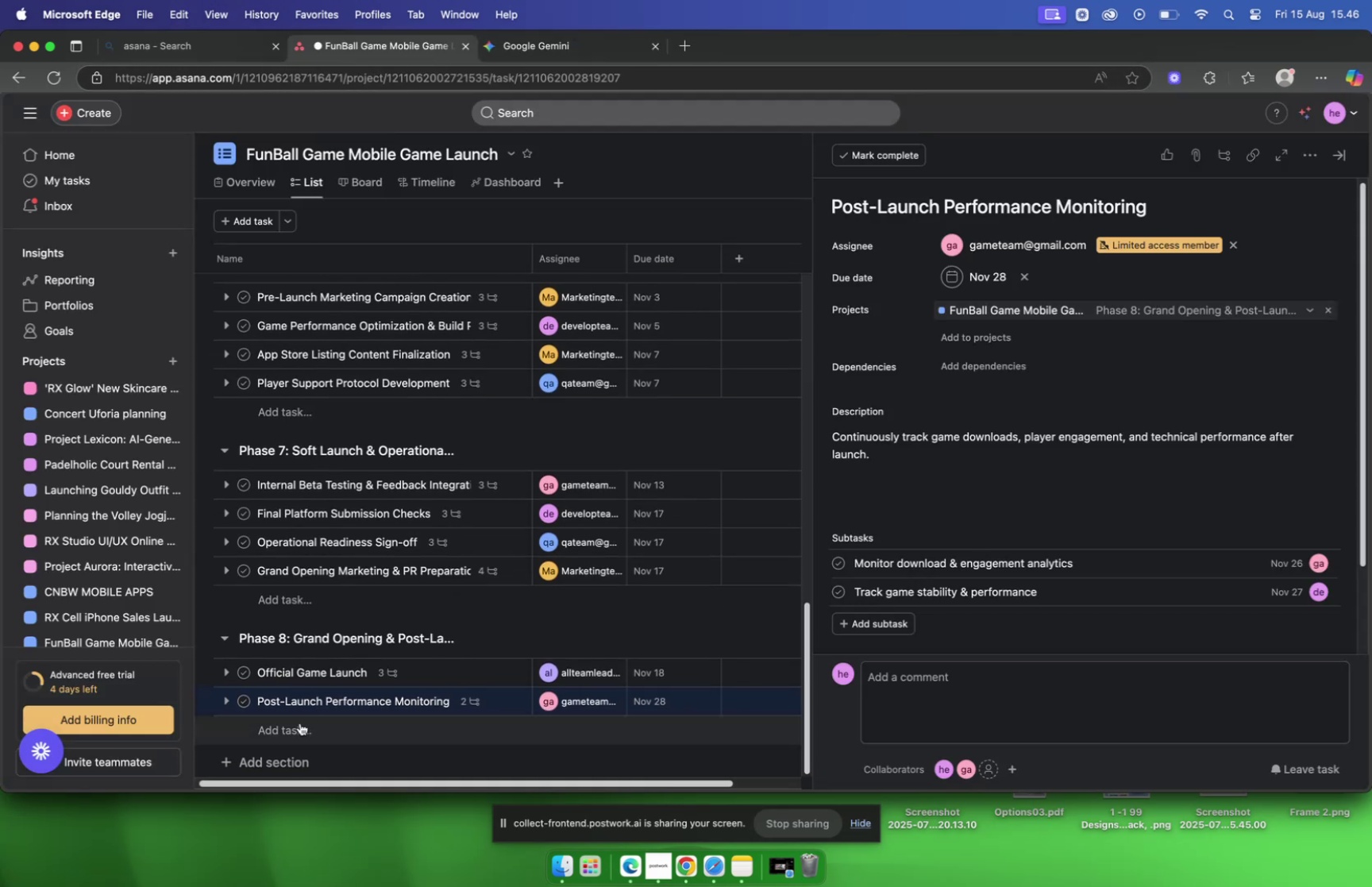 
left_click([300, 722])
 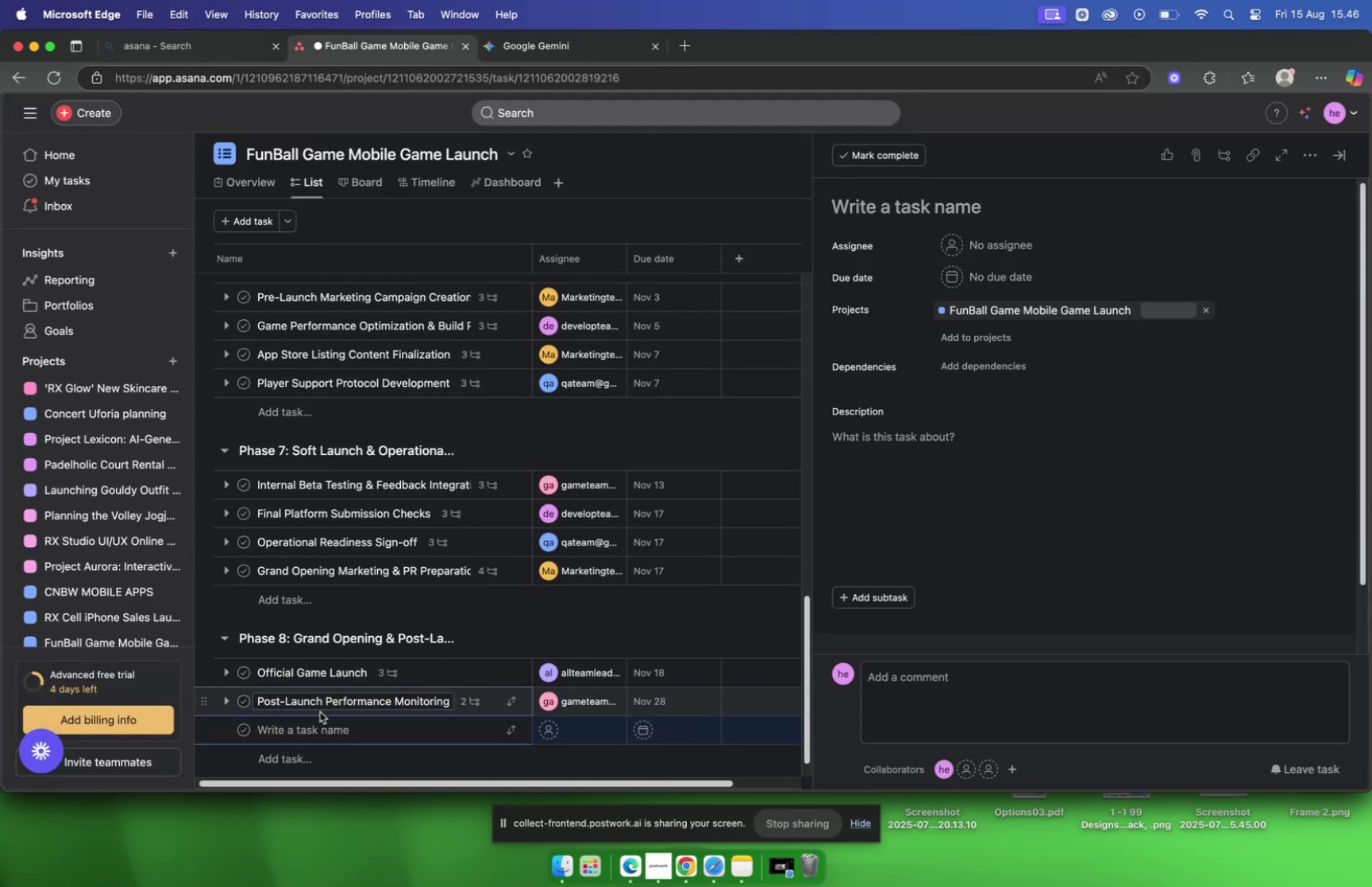 
key(Meta+V)
 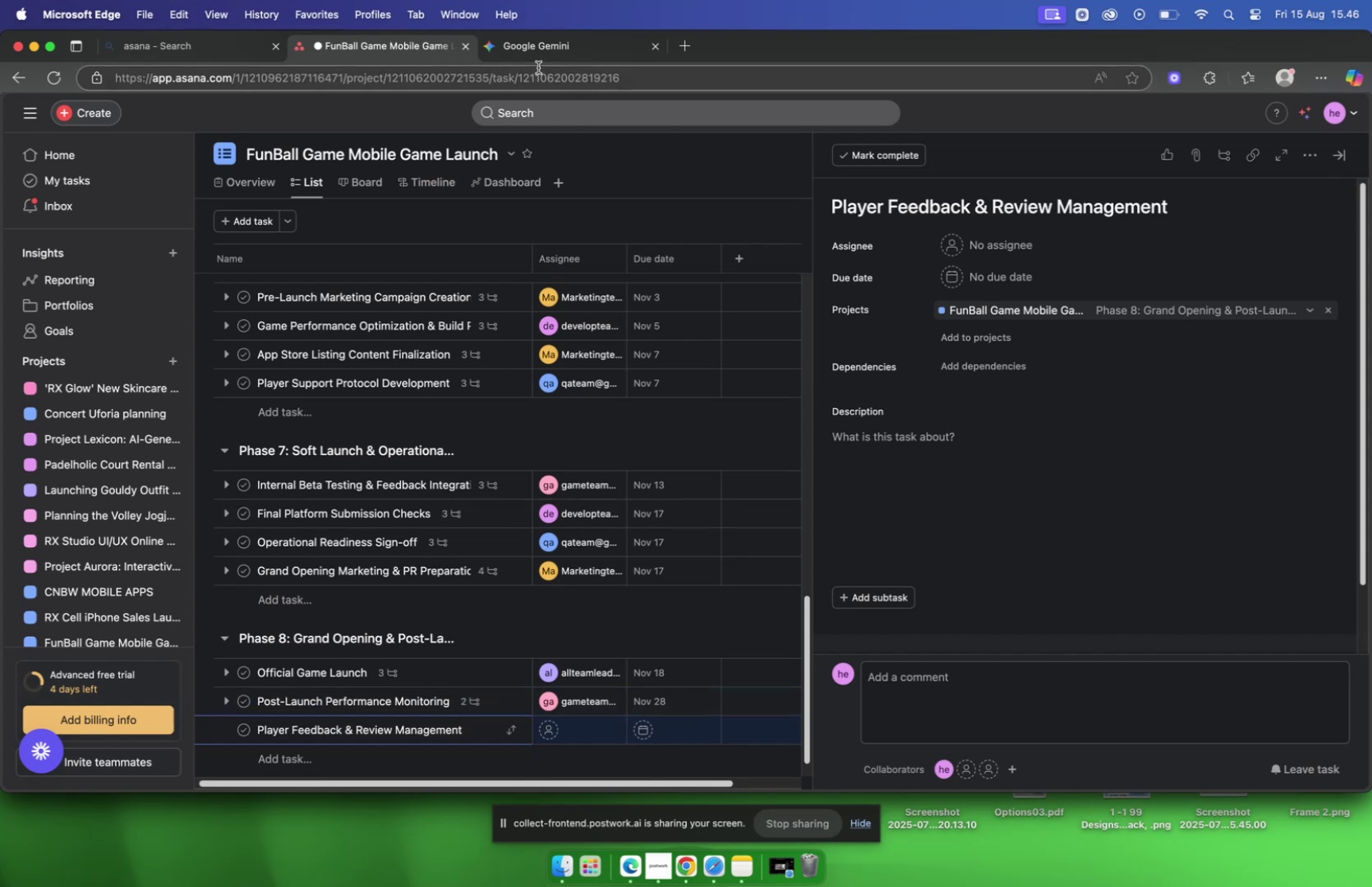 
left_click([536, 52])
 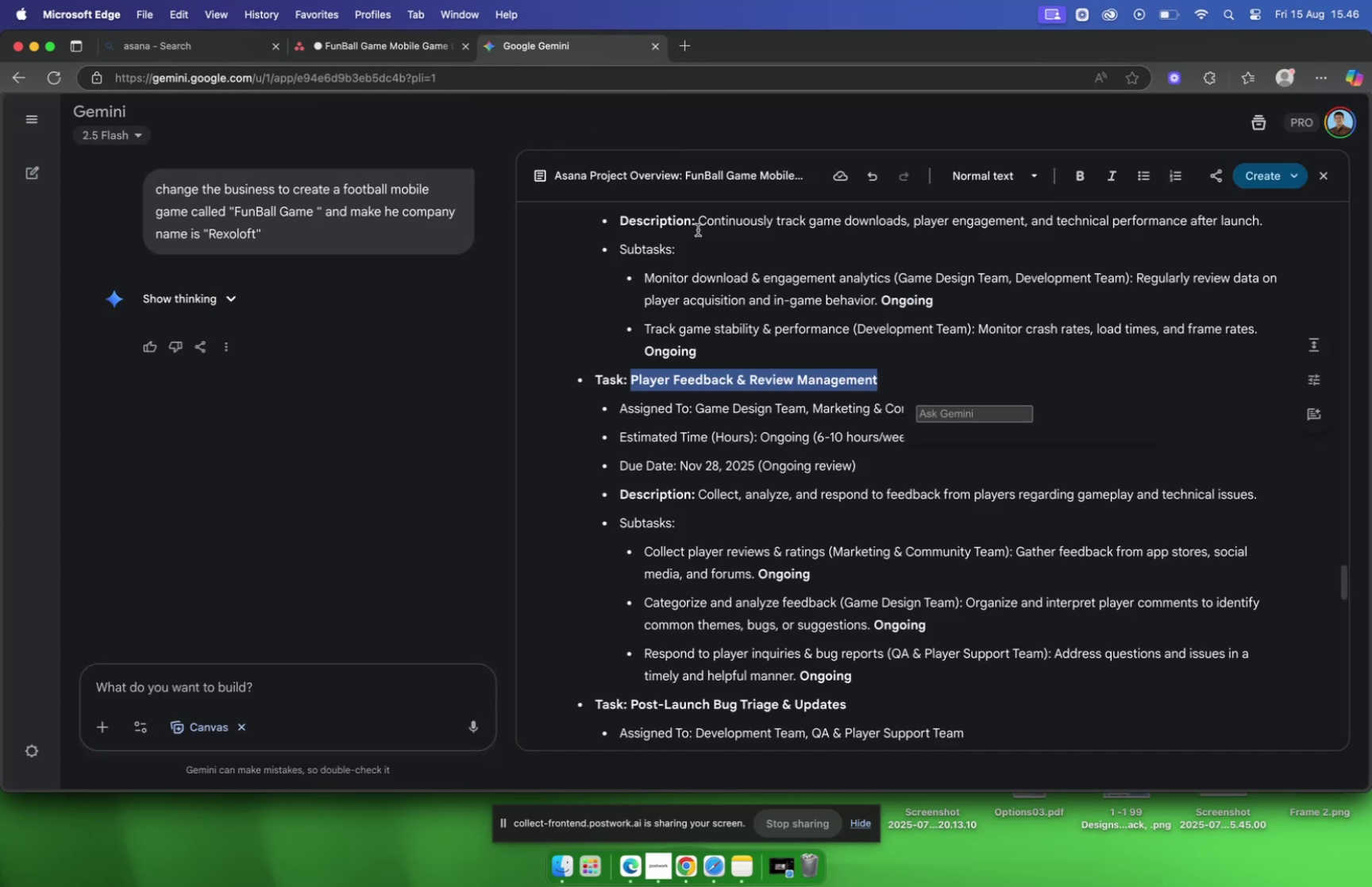 
scroll: coordinate [748, 268], scroll_direction: down, amount: 6.0
 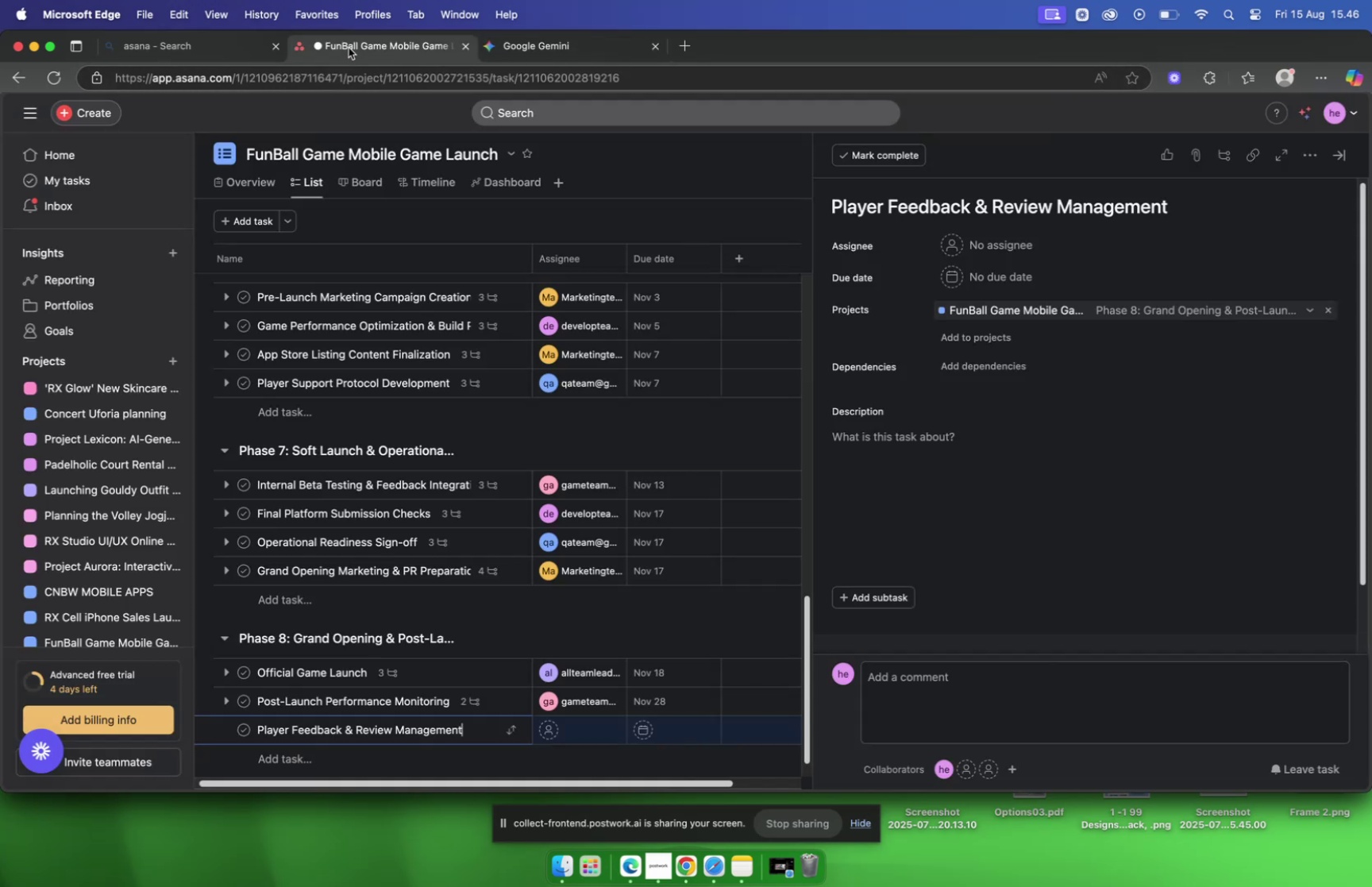 
left_click([1008, 250])
 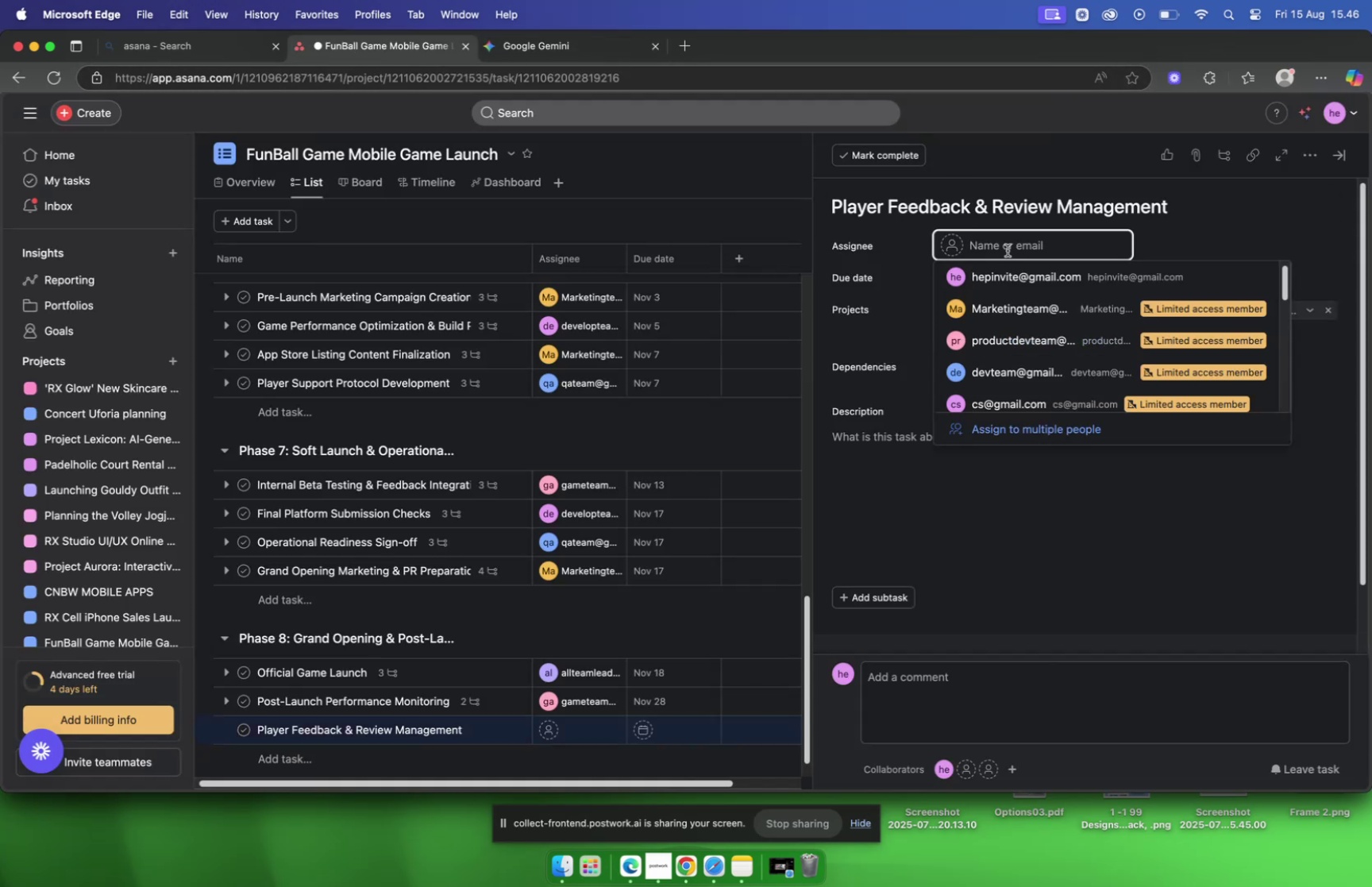 
type(game)
 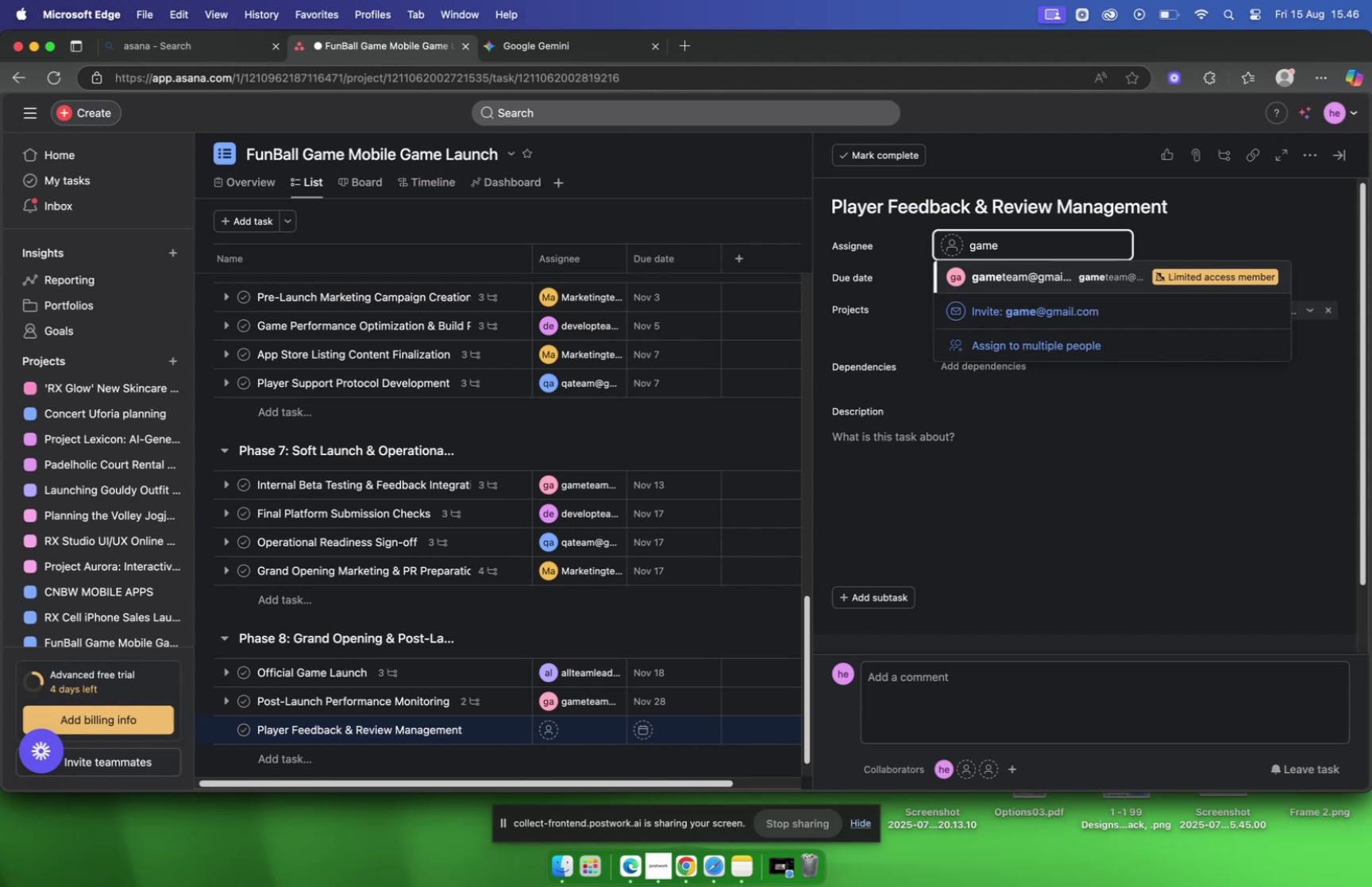 
key(Enter)
 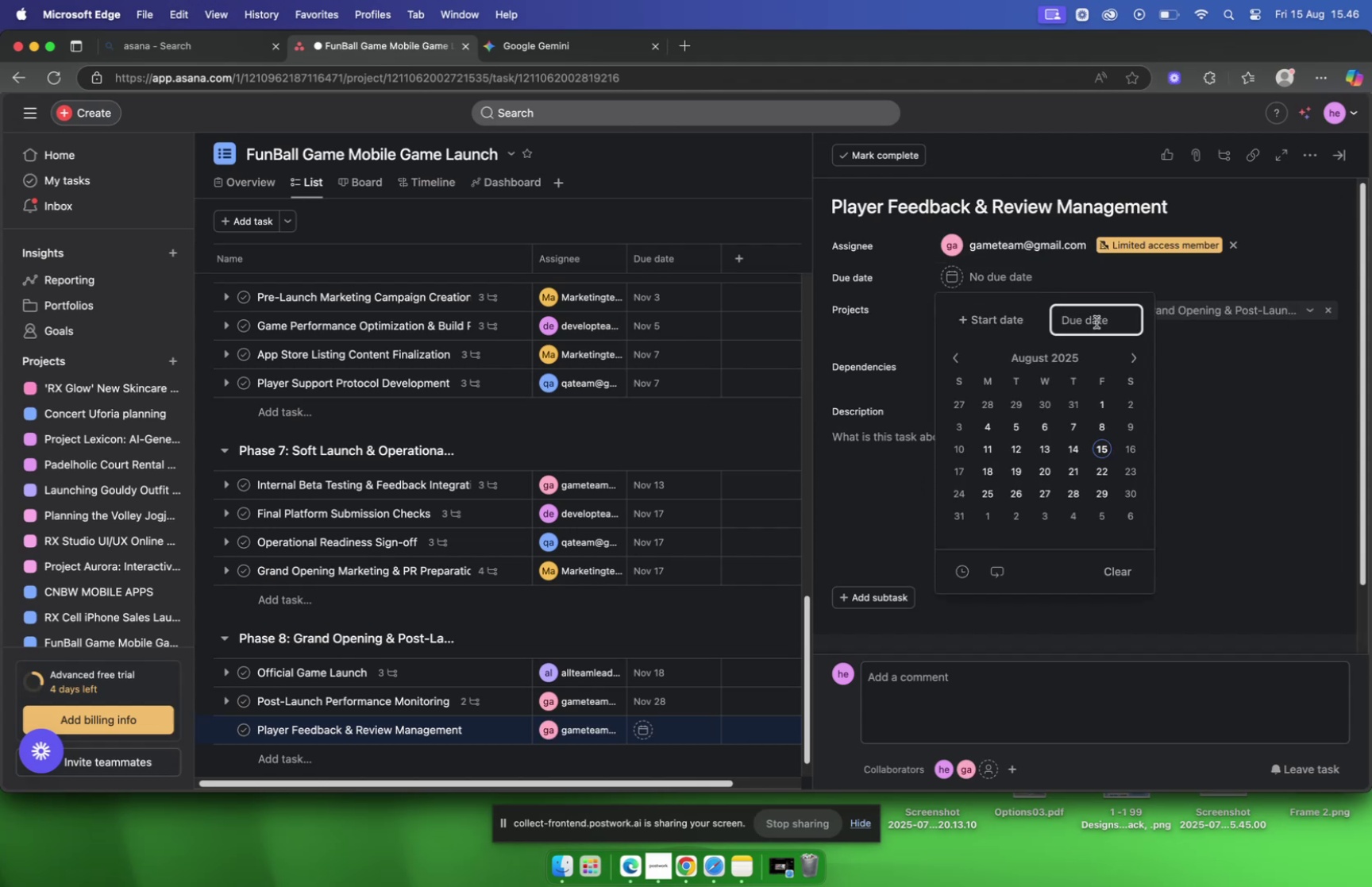 
left_click([1129, 352])
 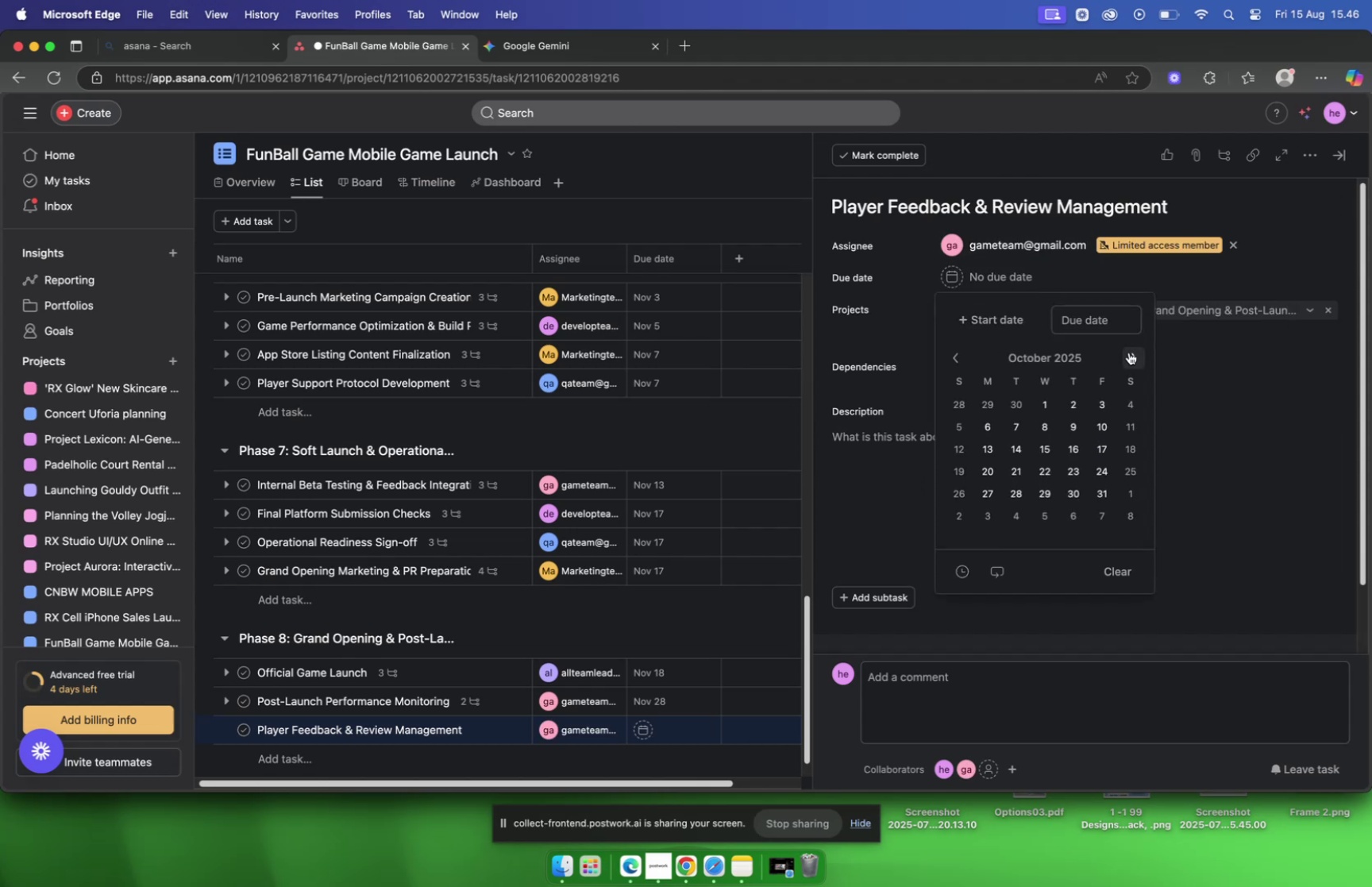 
left_click([1129, 352])
 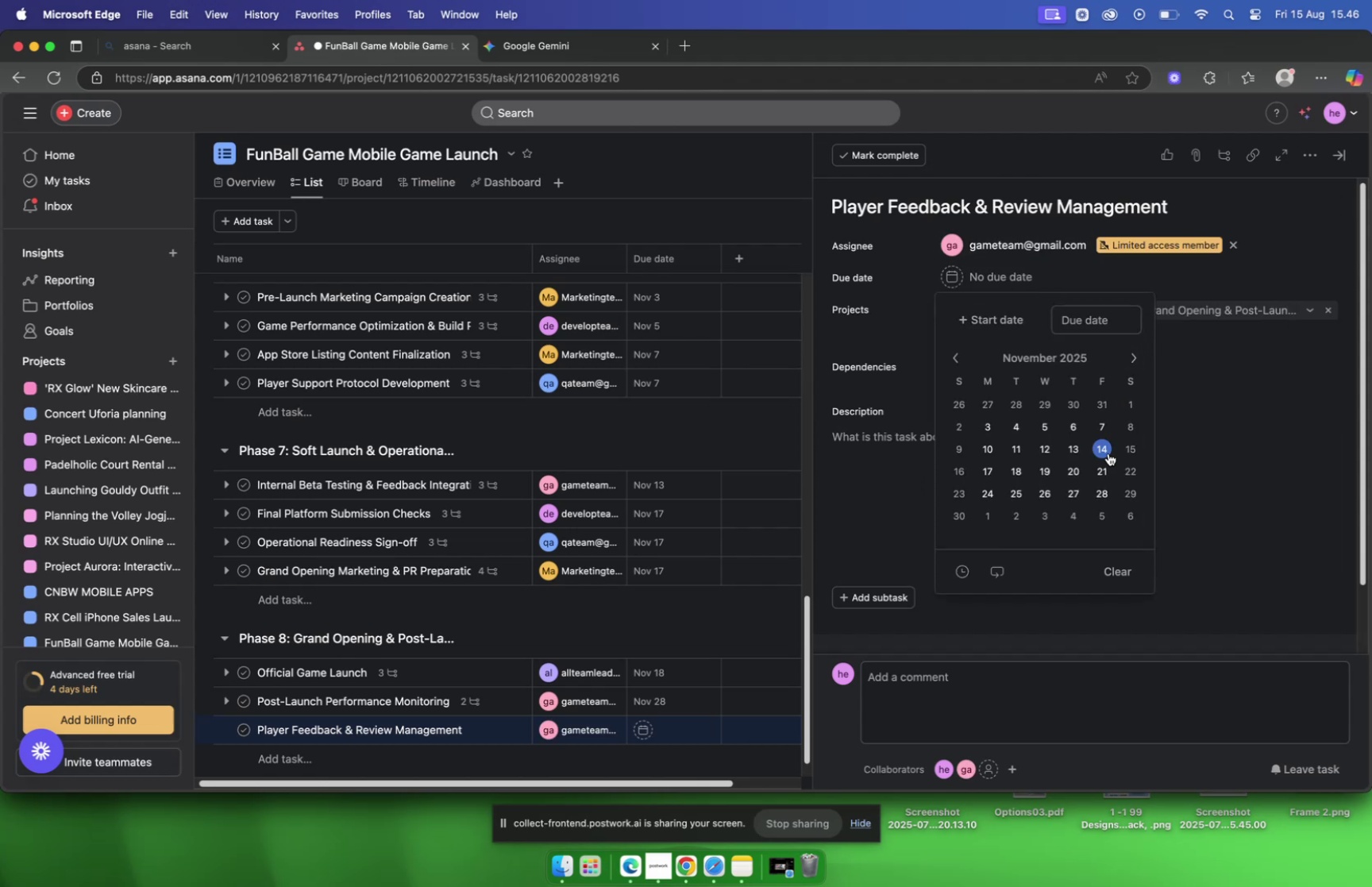 
left_click([1104, 492])
 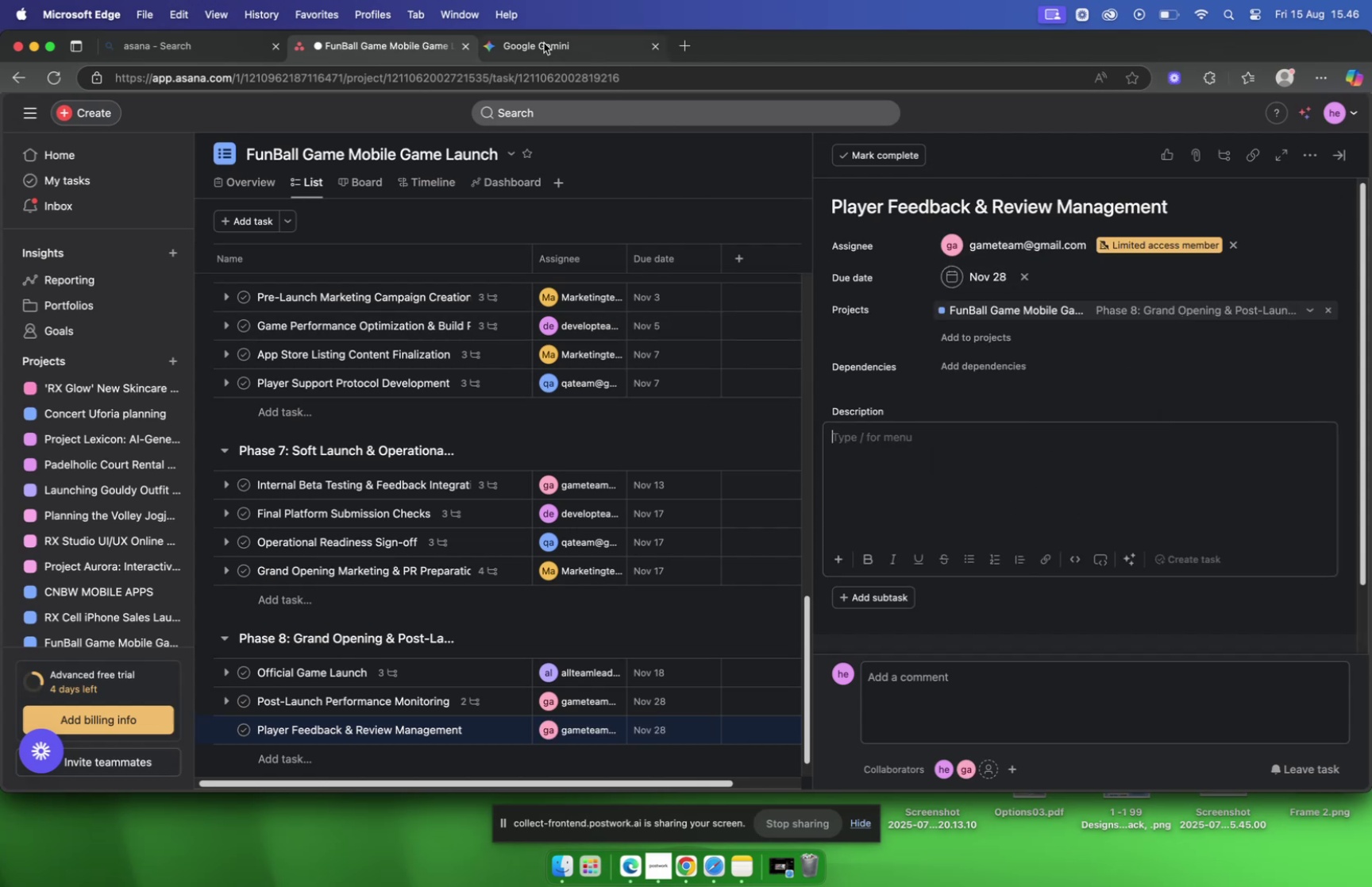 
left_click([544, 43])
 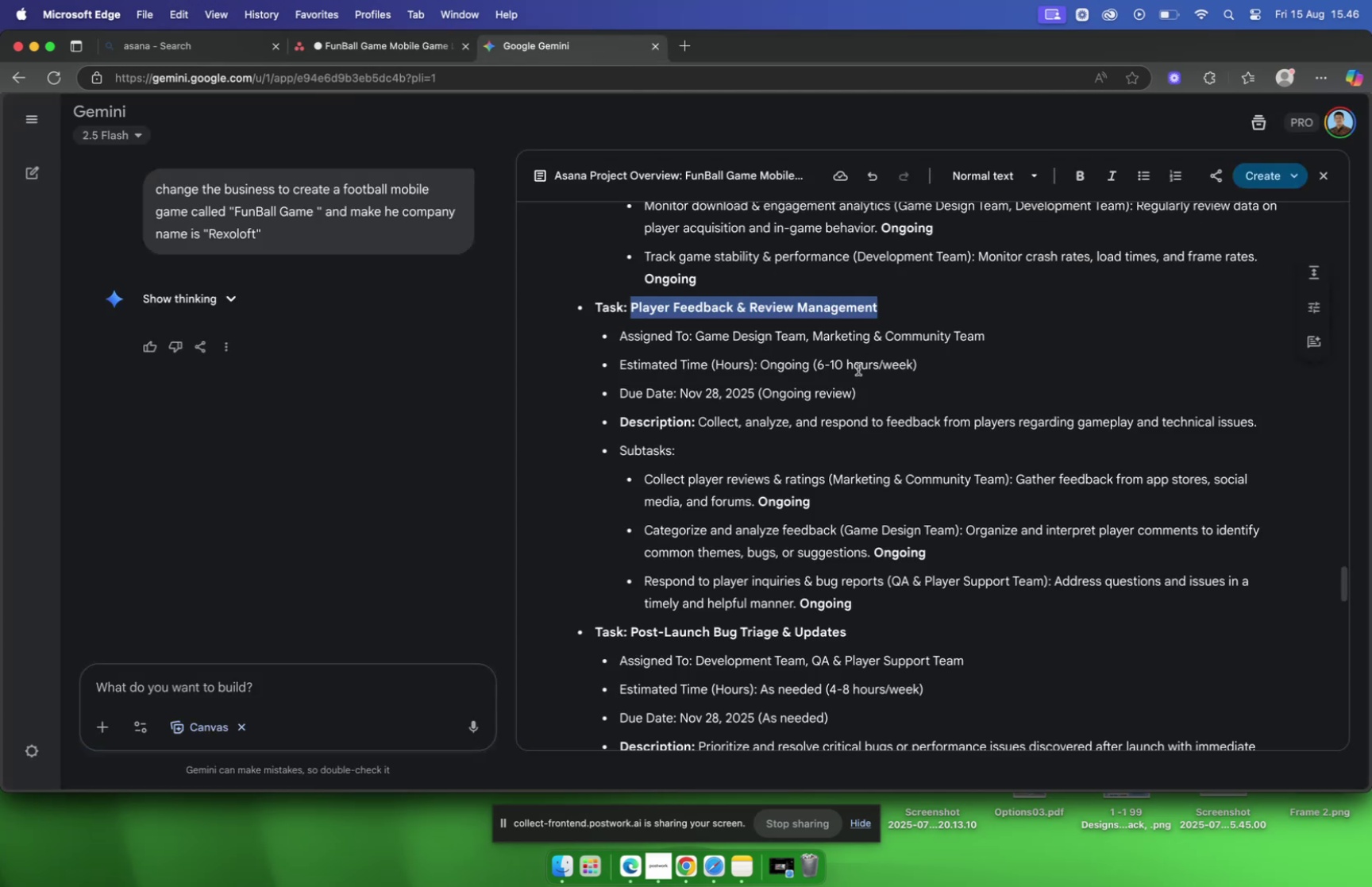 
scroll: coordinate [858, 364], scroll_direction: down, amount: 1.0
 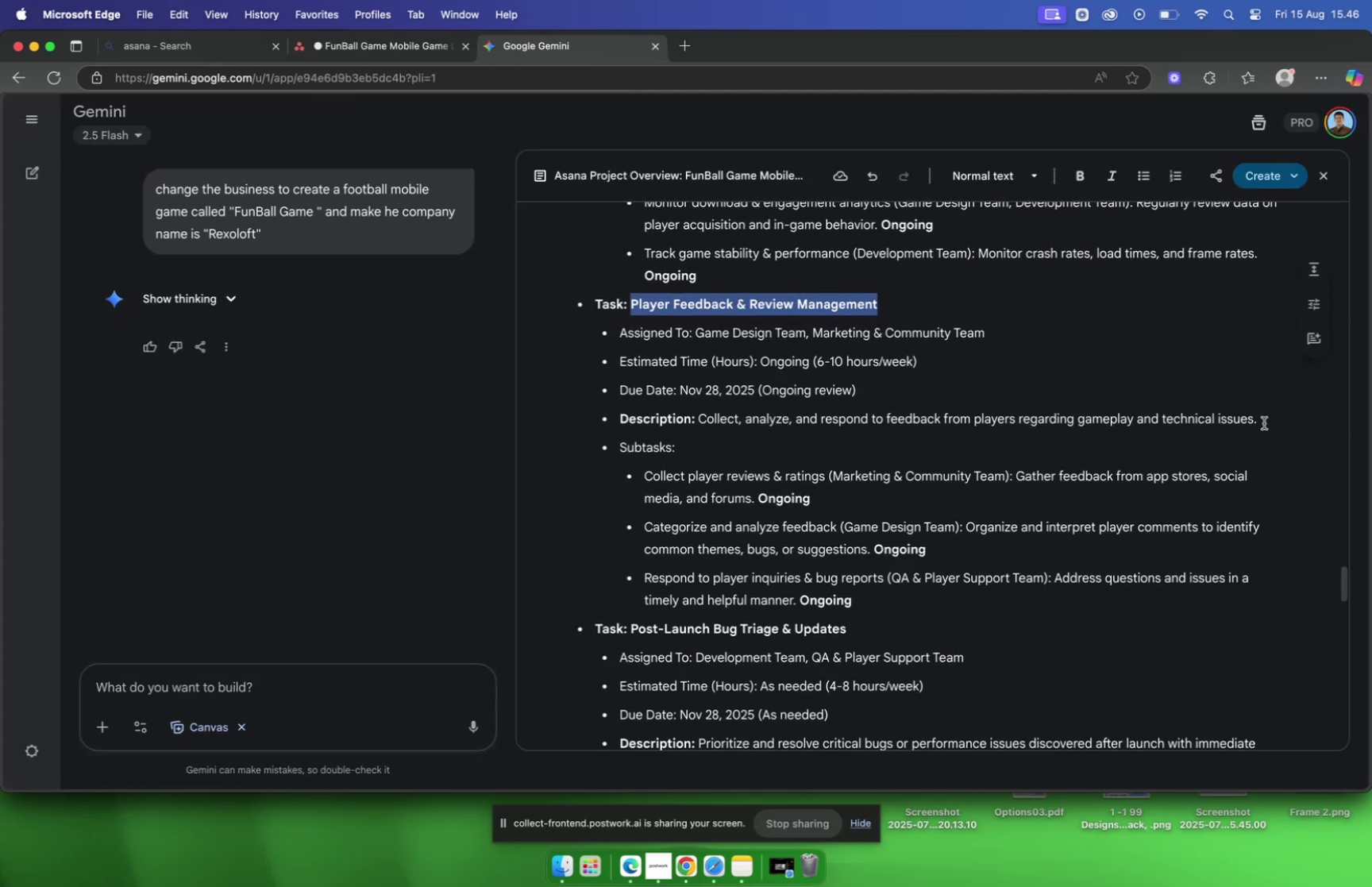 
left_click_drag(start_coordinate=[1264, 422], to_coordinate=[701, 425])
 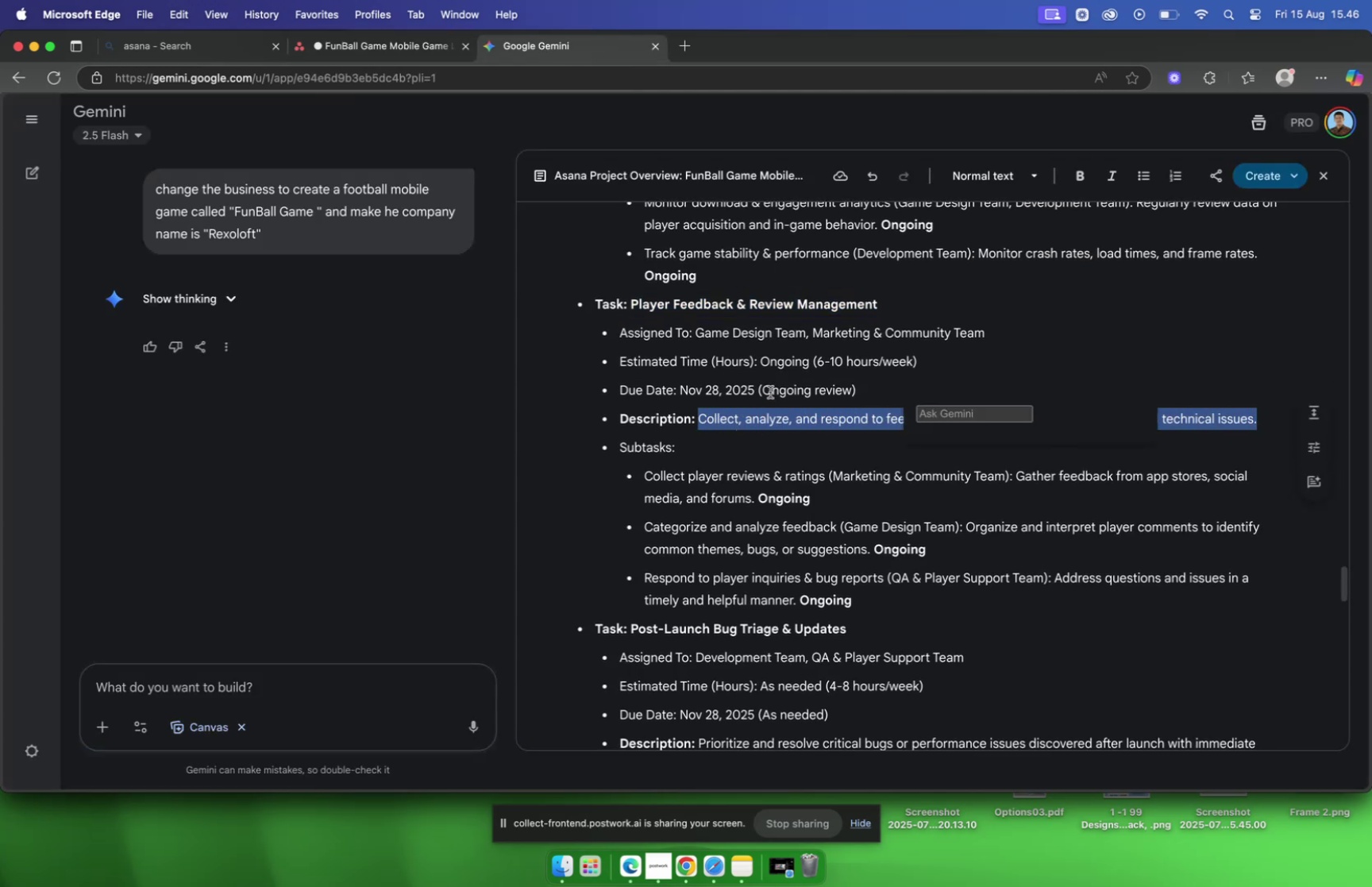 
key(Meta+C)
 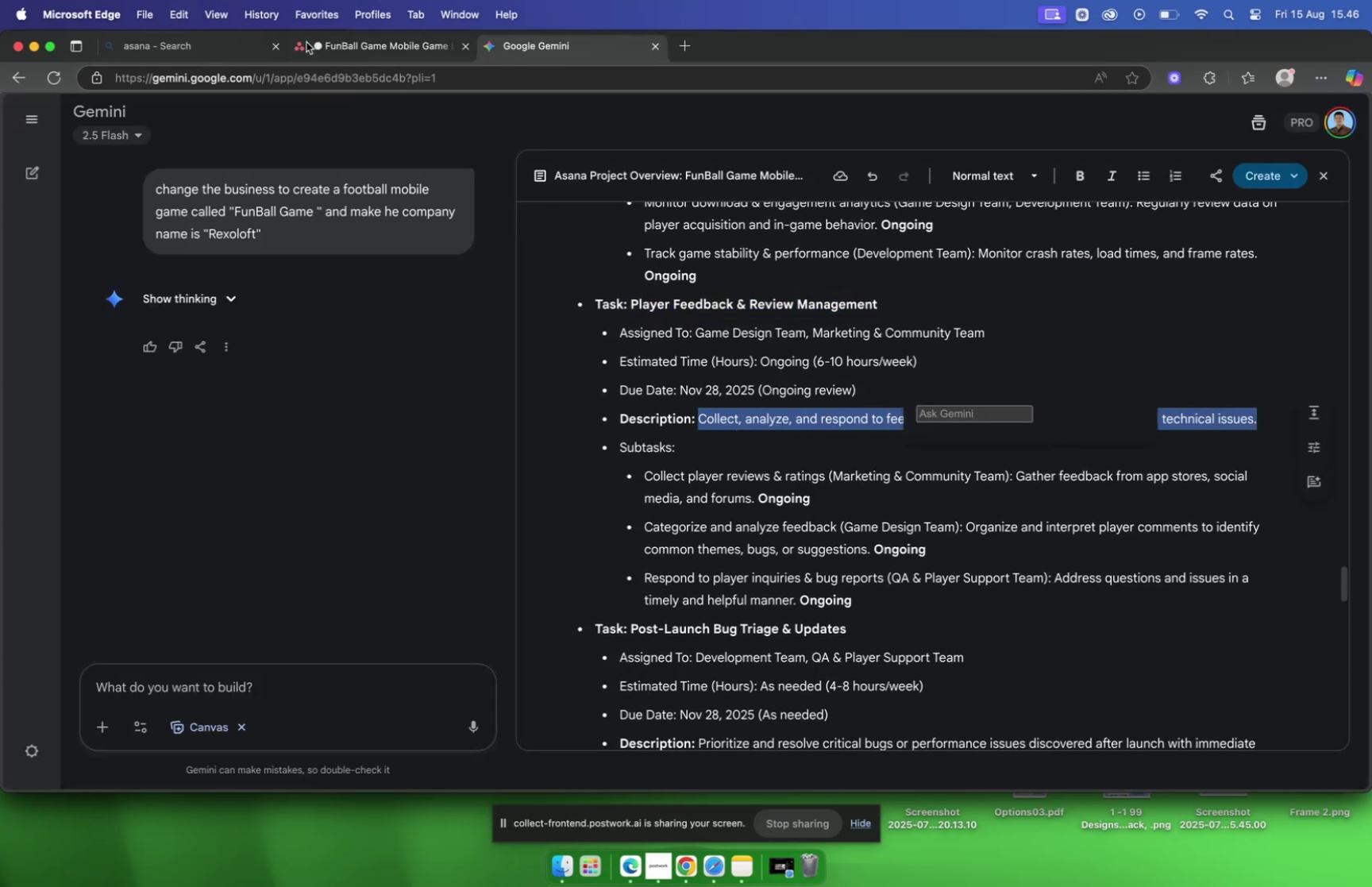 
left_click([323, 48])
 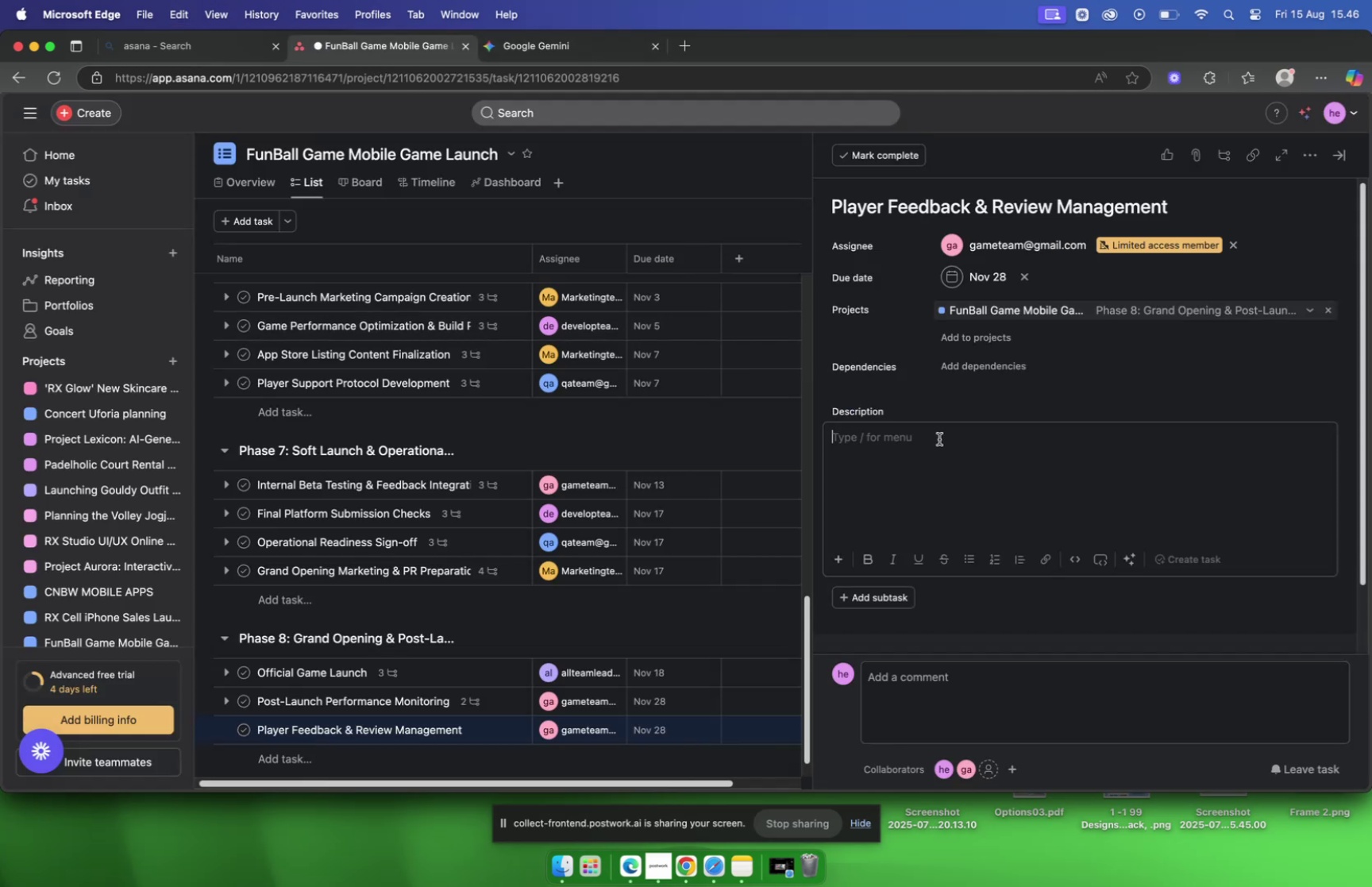 
key(Meta+V)
 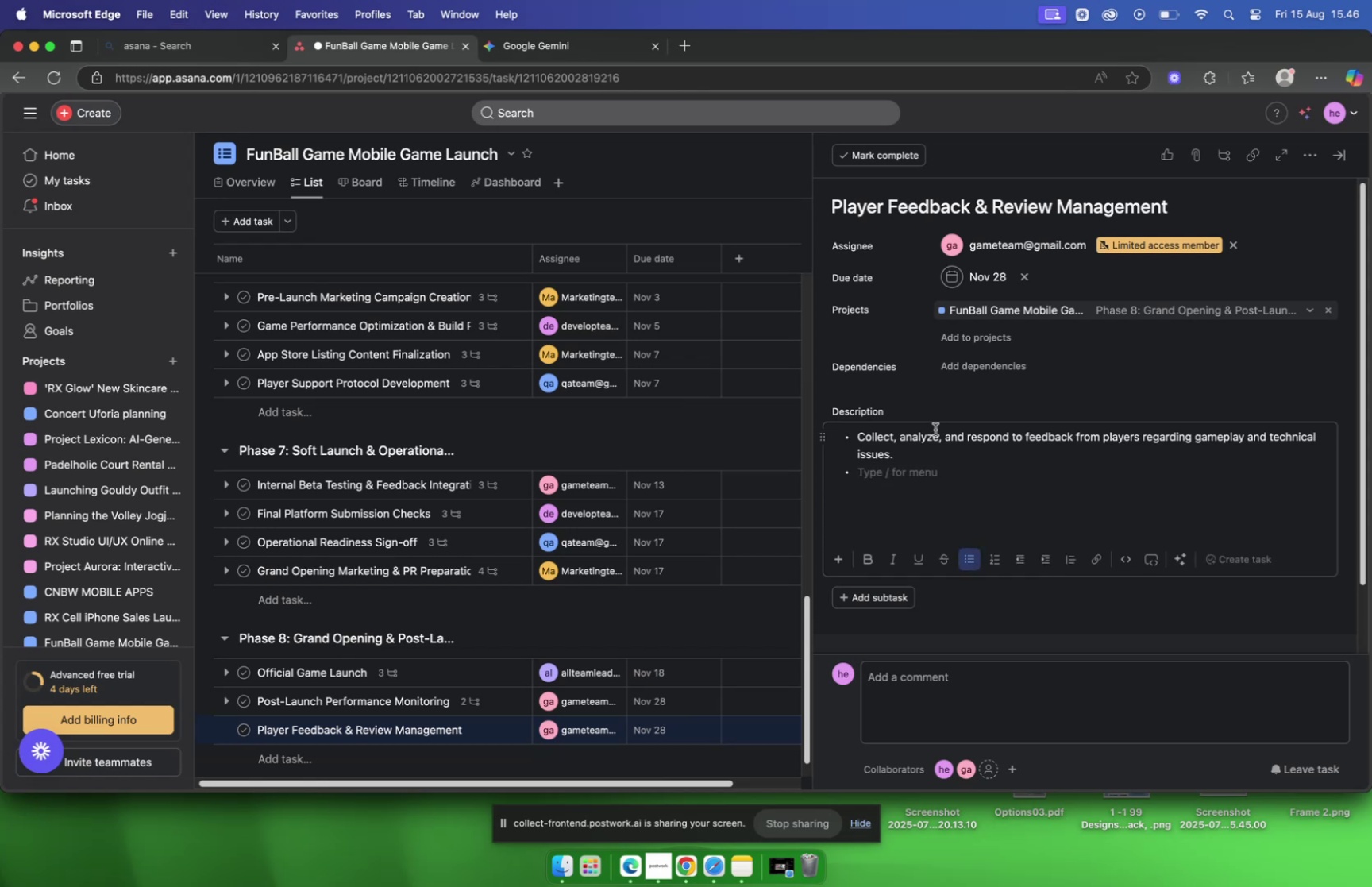 
key(Backspace)
 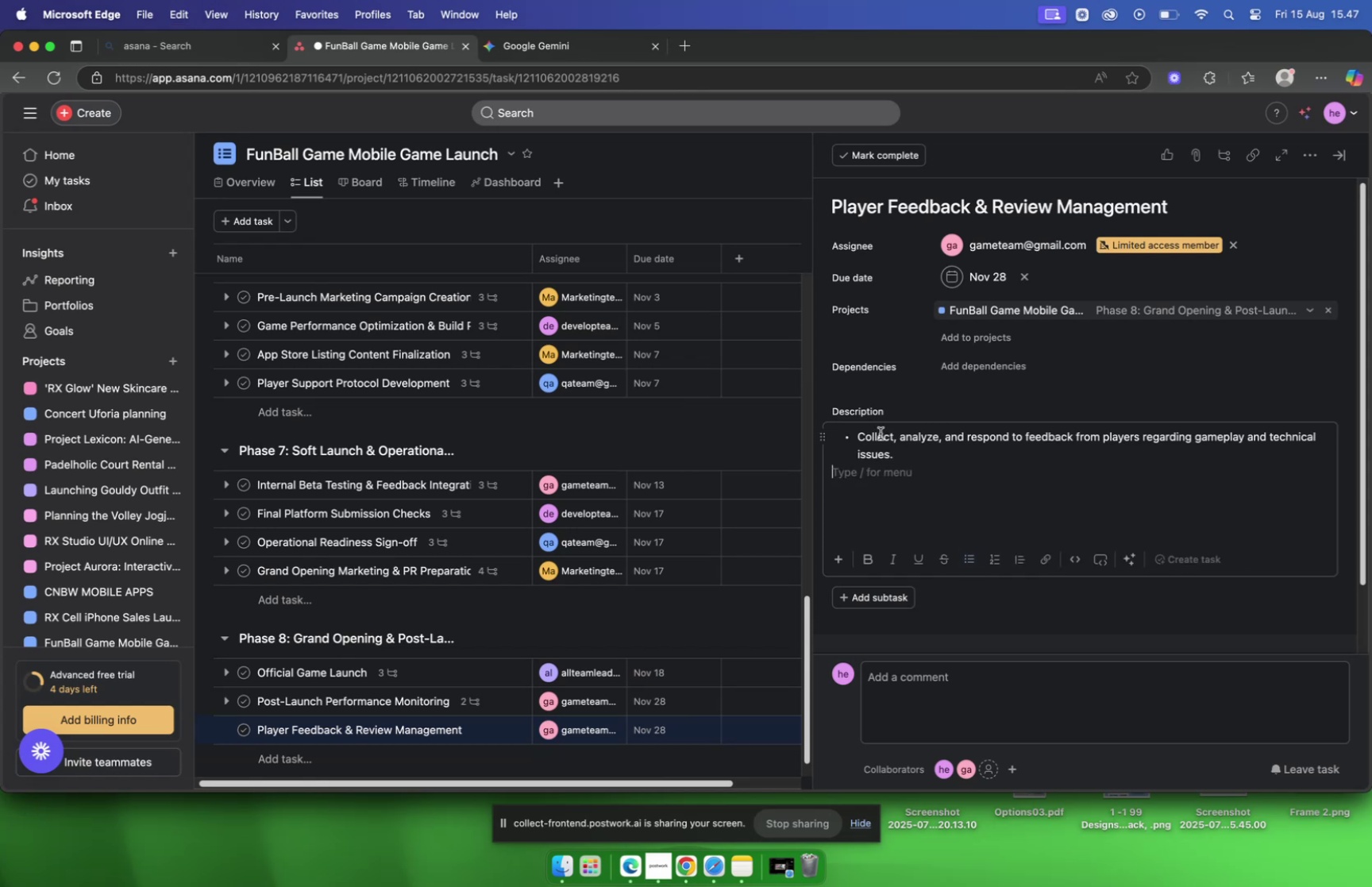 
left_click([862, 434])
 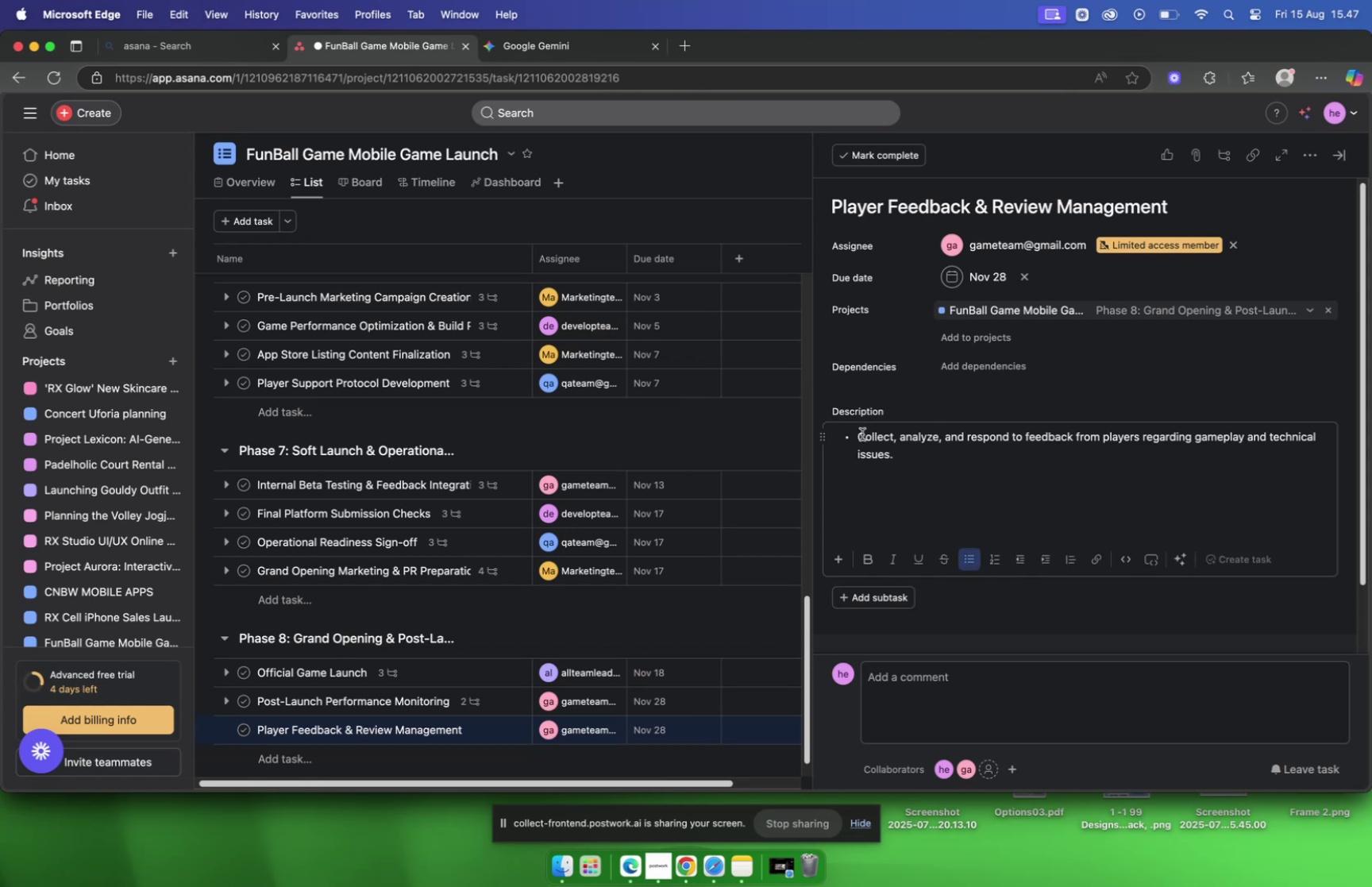 
key(ArrowLeft)
 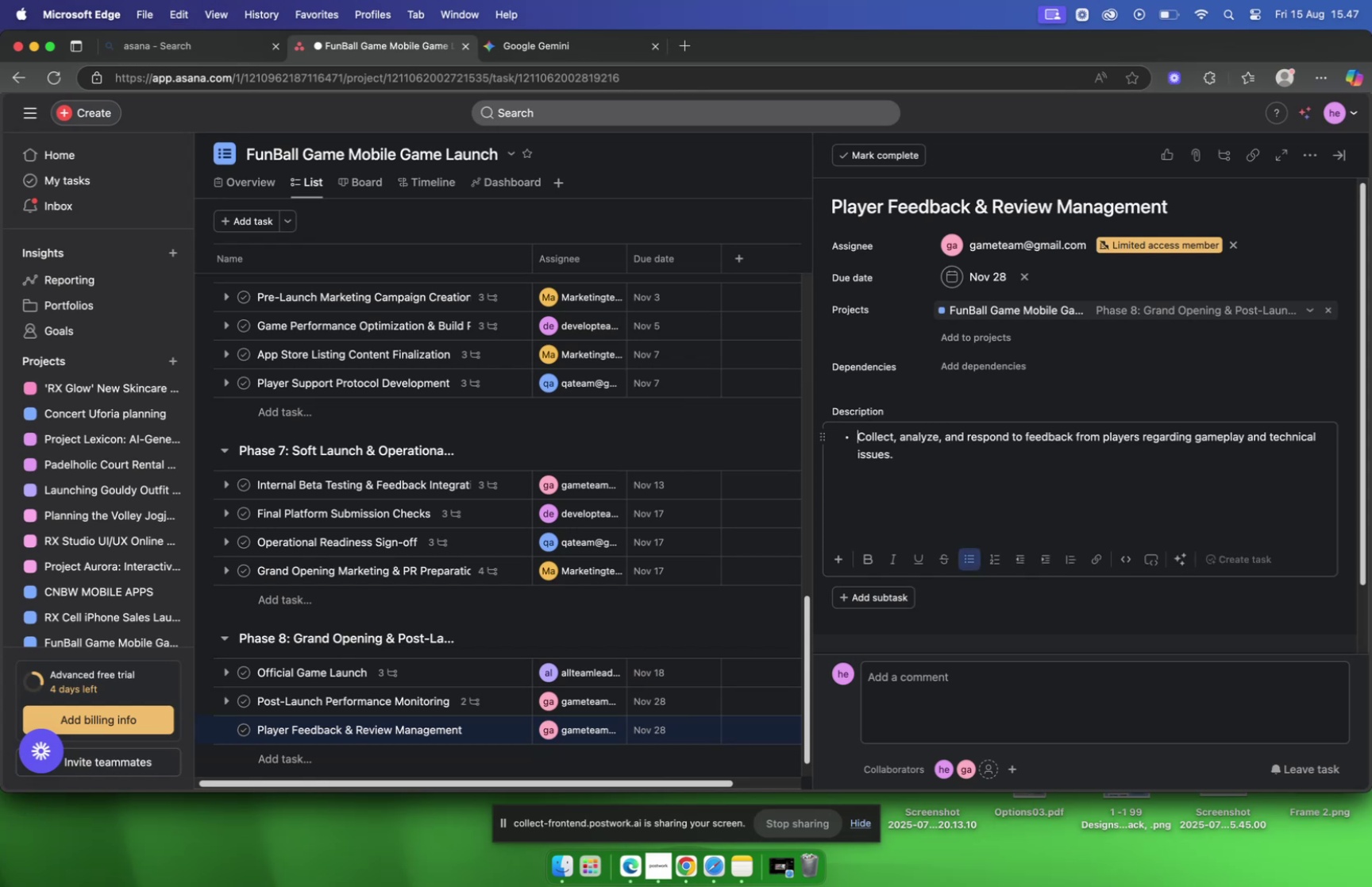 
key(Backspace)
 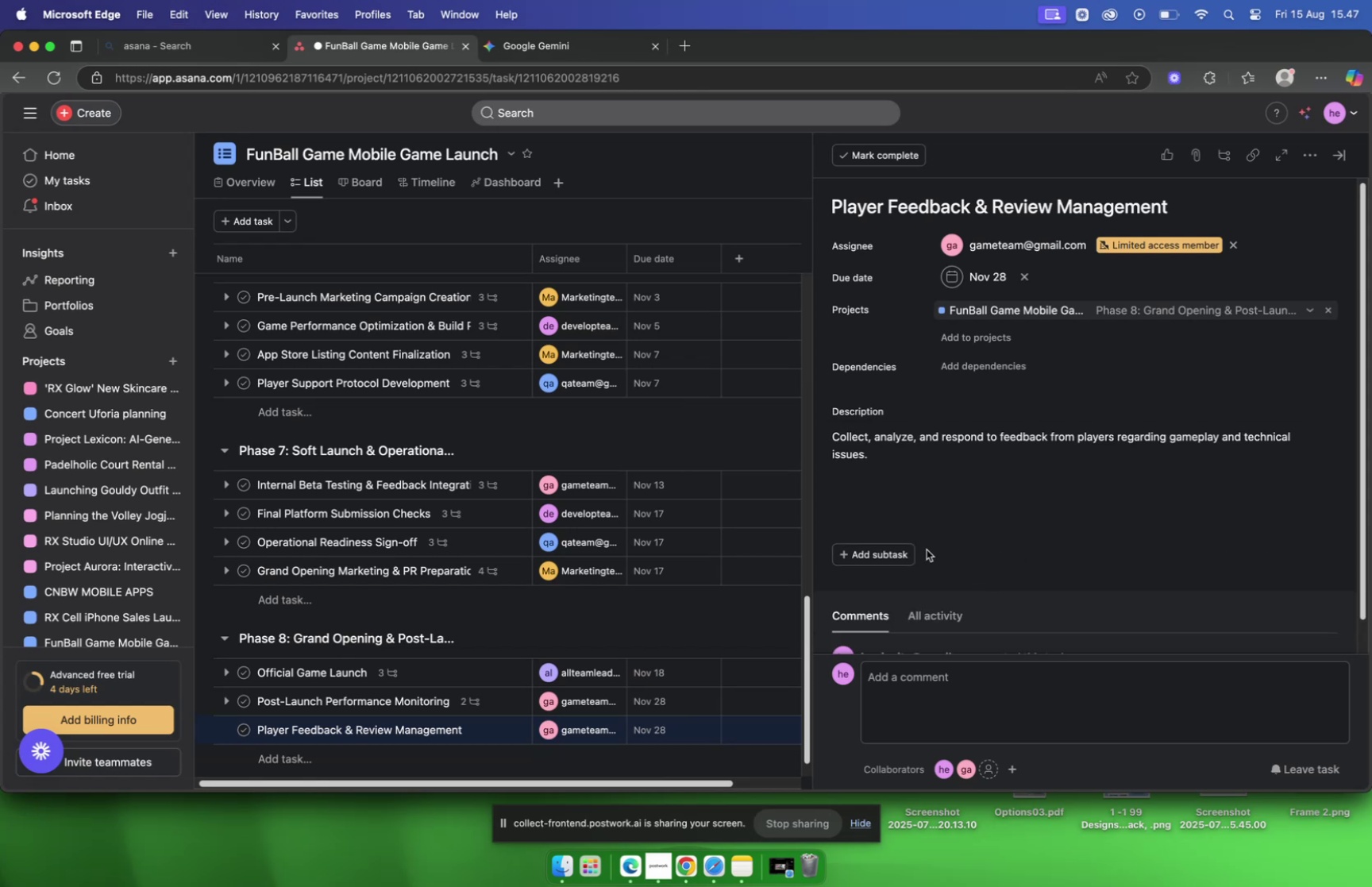 
left_click([895, 552])
 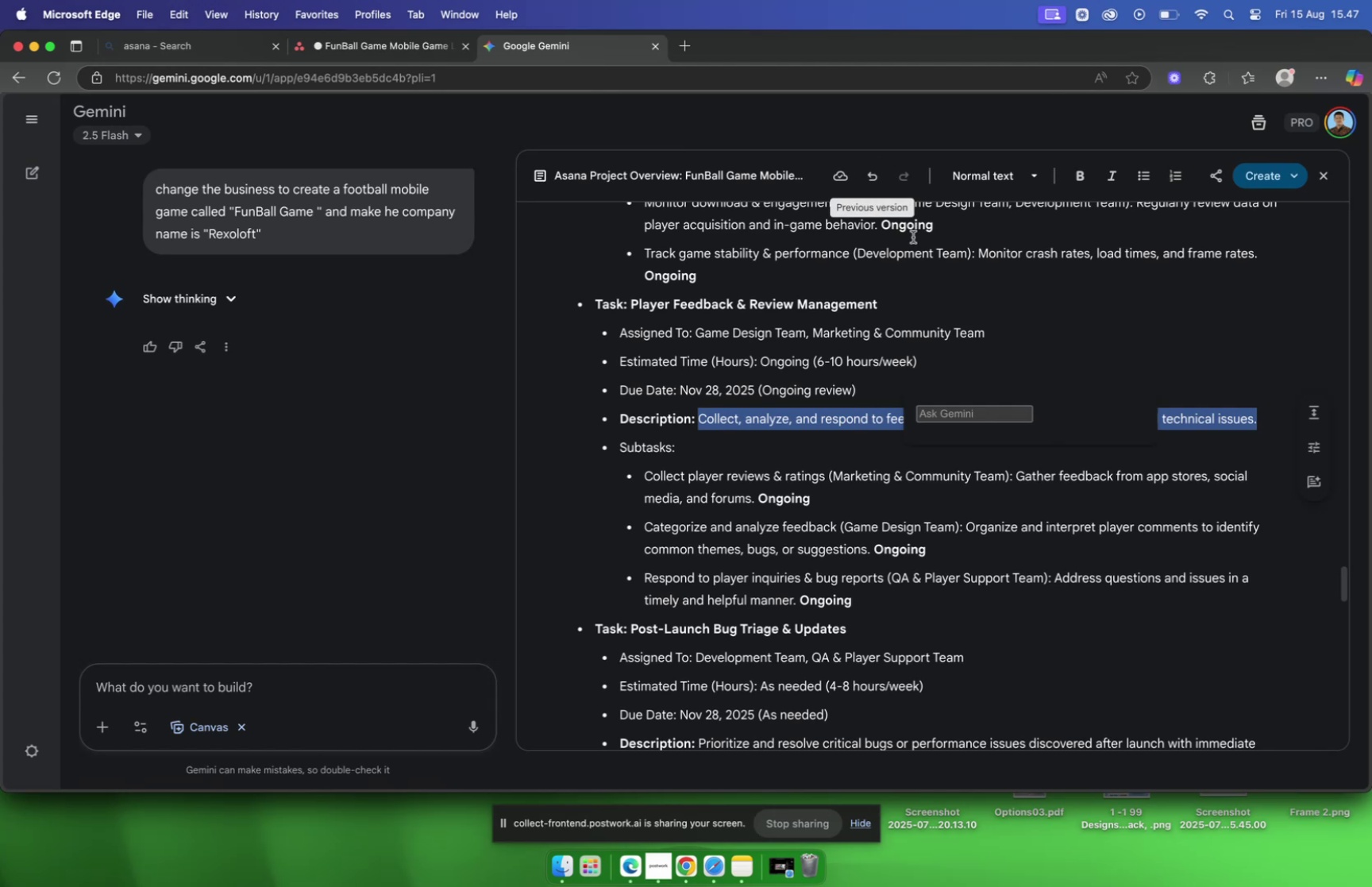 
scroll: coordinate [909, 305], scroll_direction: down, amount: 5.0
 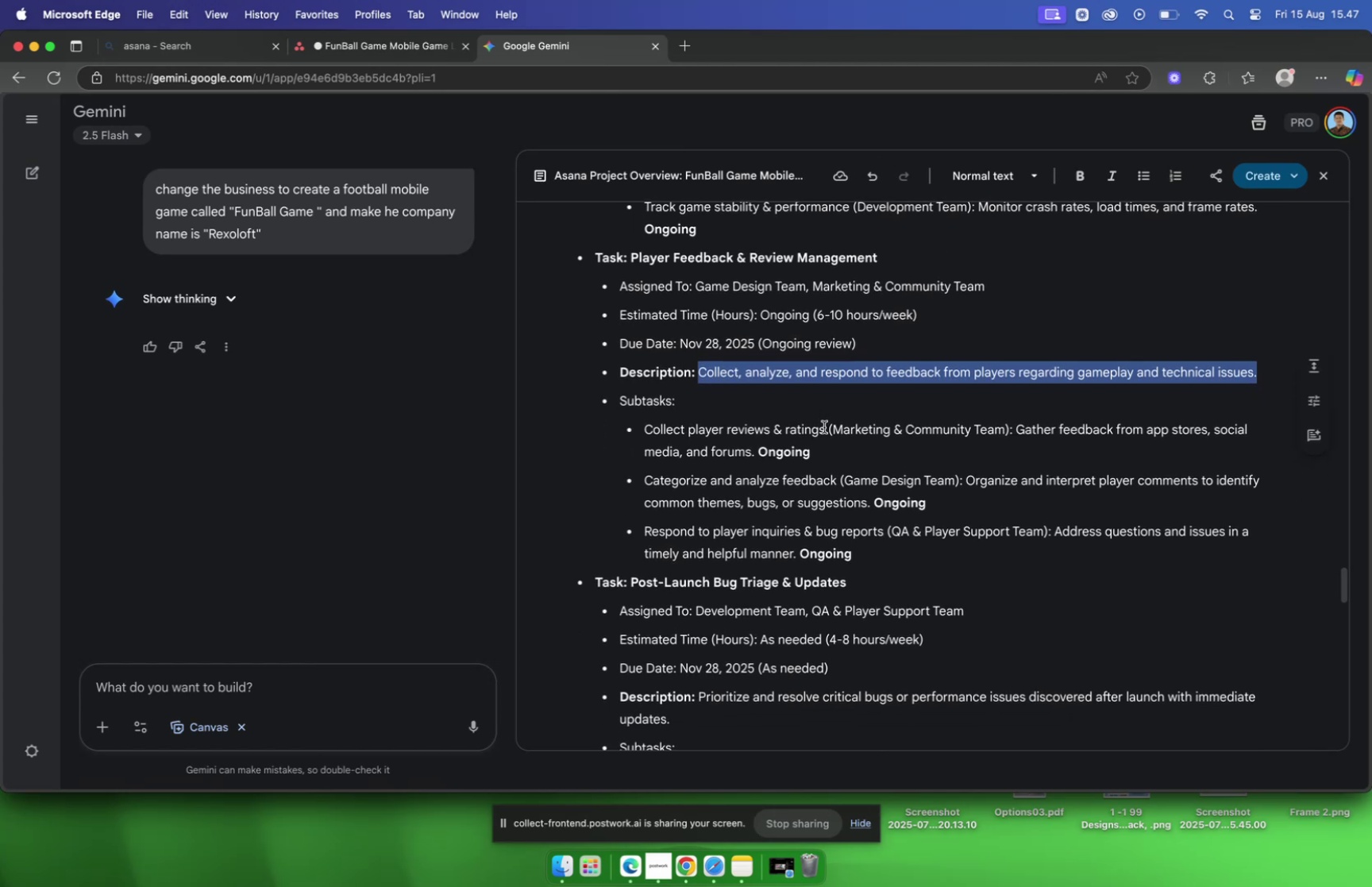 
left_click_drag(start_coordinate=[825, 430], to_coordinate=[644, 438])
 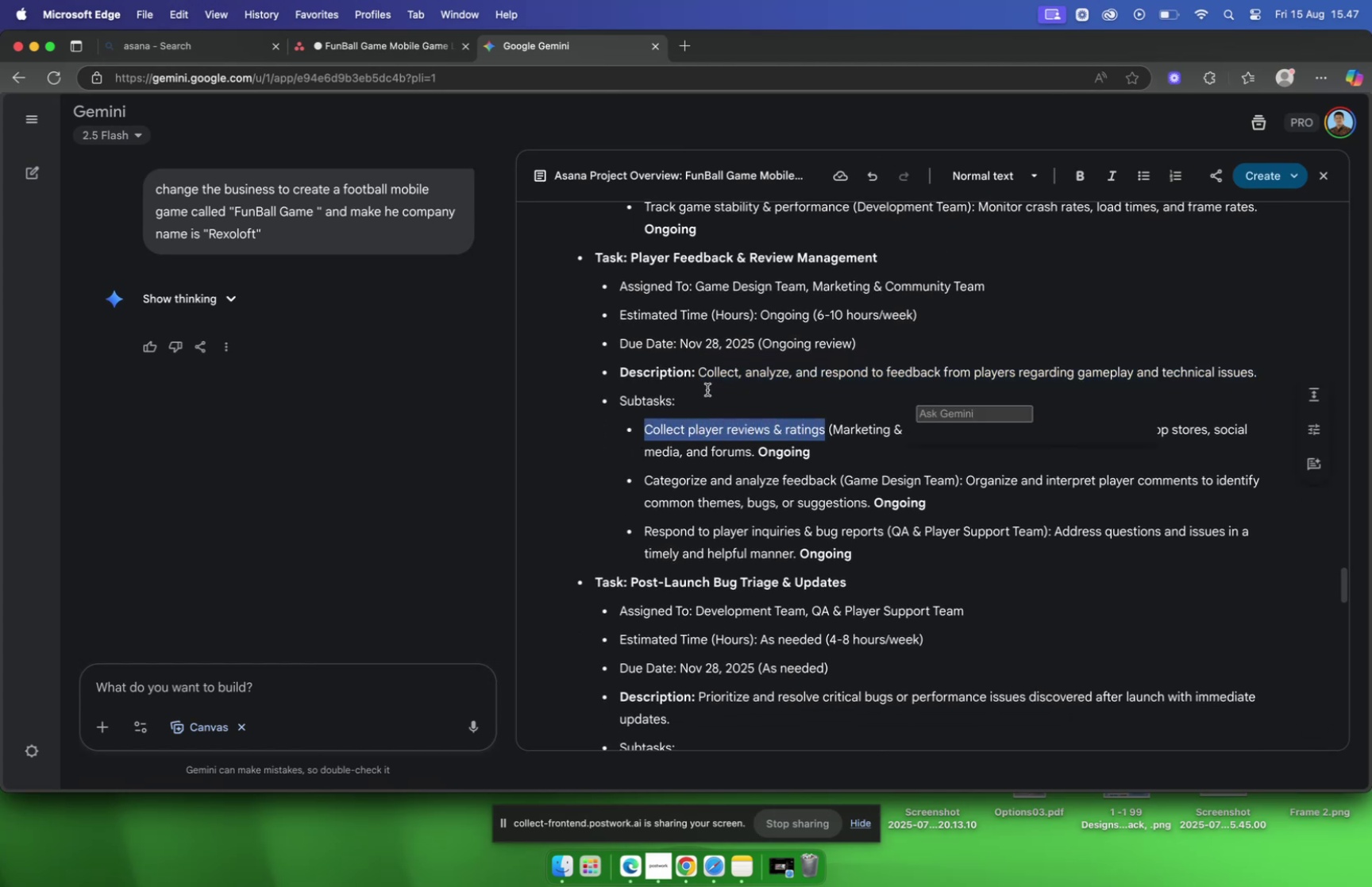 
key(Meta+C)
 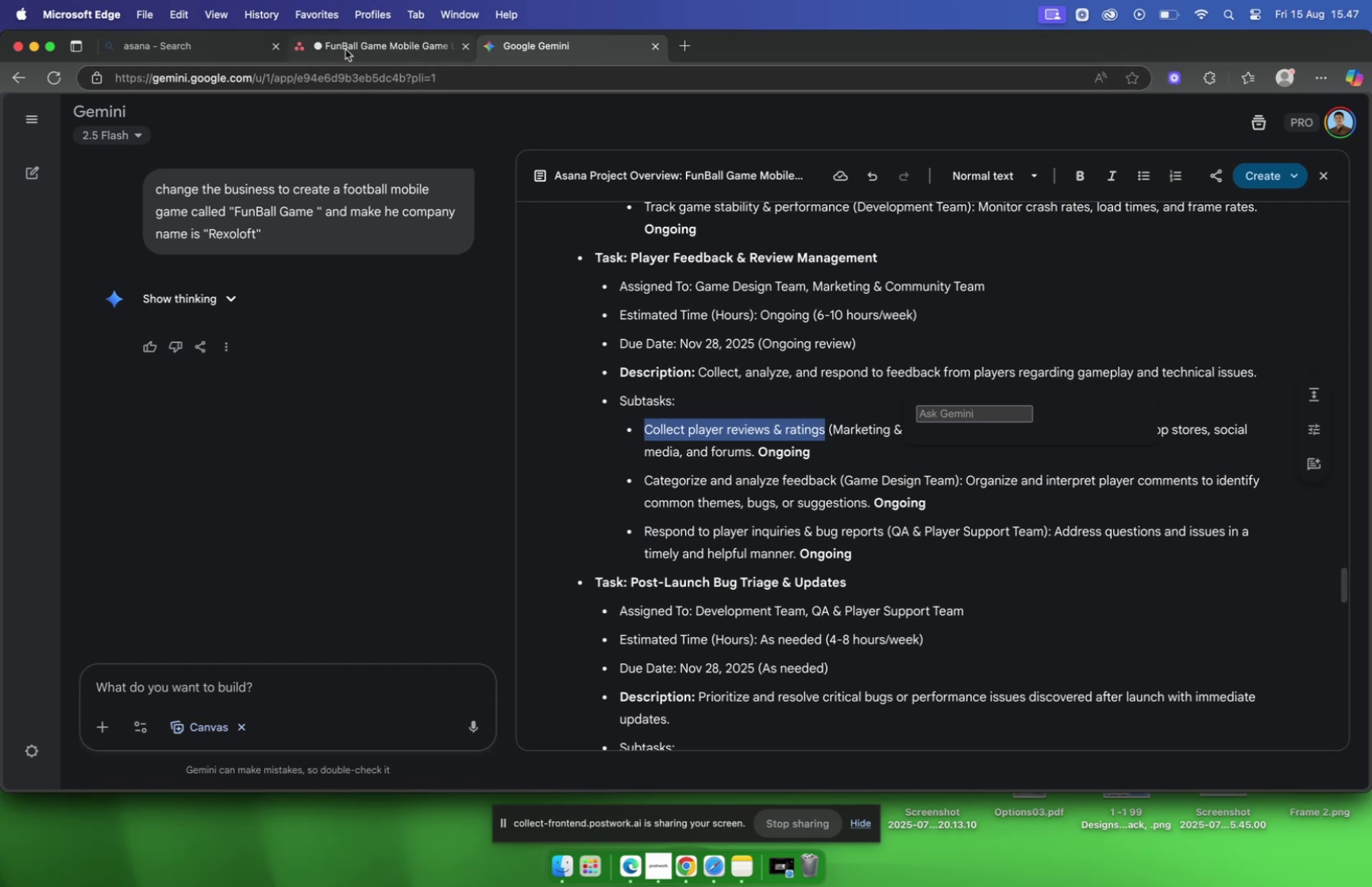 
left_click([345, 49])
 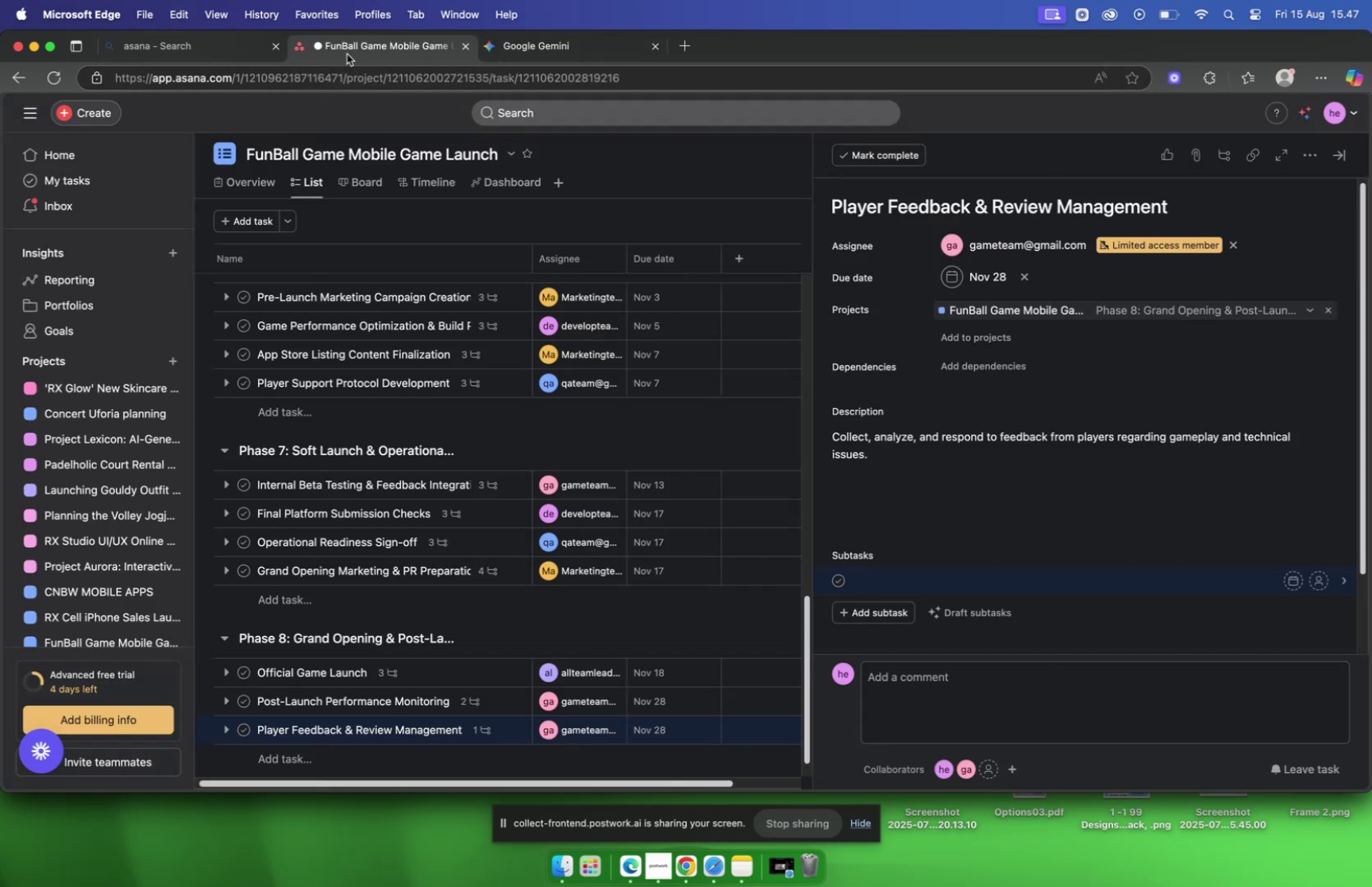 
key(Meta+V)
 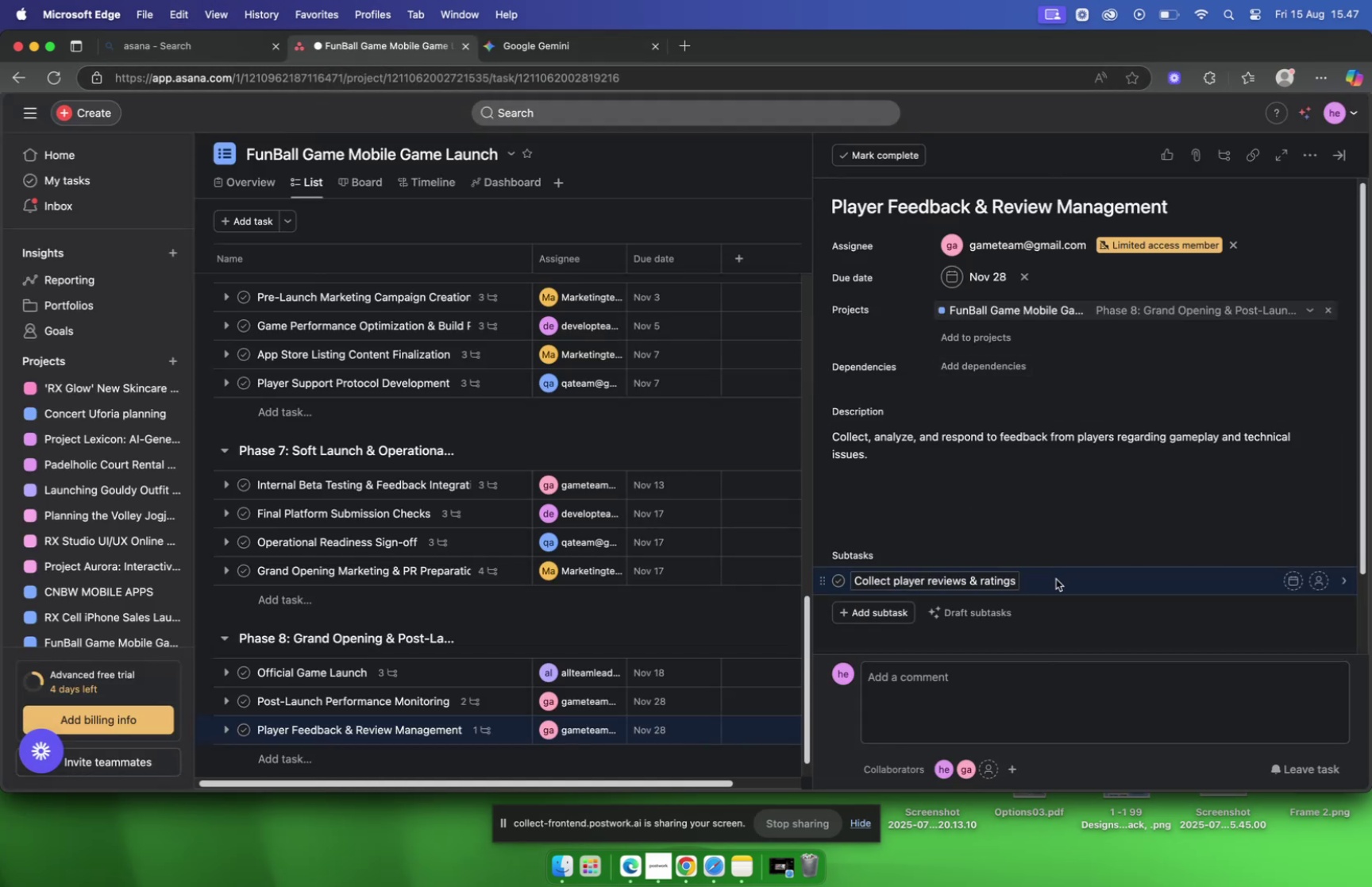 
left_click([1056, 578])
 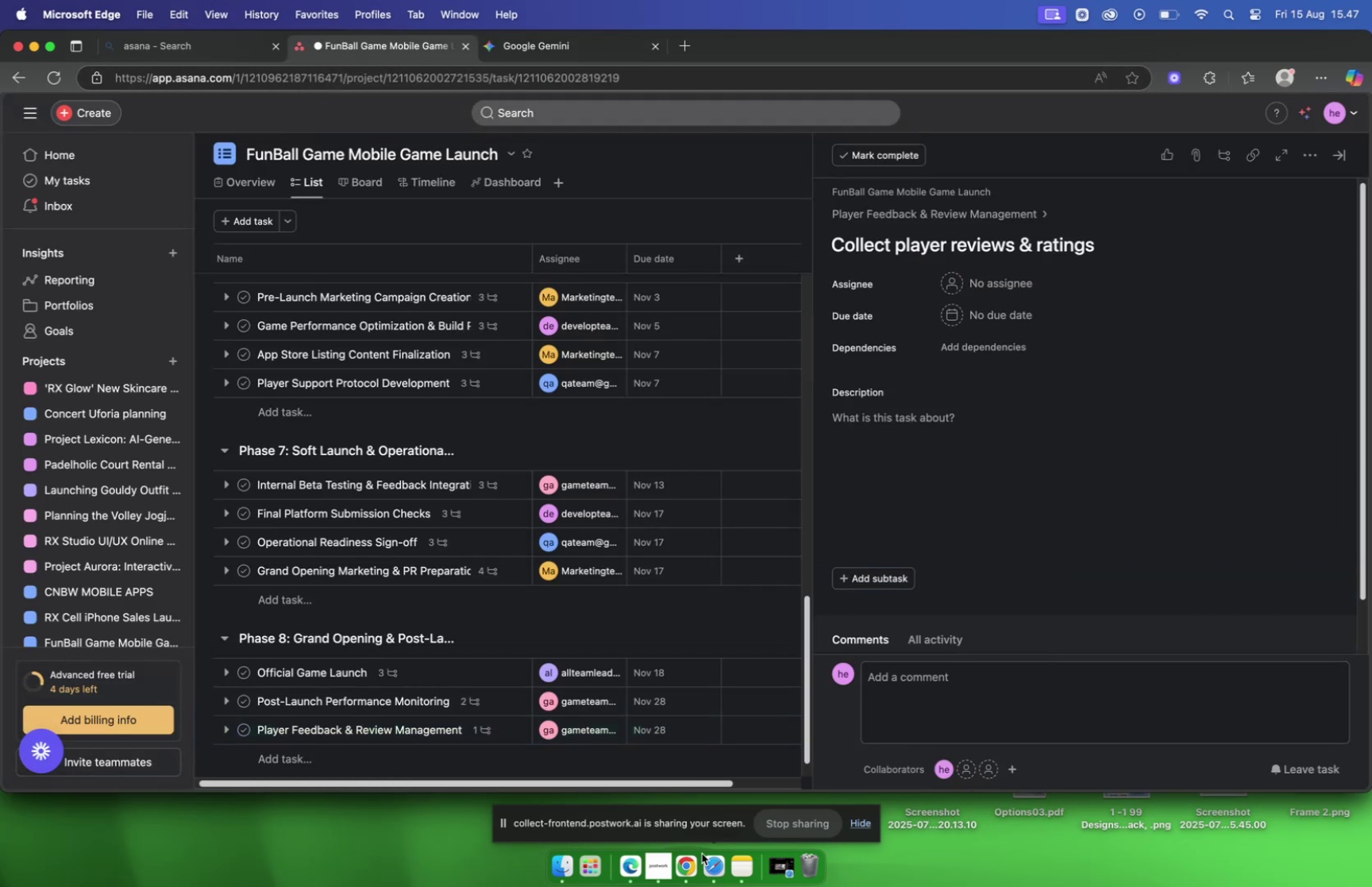 
left_click([685, 866])
 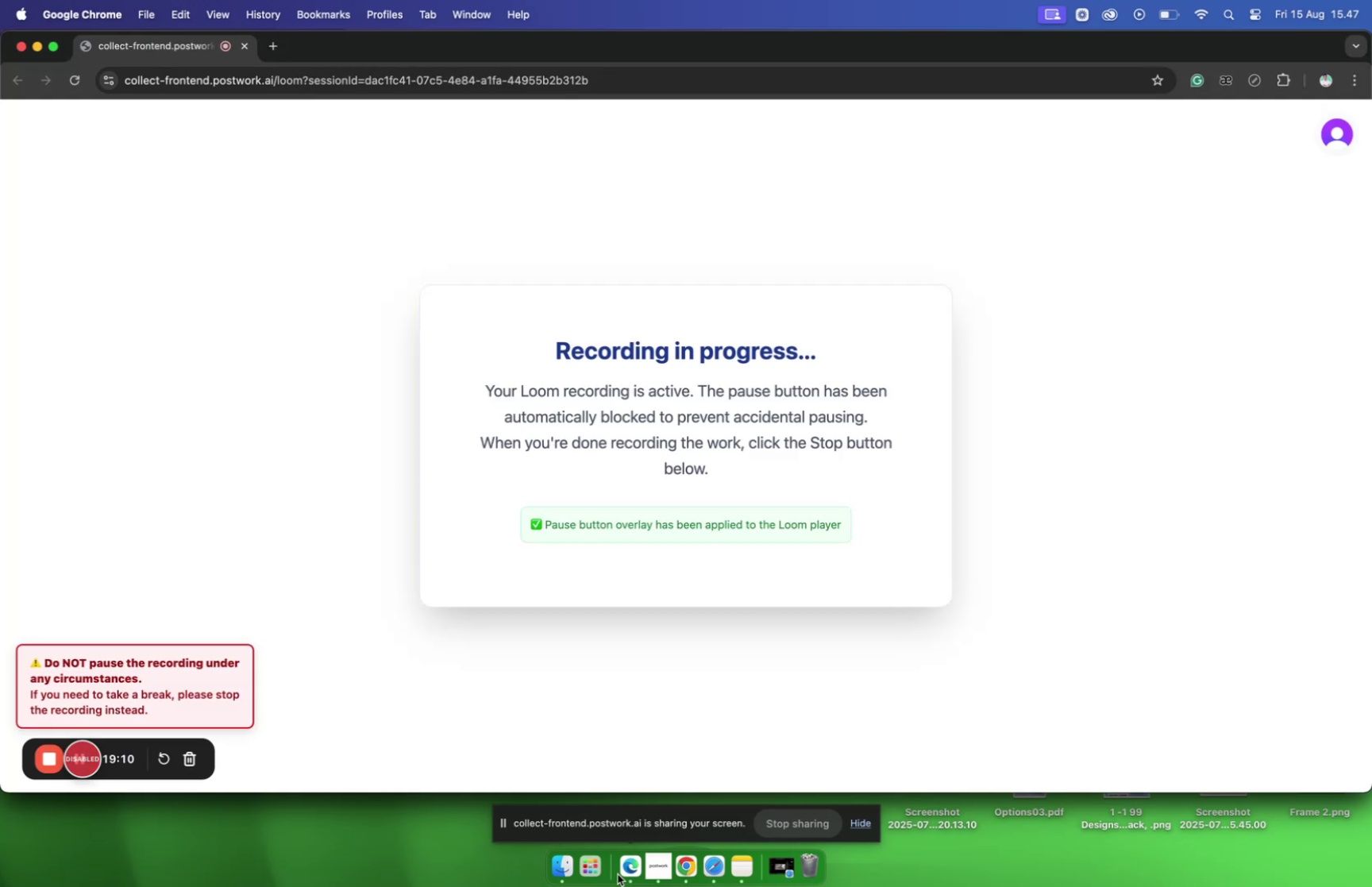 
left_click([618, 872])
 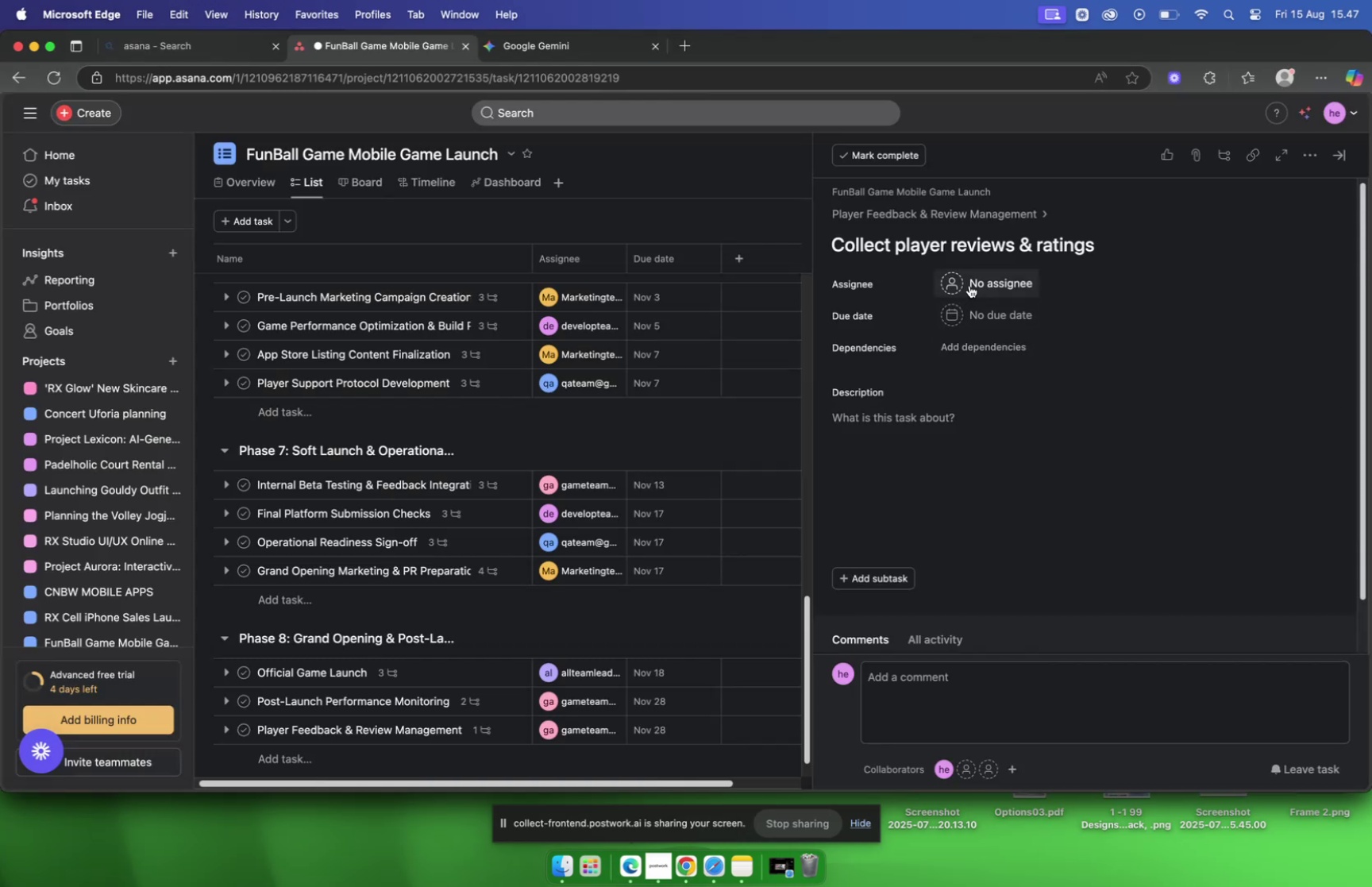 
left_click([970, 285])
 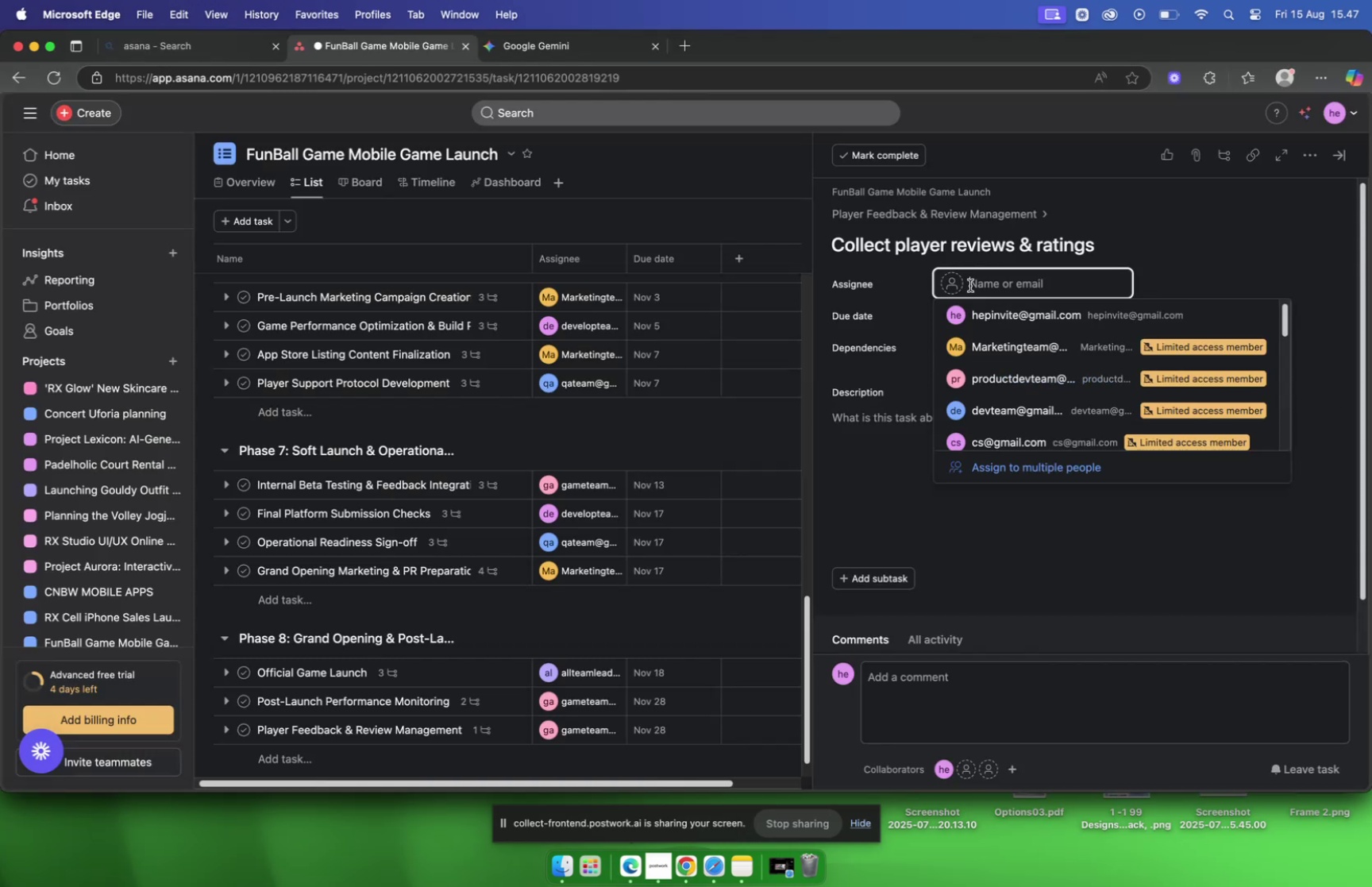 
type(mar)
 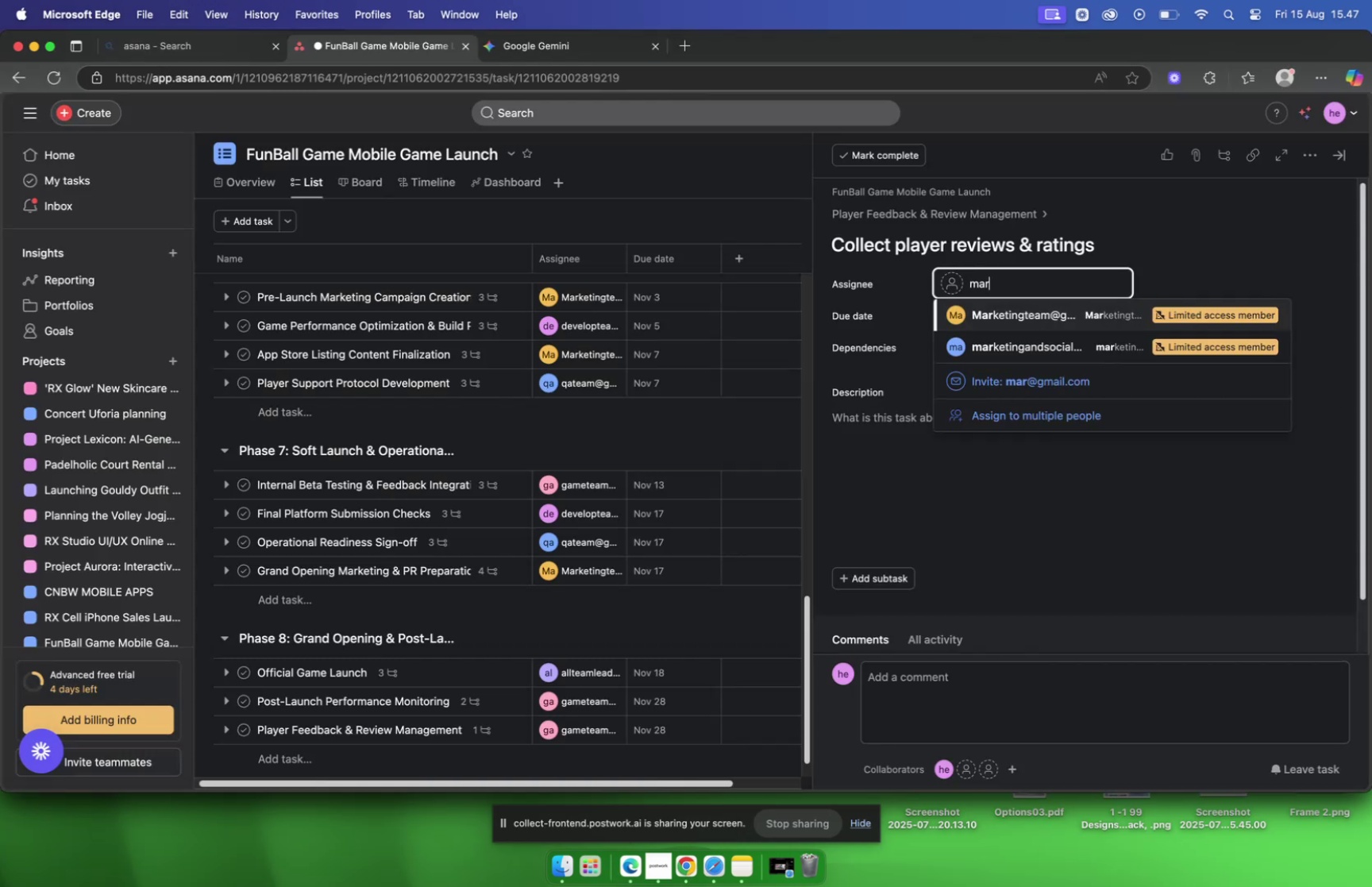 
key(Enter)
 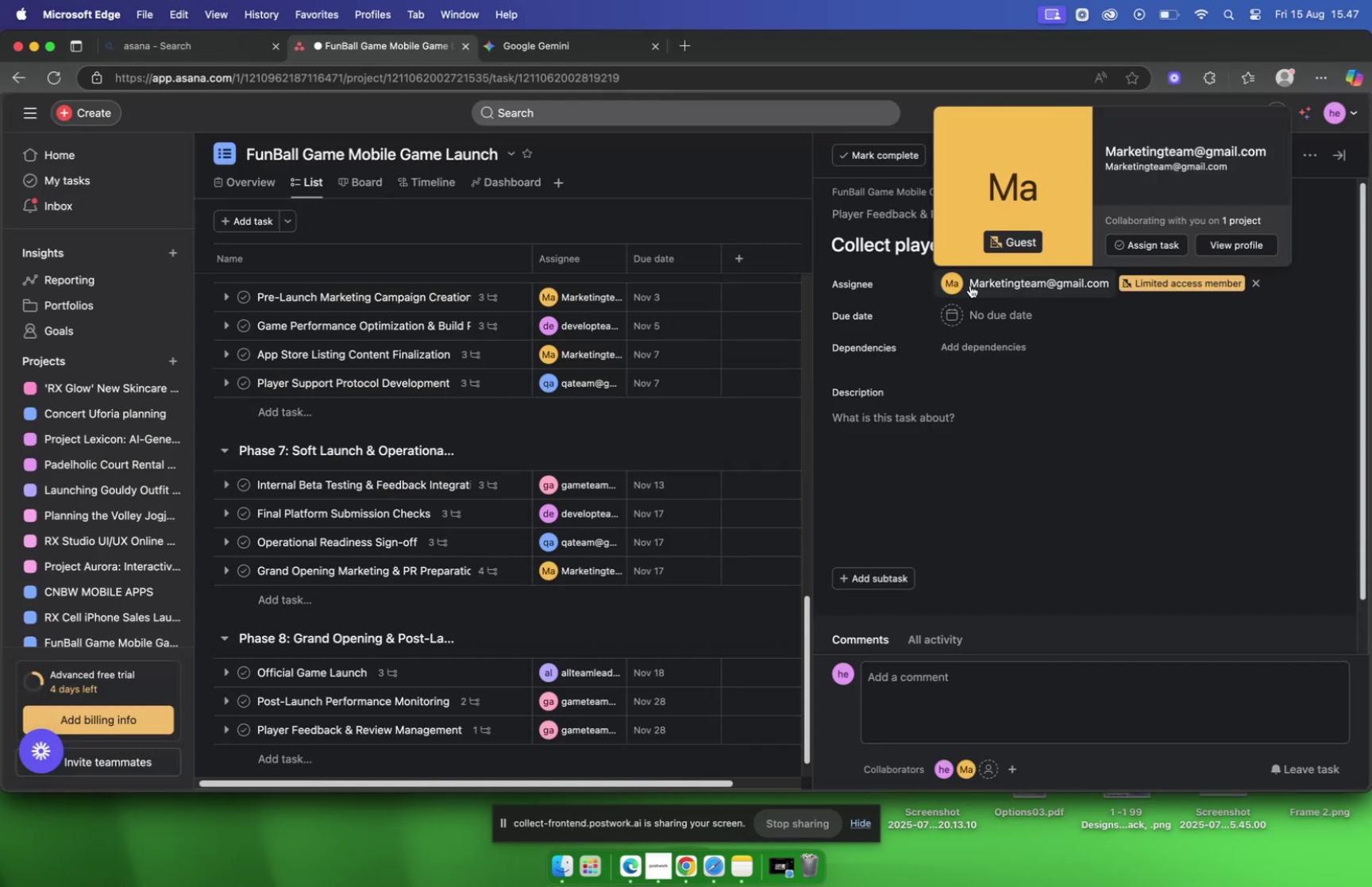 
mouse_move([996, 320])
 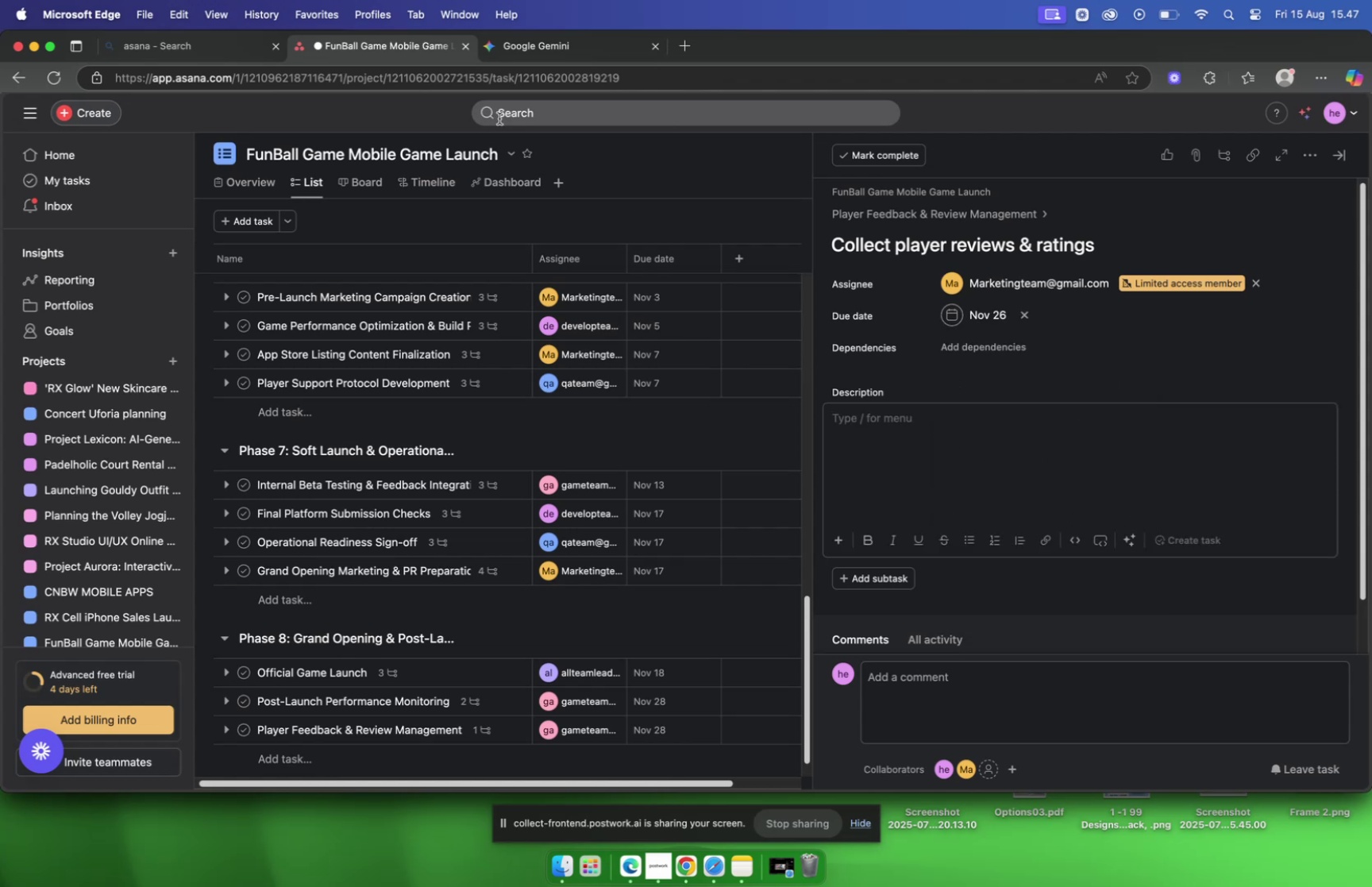 
wait(7.07)
 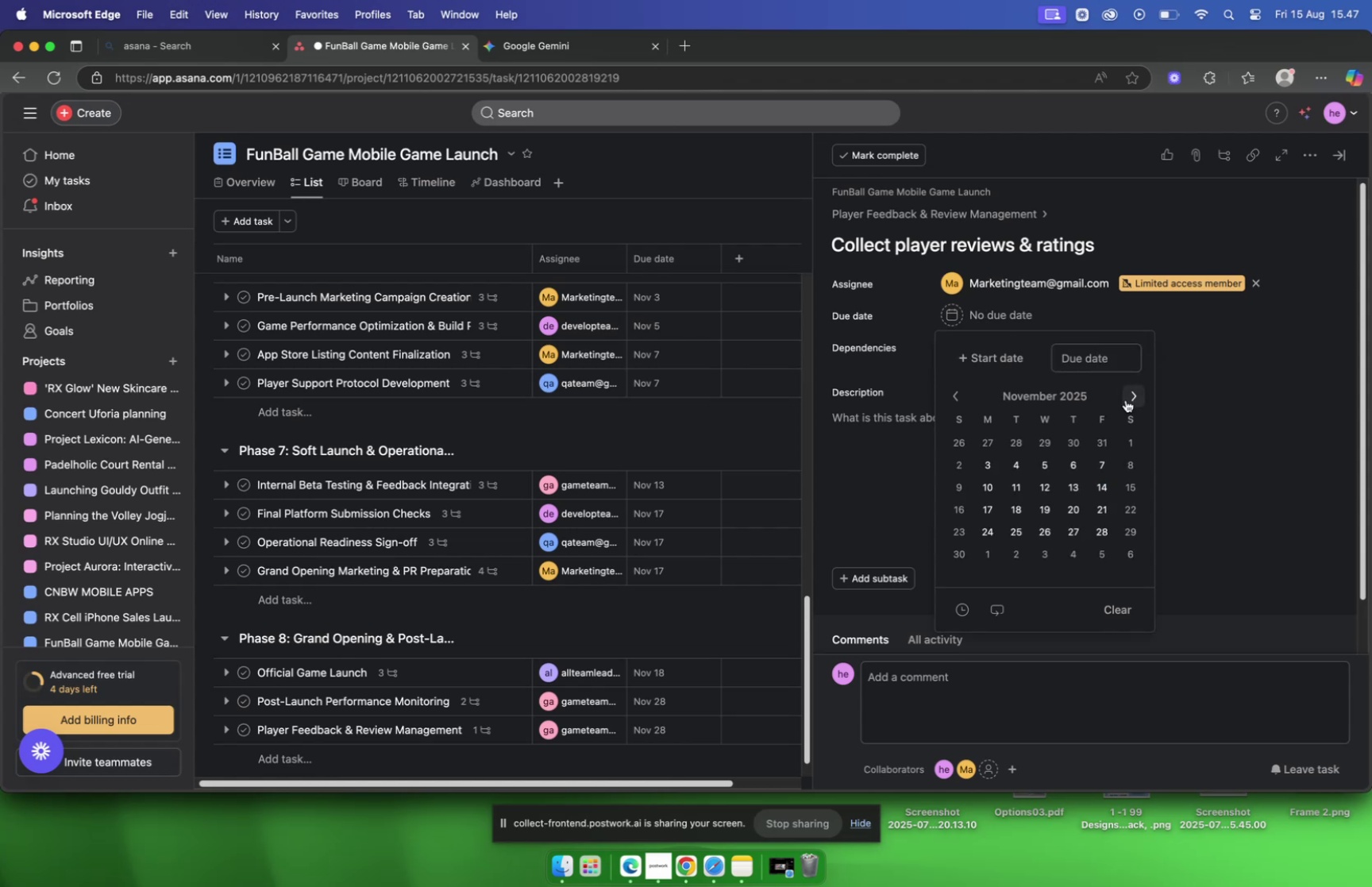 
left_click([525, 55])
 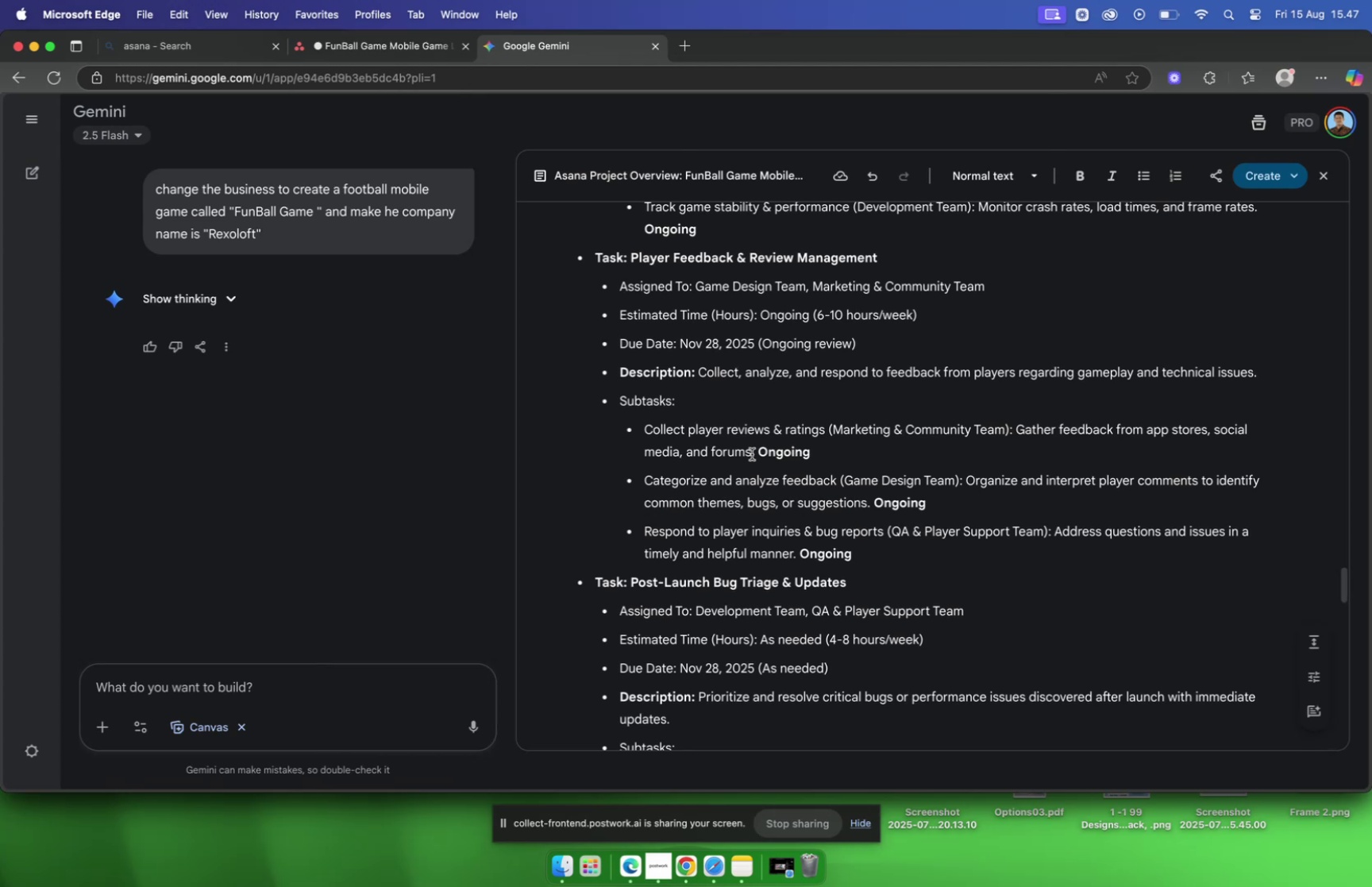 
left_click_drag(start_coordinate=[756, 455], to_coordinate=[1019, 434])
 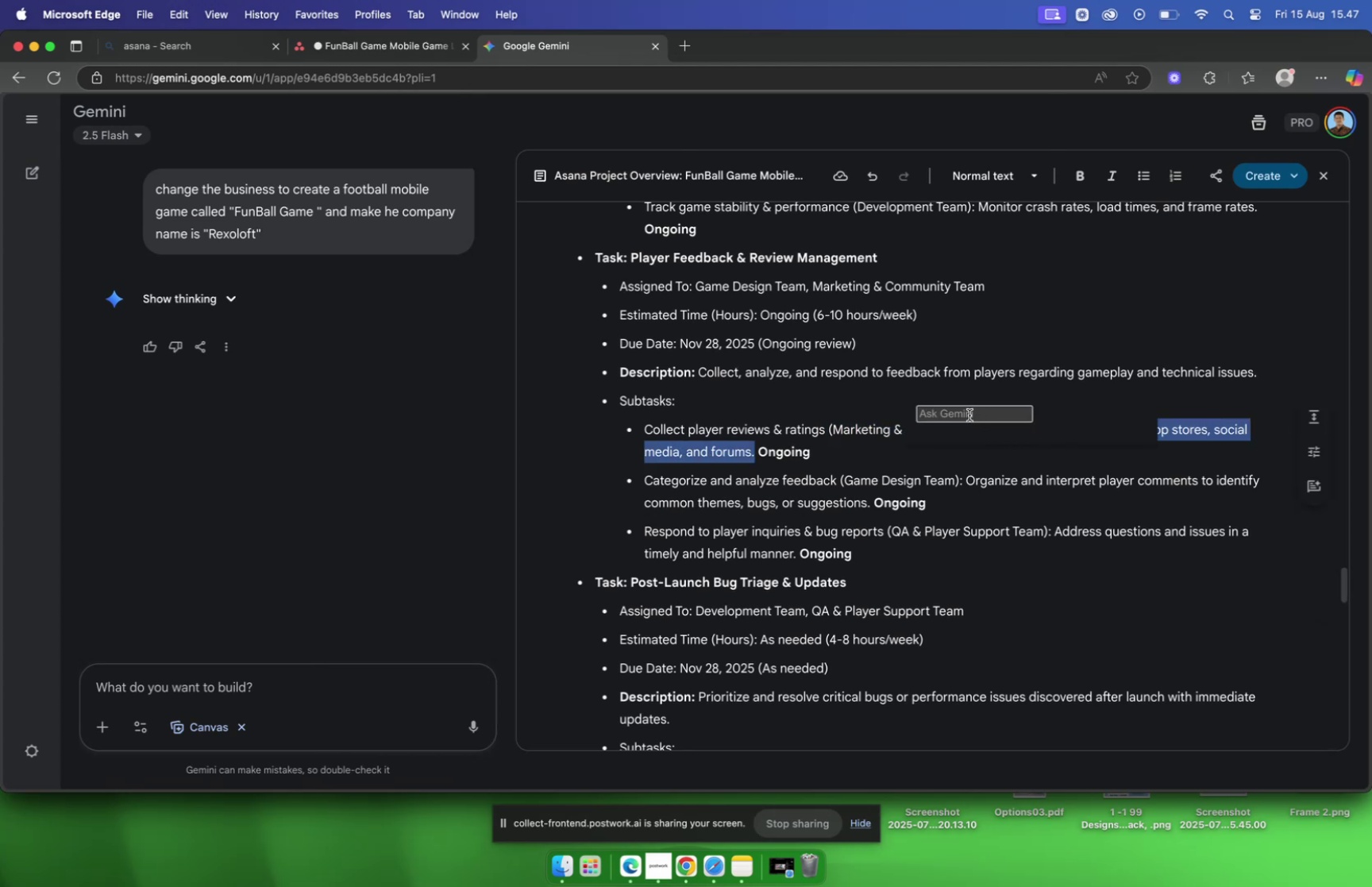 
key(Meta+C)
 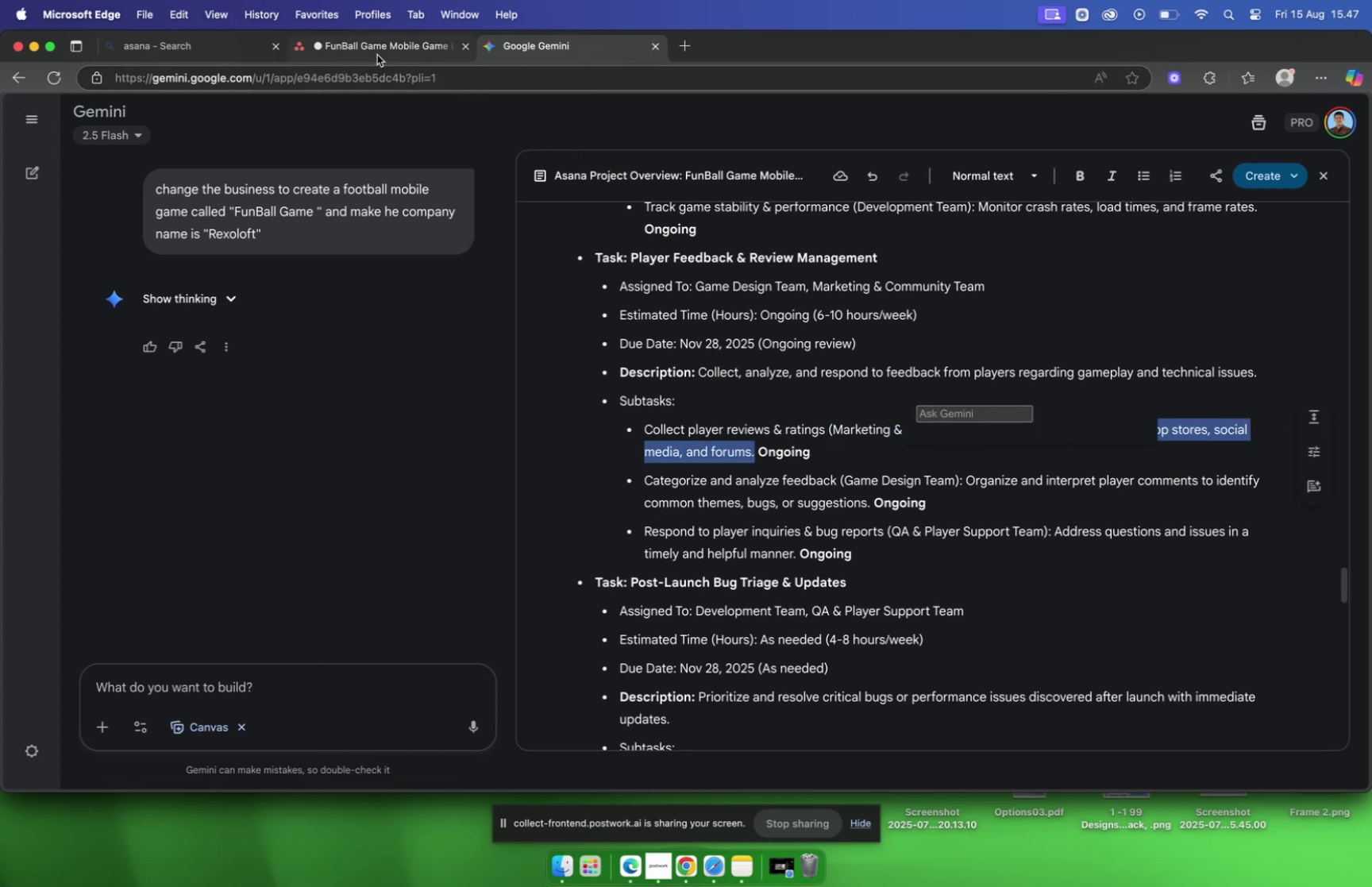 
left_click([376, 55])
 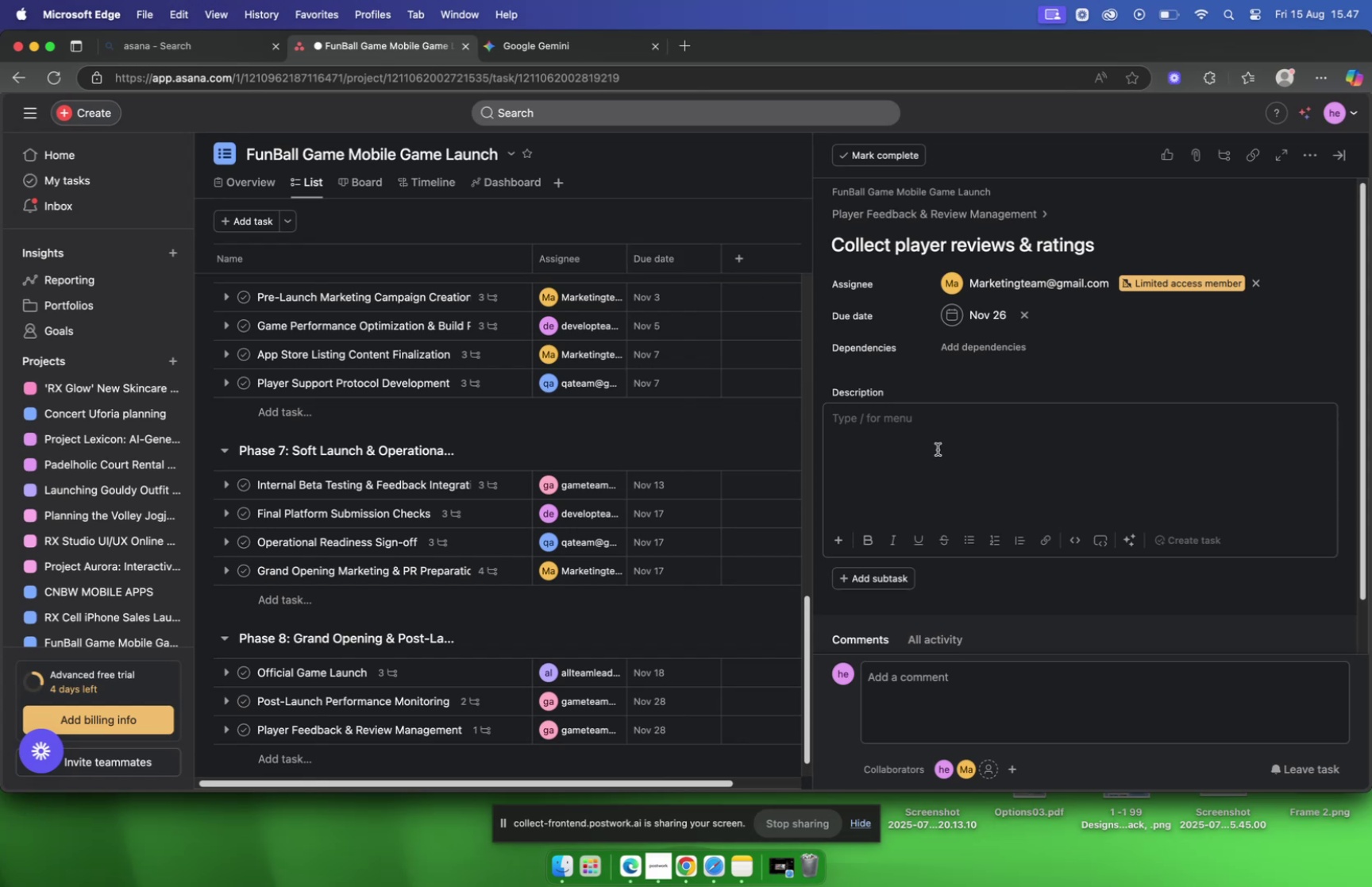 
left_click([937, 452])
 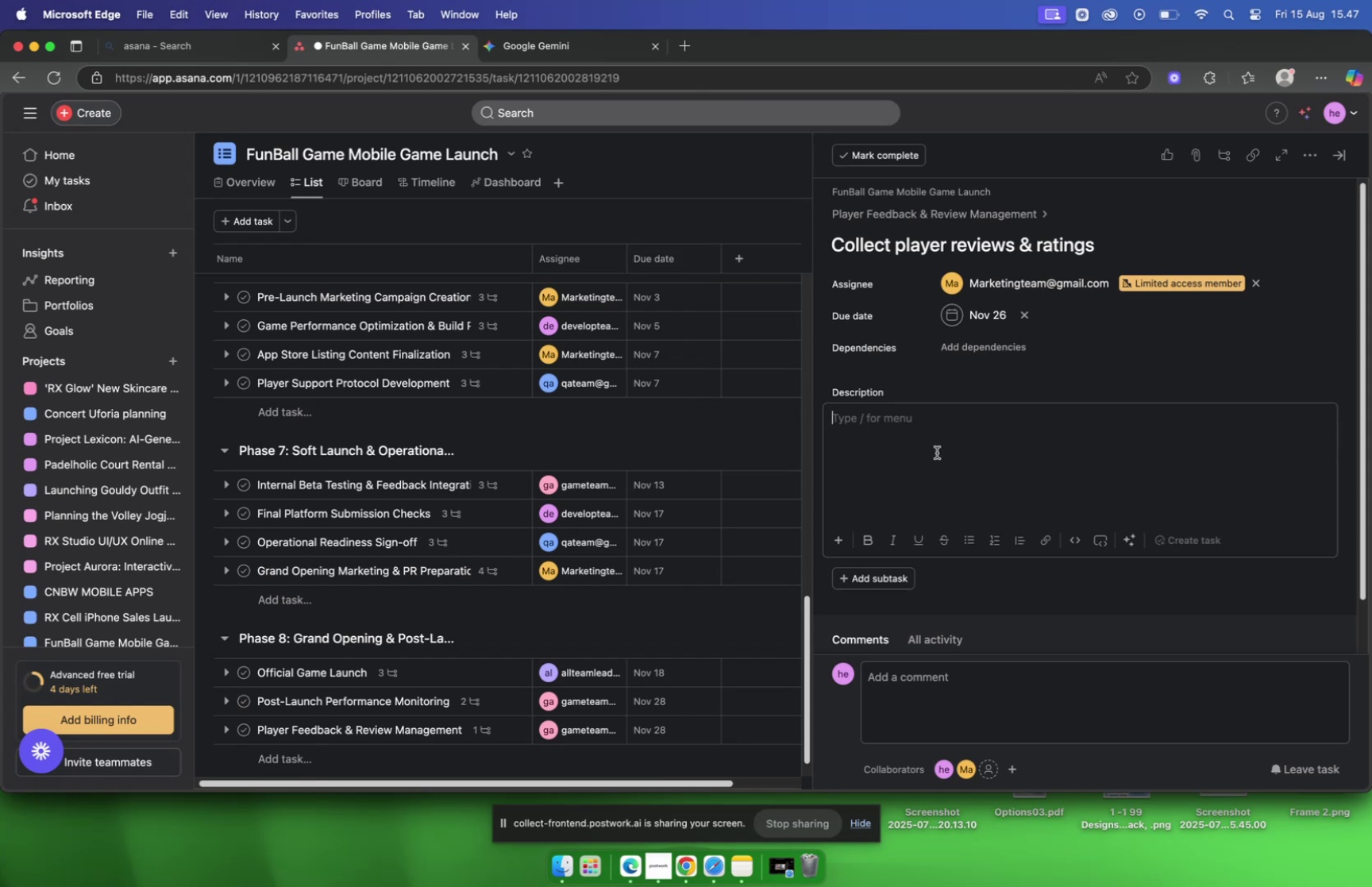 
key(Meta+V)
 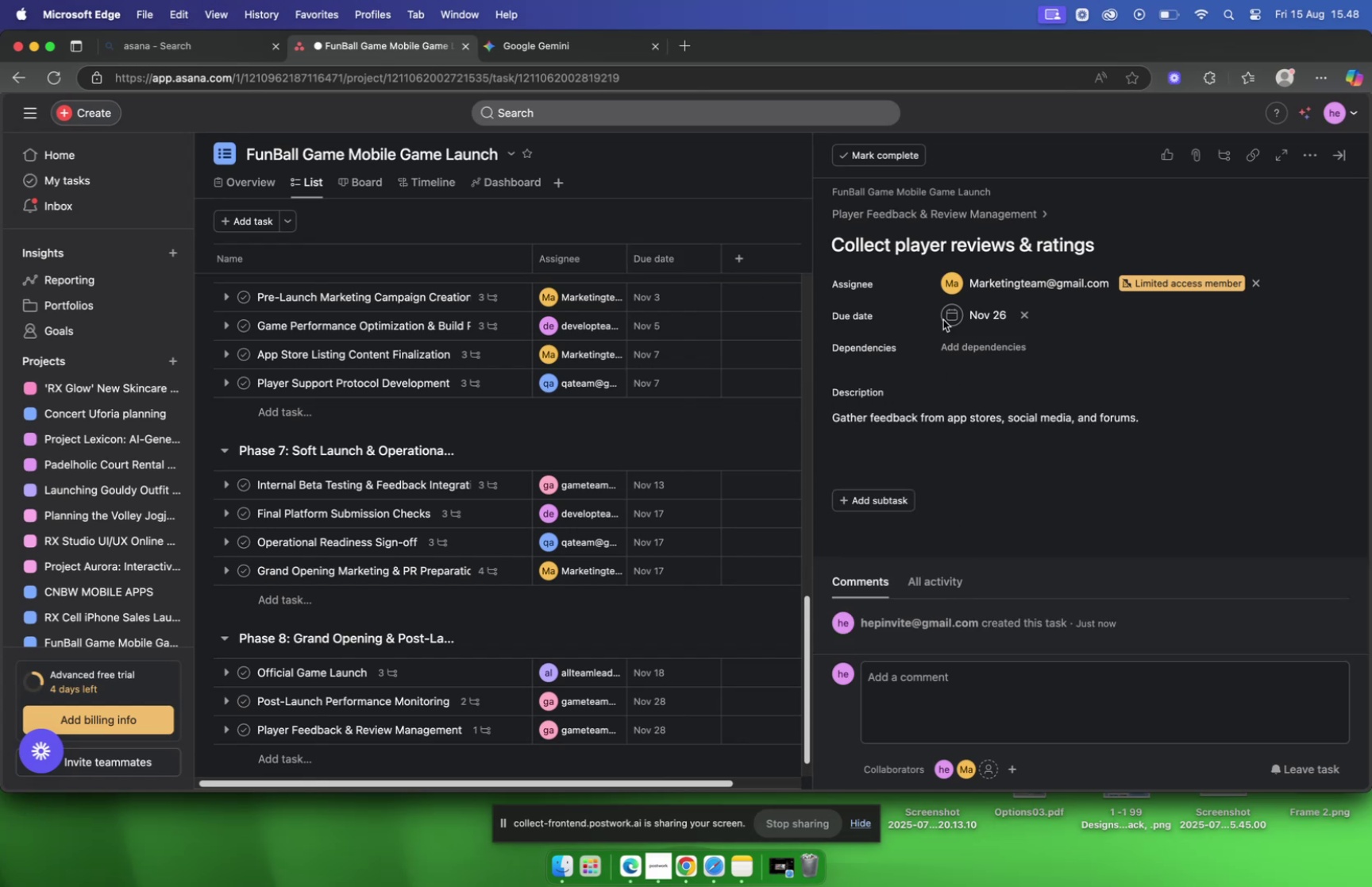 
left_click([932, 207])
 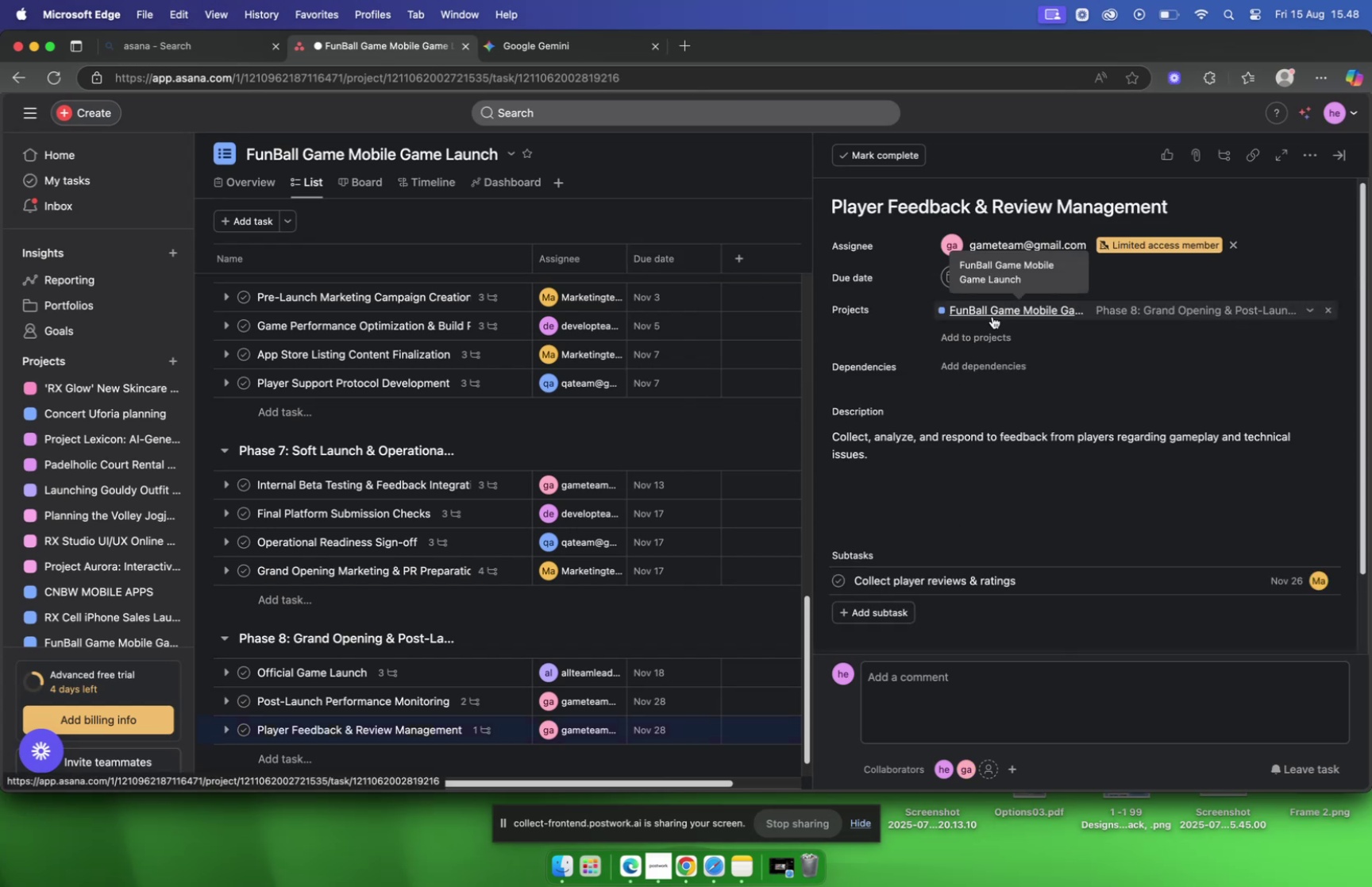 
scroll: coordinate [992, 307], scroll_direction: down, amount: 4.0
 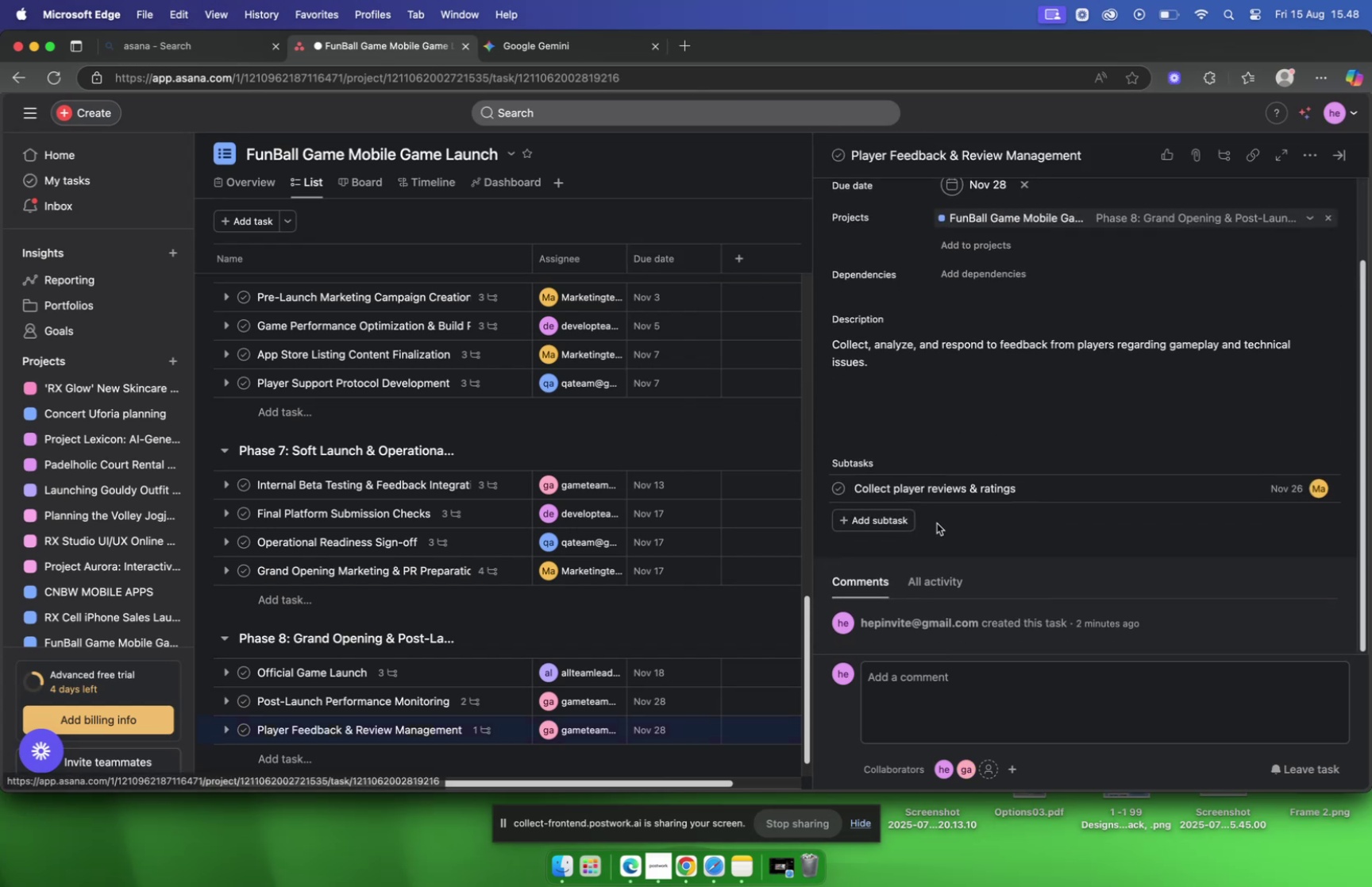 
mouse_move([888, 506])
 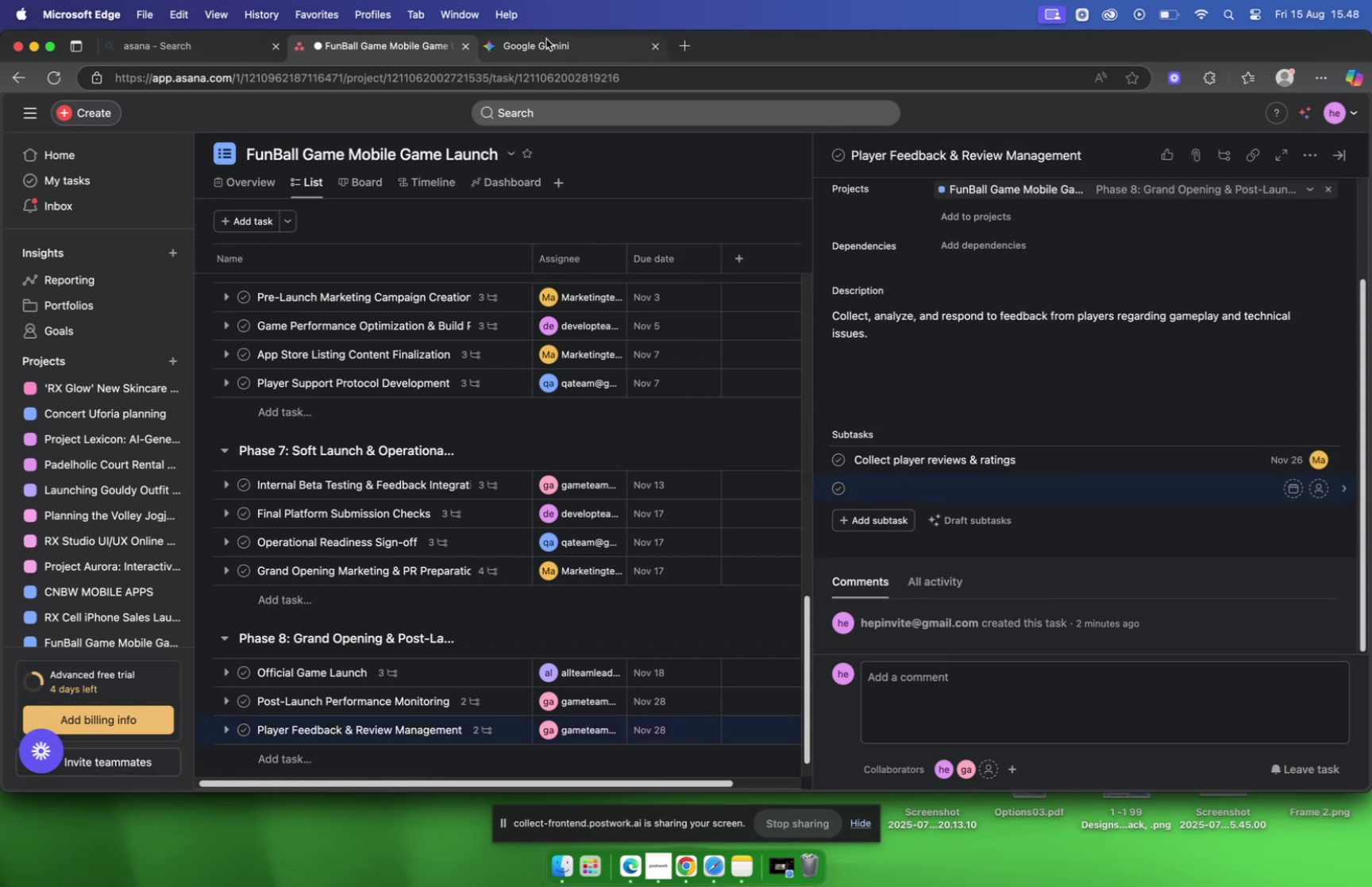 
left_click([546, 41])
 